 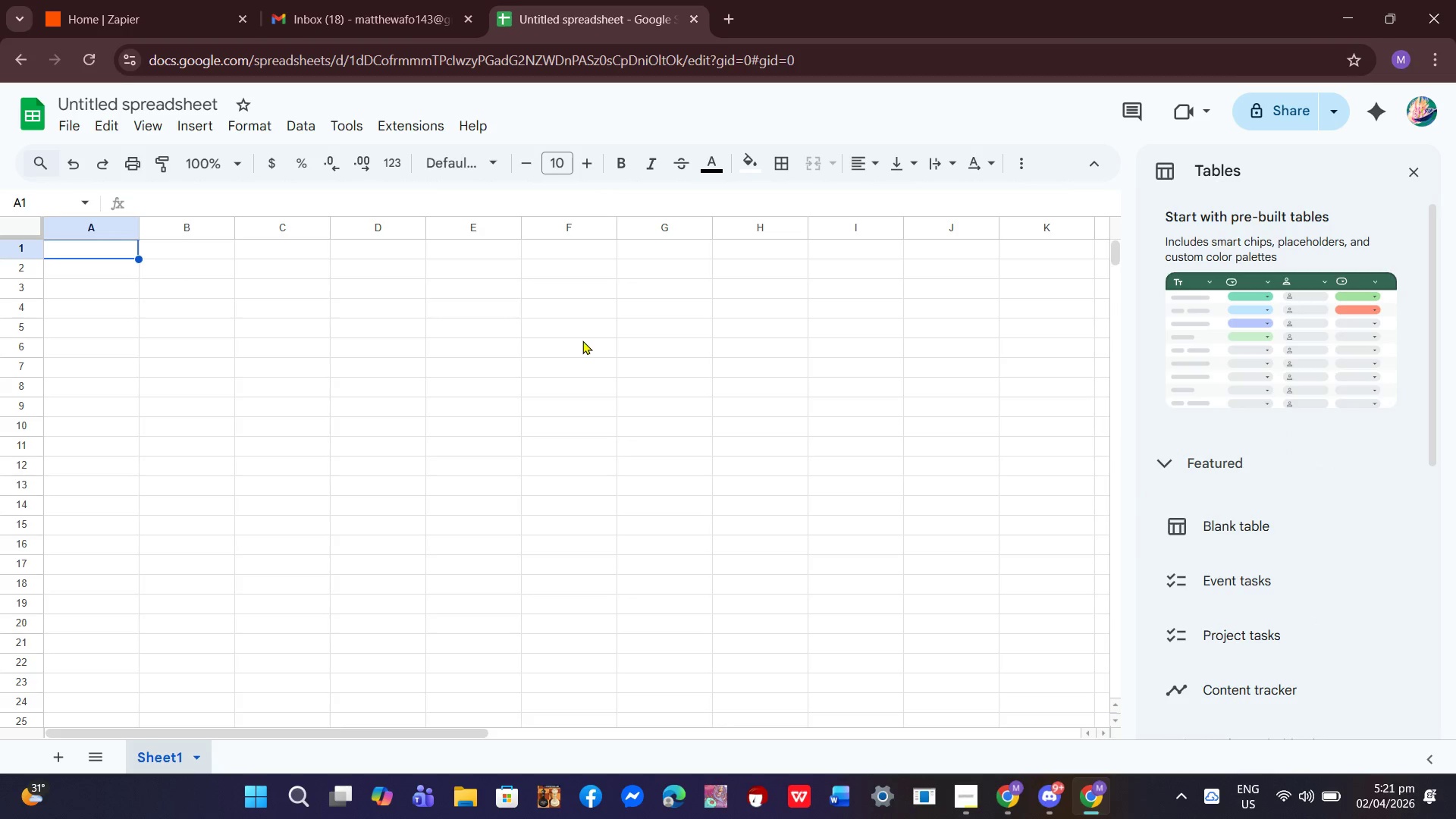 
left_click([148, 100])
 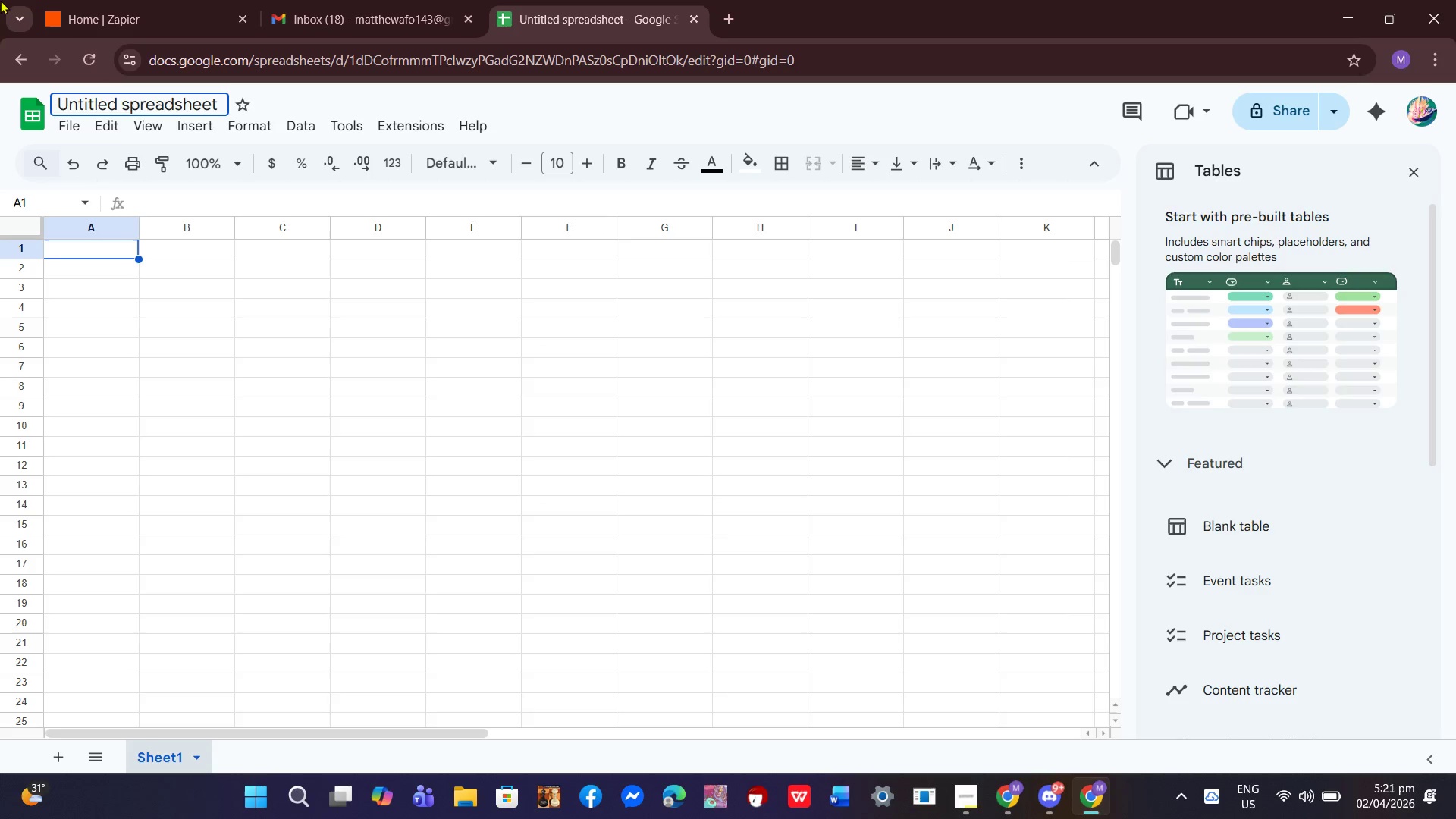 
key(Control+ControlLeft)
 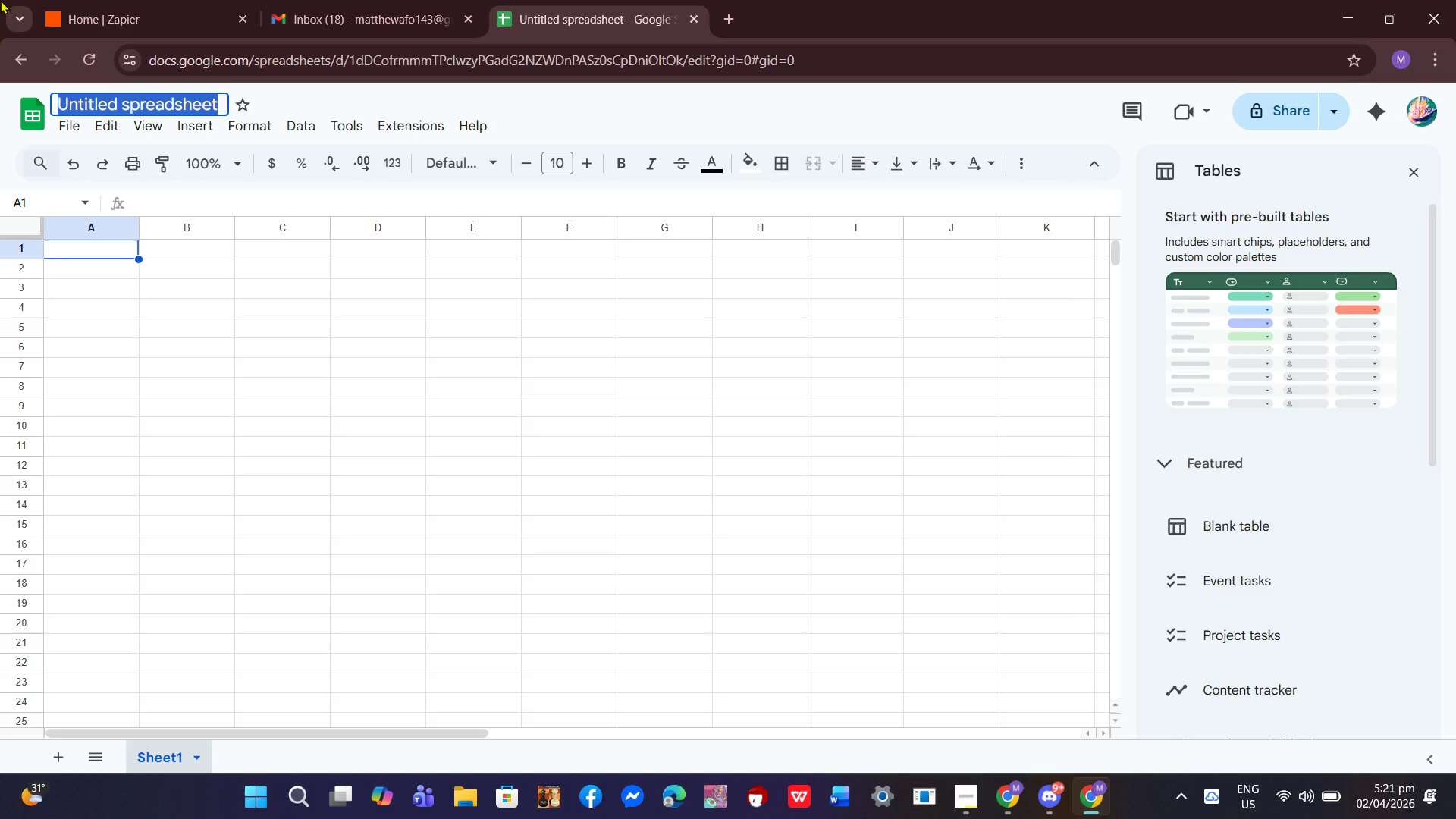 
key(Control+A)
 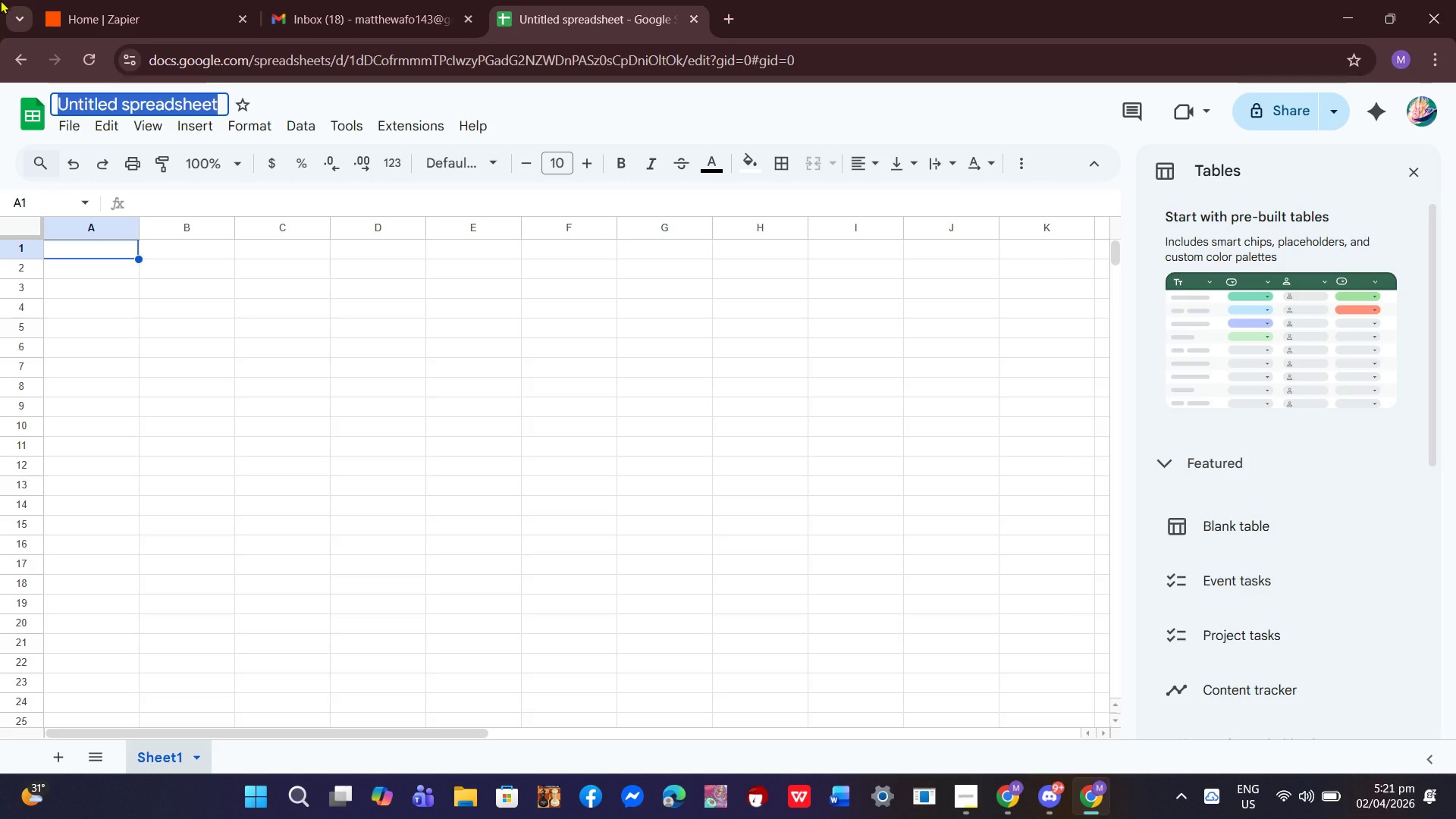 
type(Call out Log)
 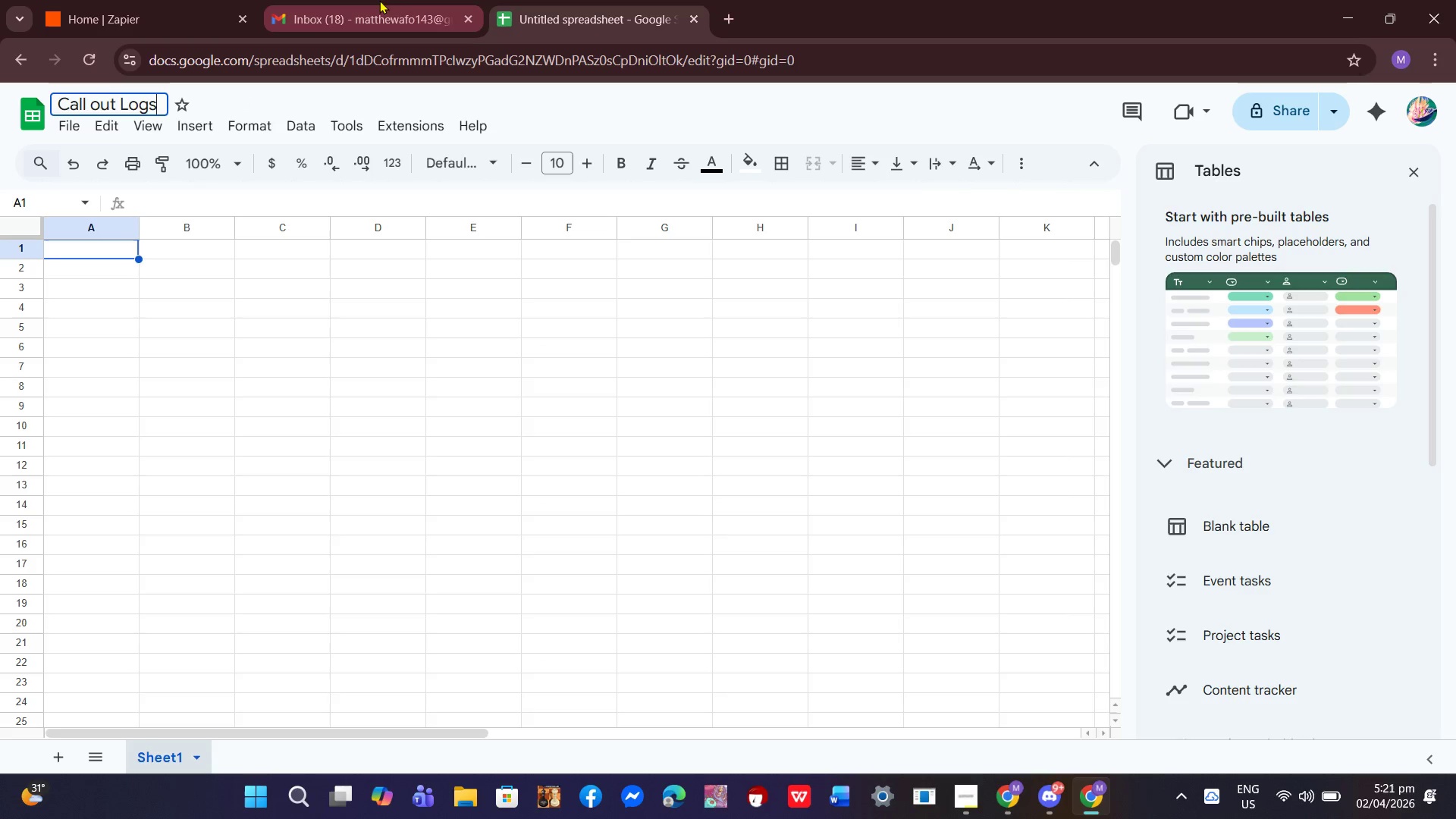 
key(S)
 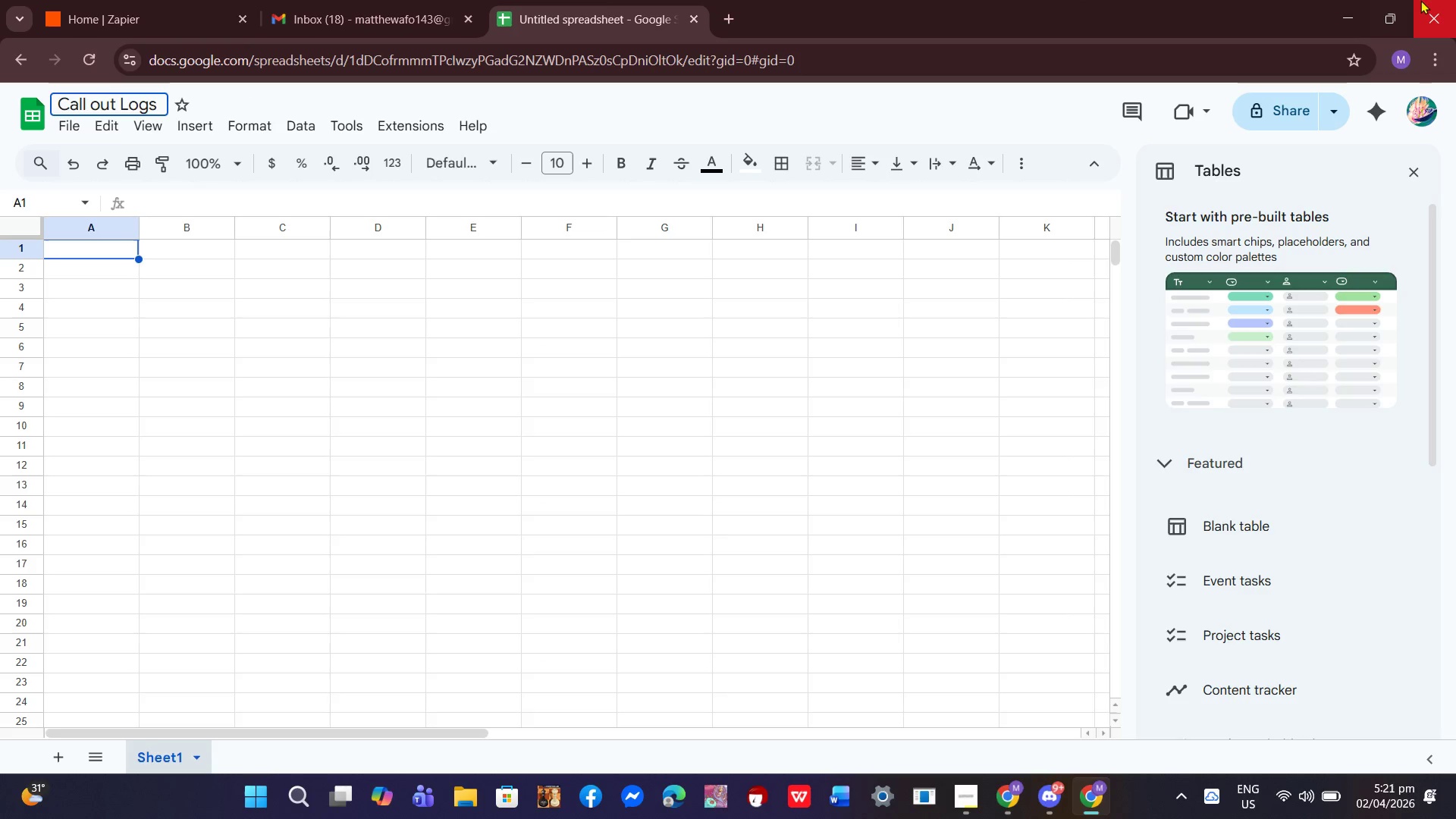 
mouse_move([653, -28])
 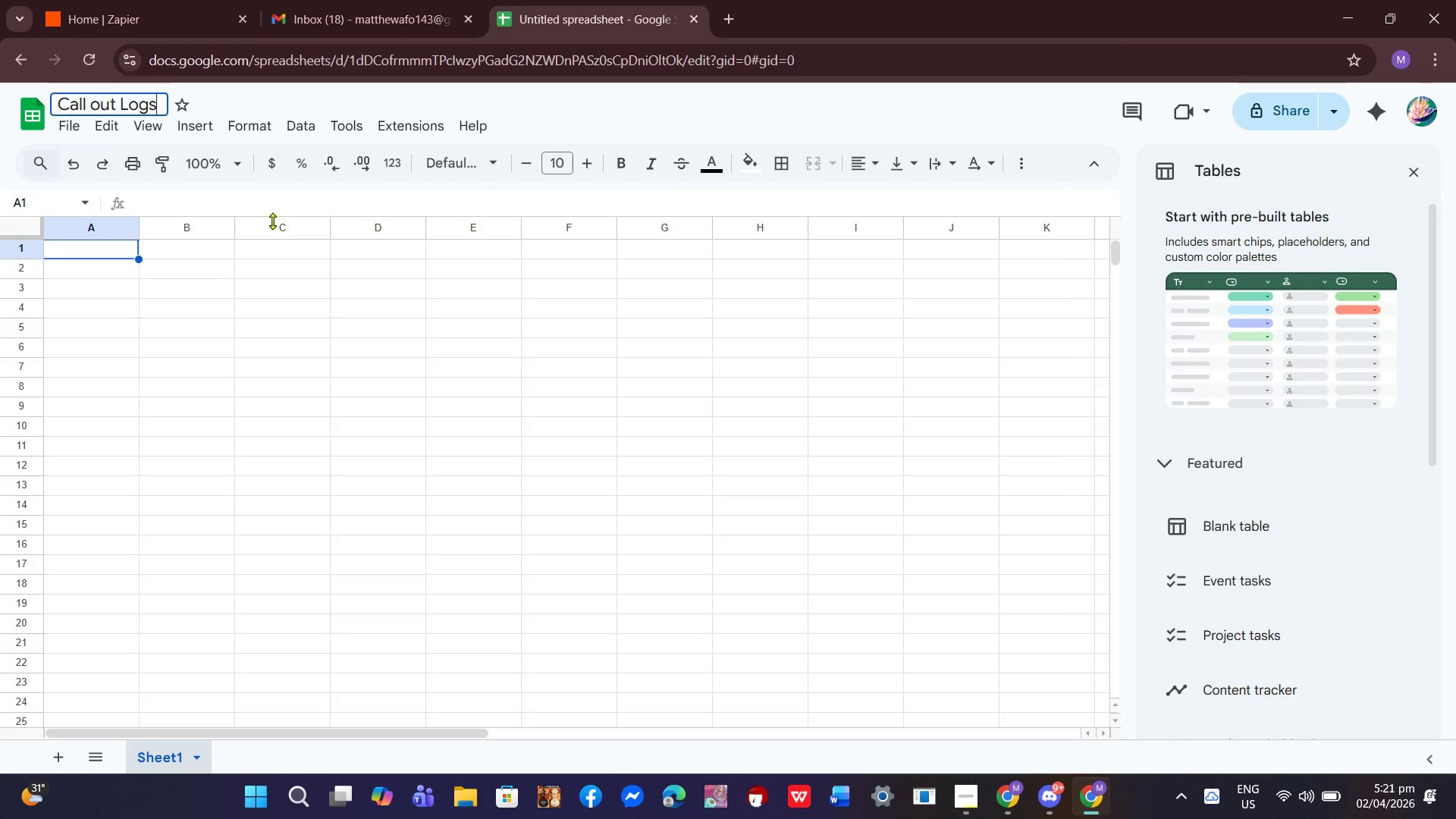 
left_click([206, 266])
 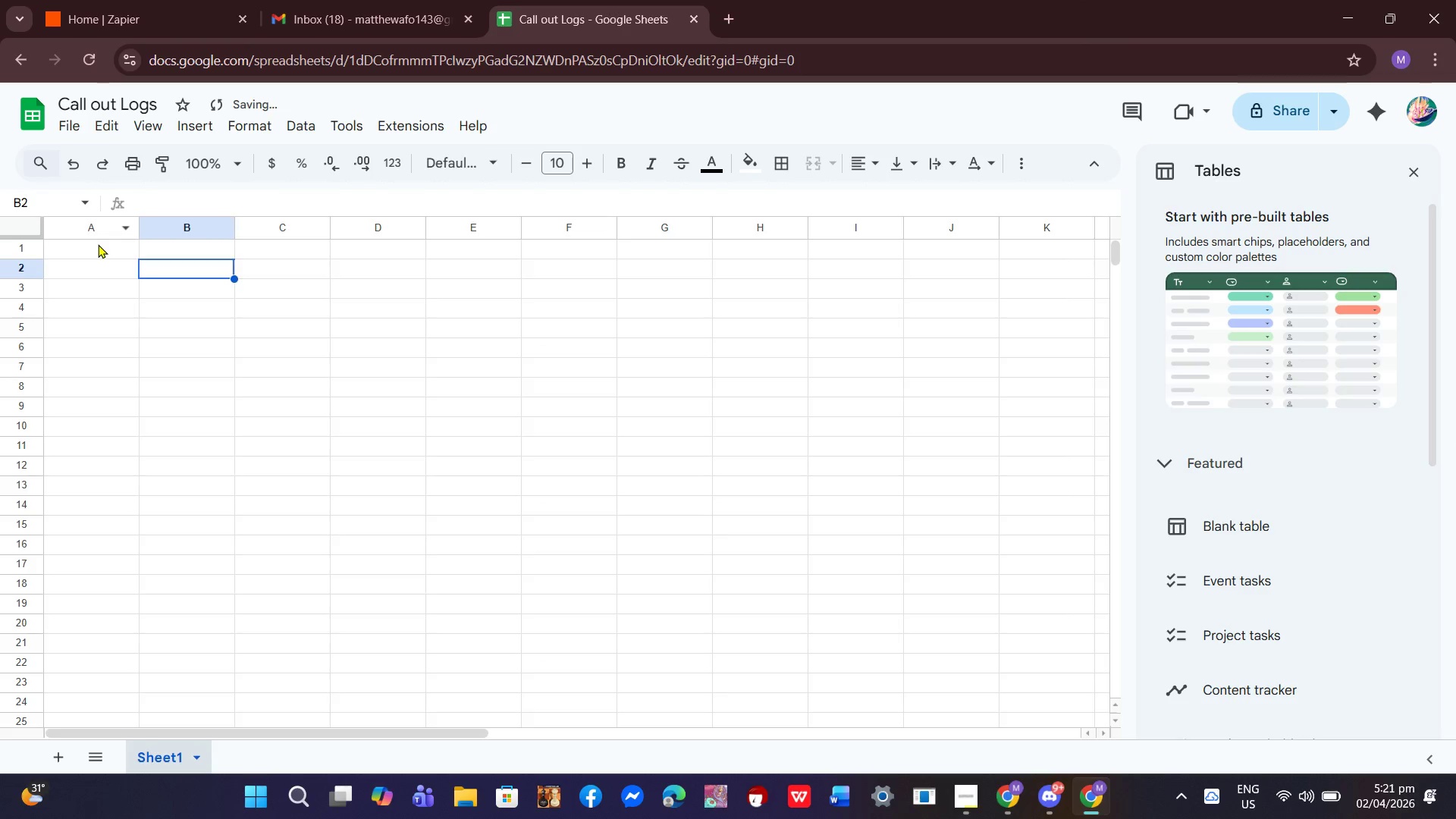 
left_click([98, 244])
 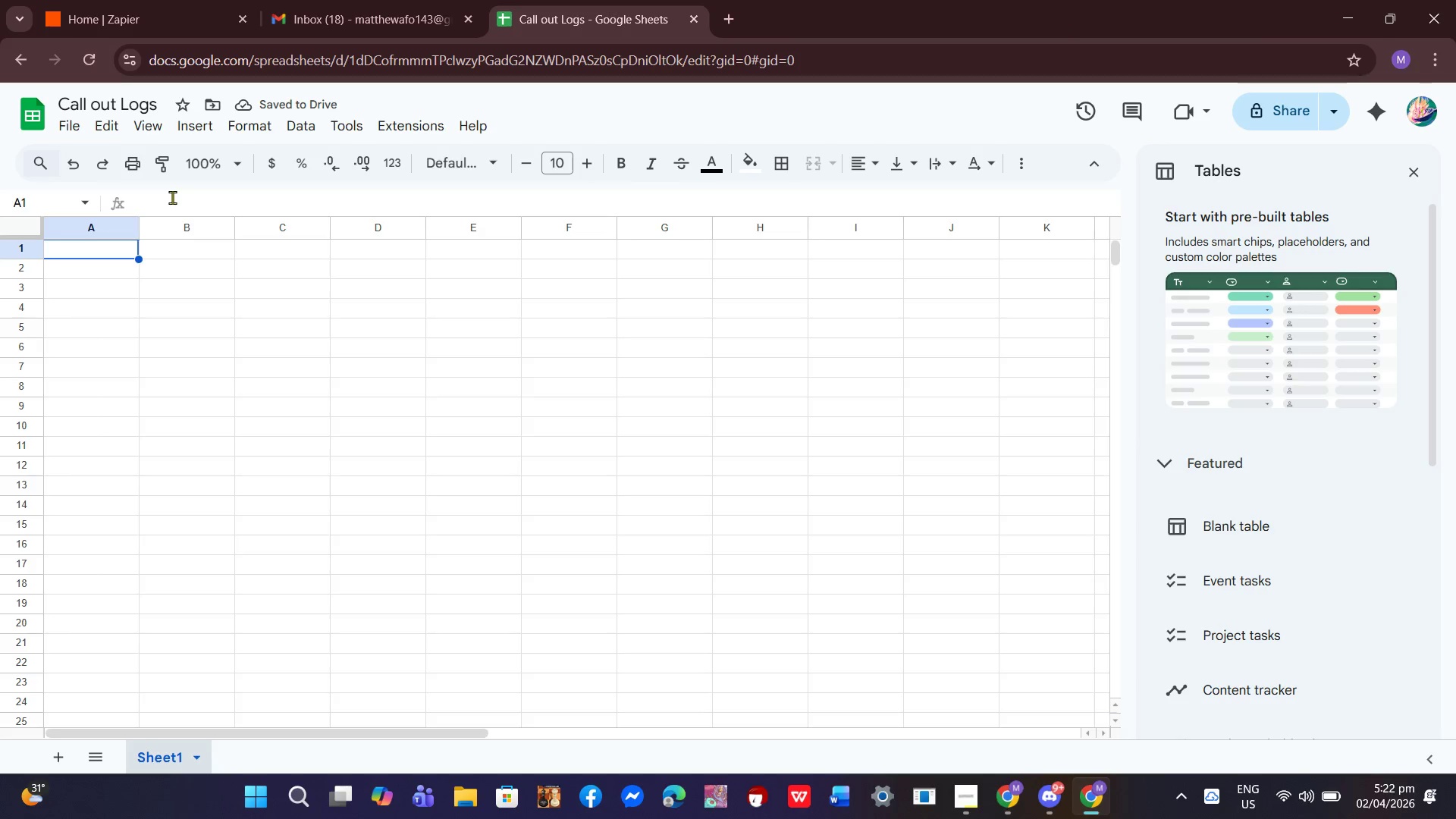 
type(Date)
 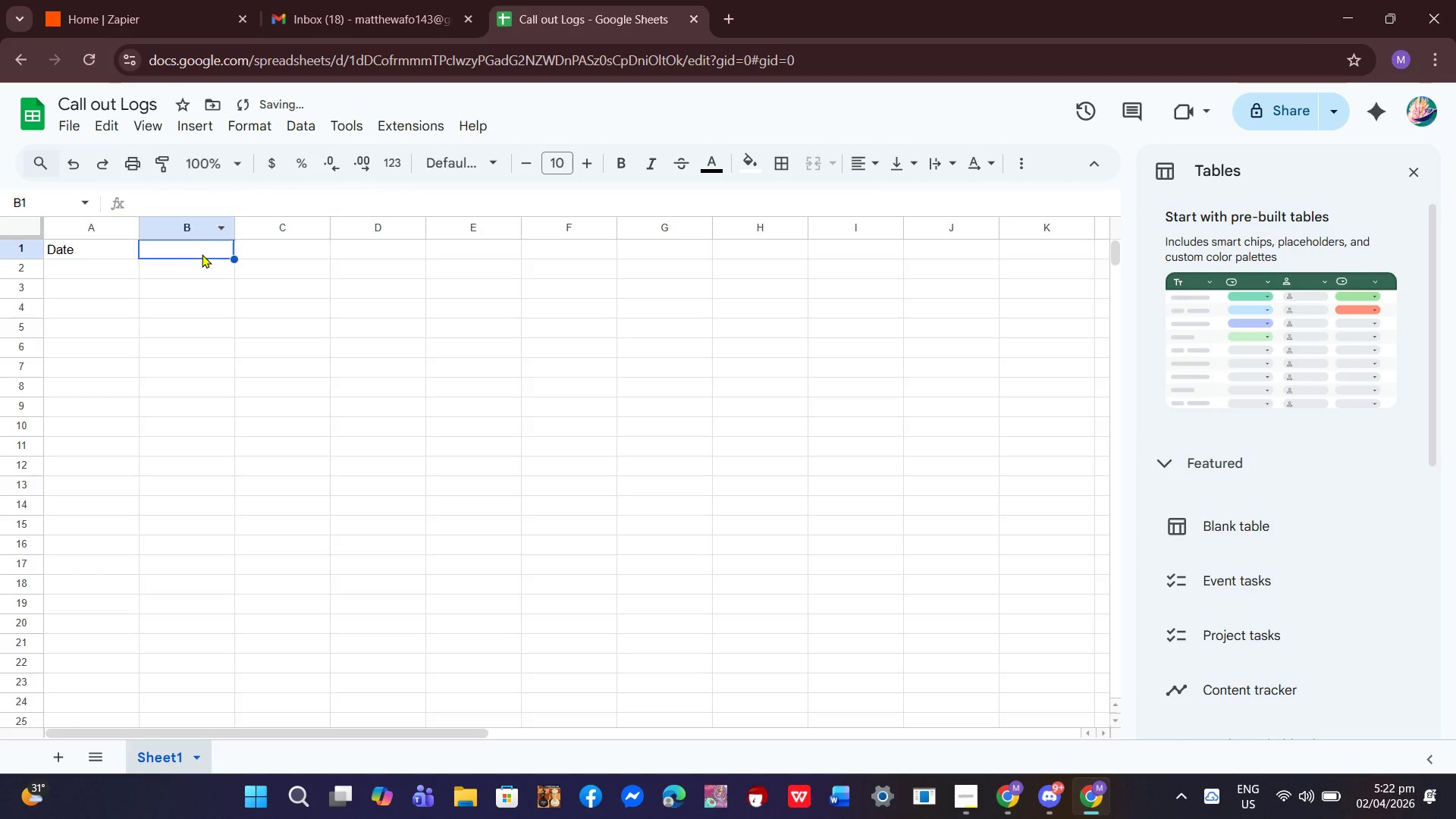 
double_click([206, 244])
 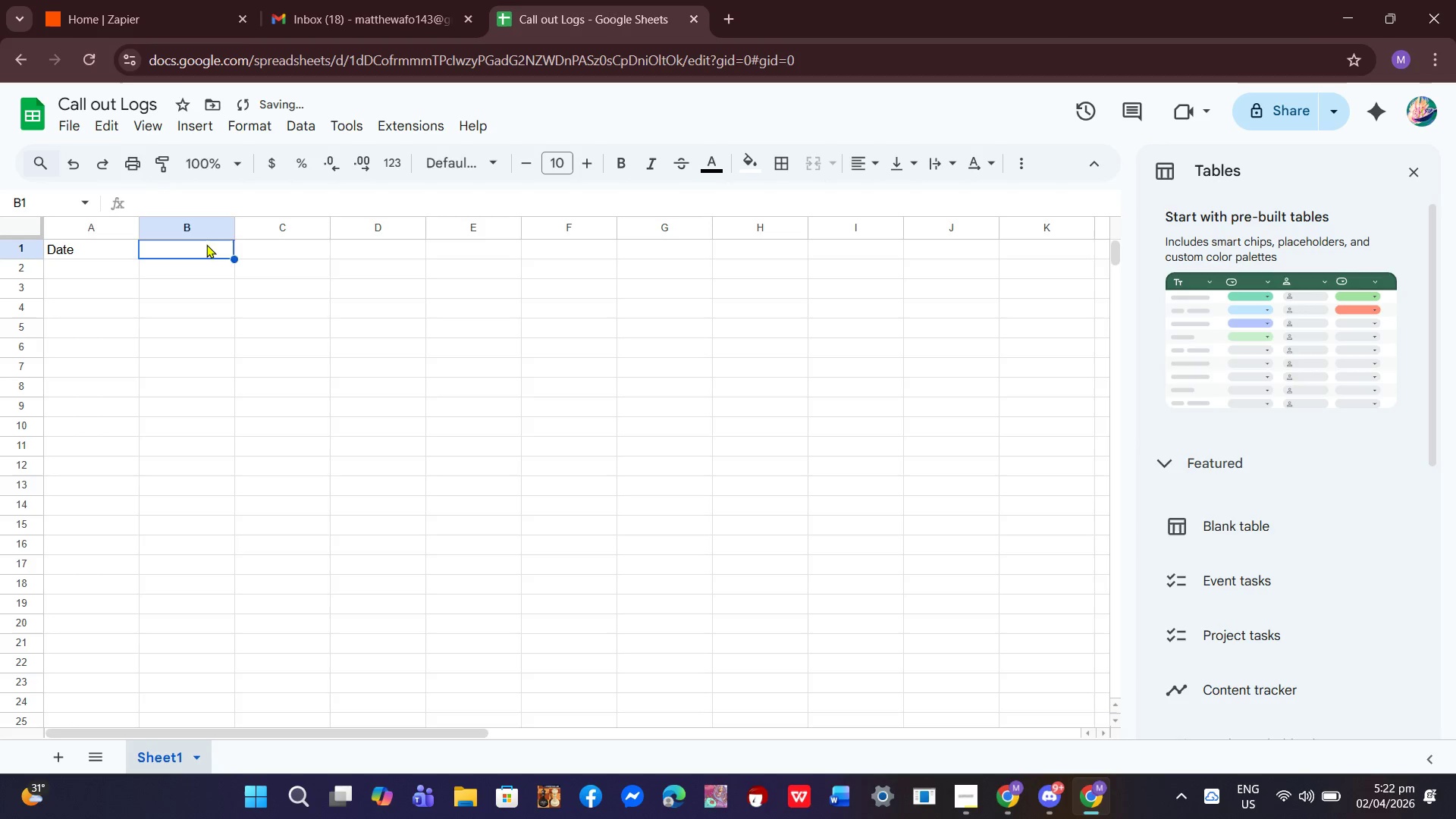 
triple_click([206, 244])
 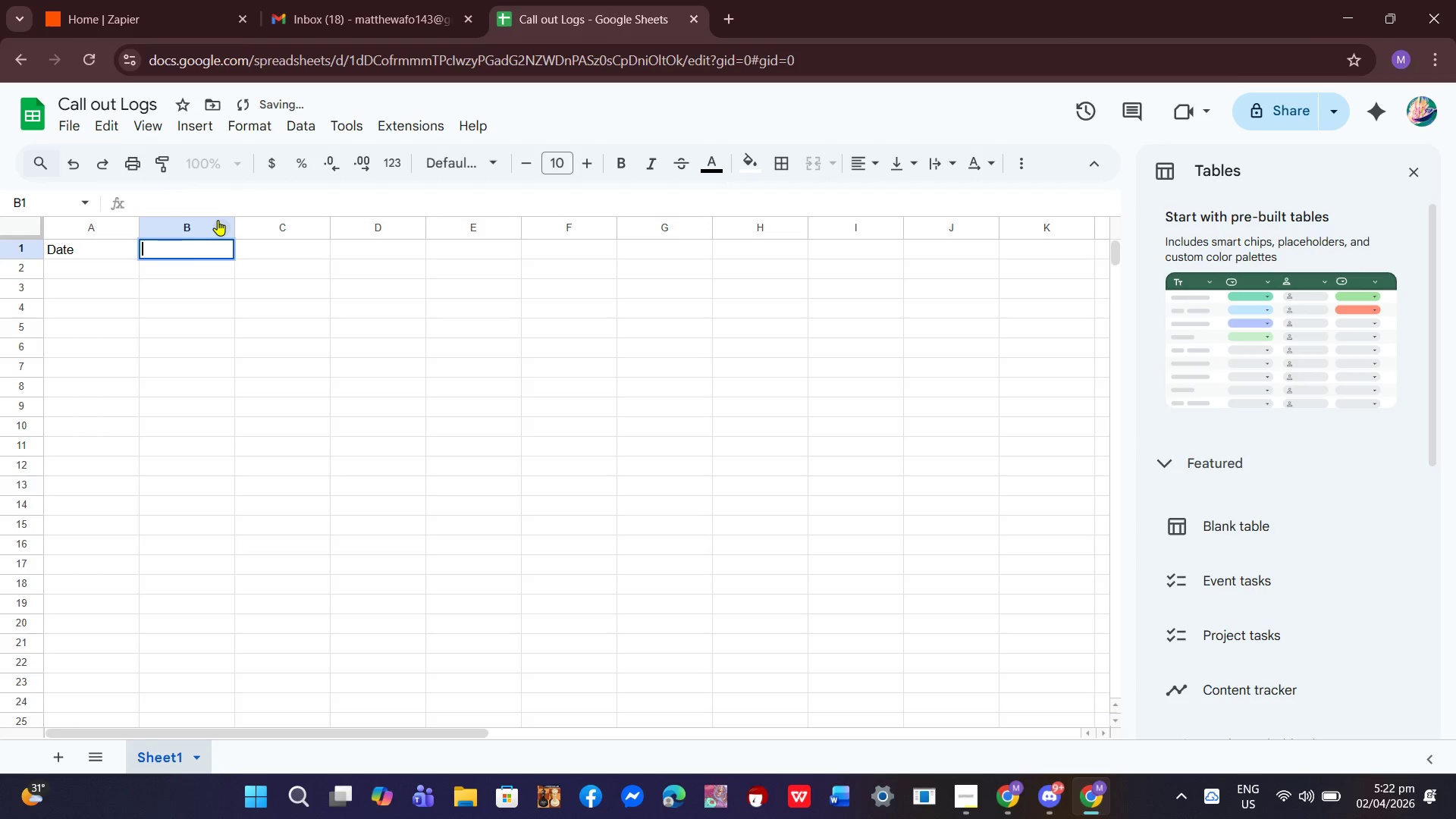 
type(Time)
 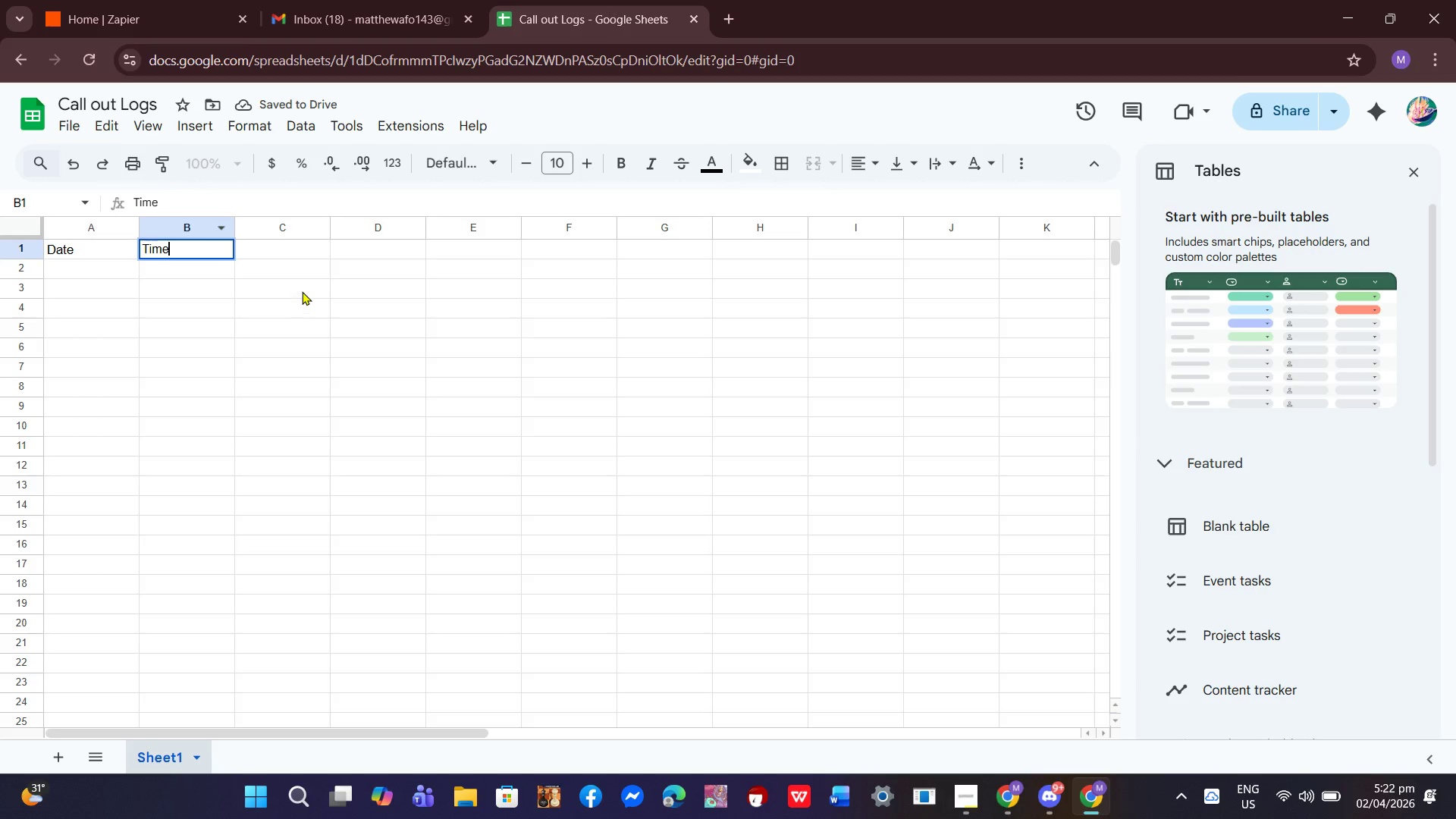 
double_click([278, 240])
 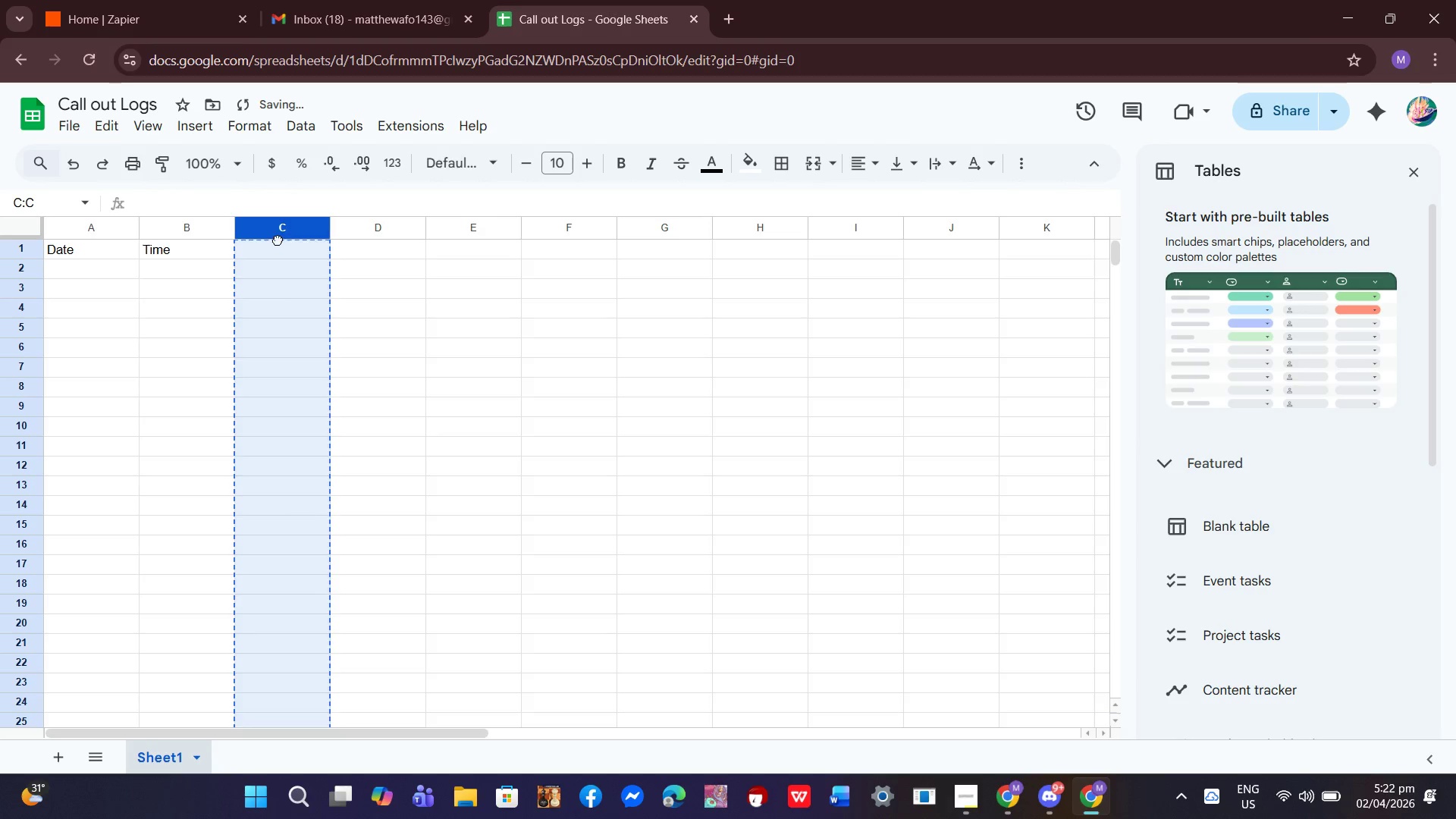 
triple_click([278, 240])
 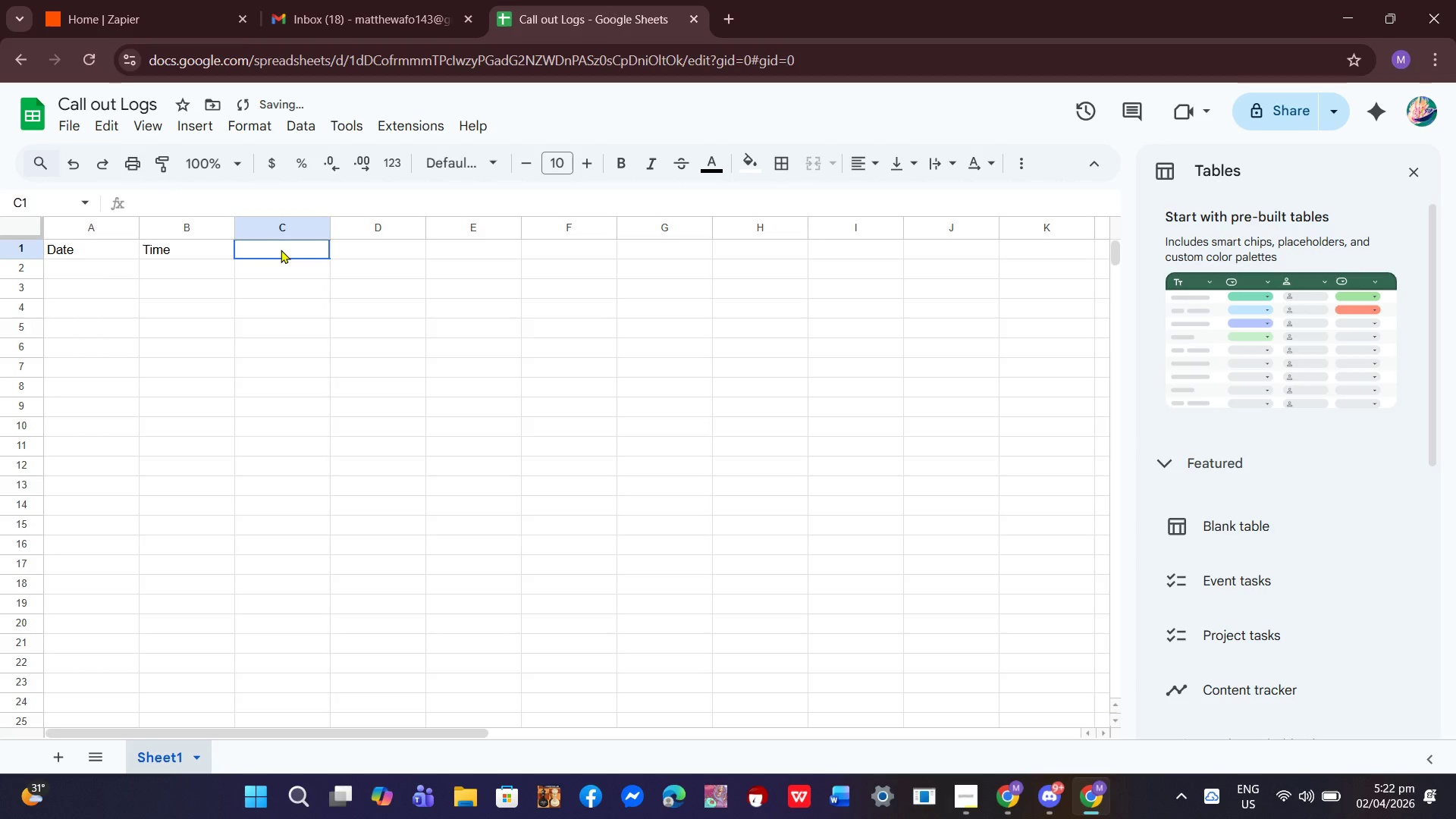 
triple_click([281, 249])
 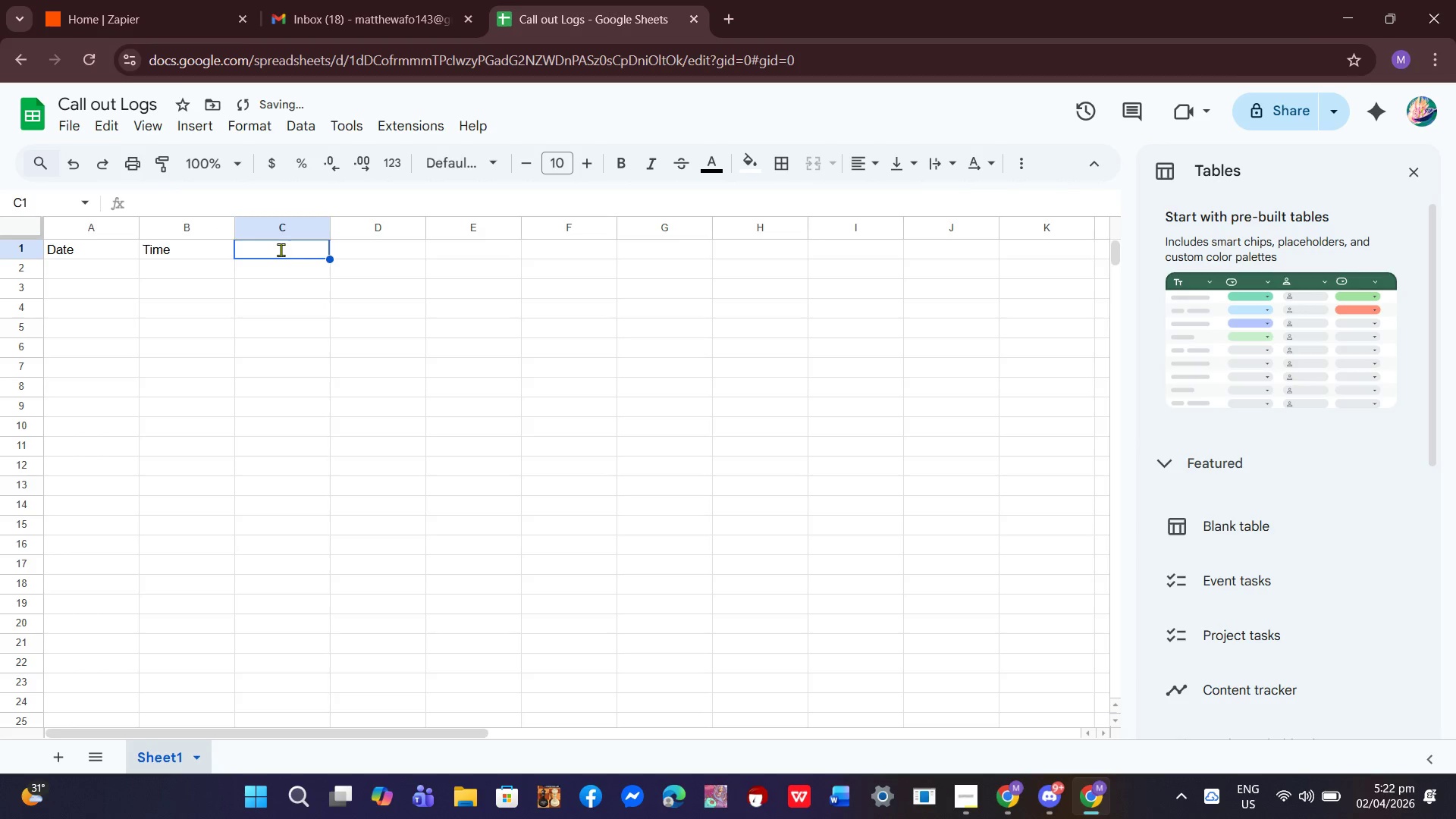 
triple_click([281, 249])
 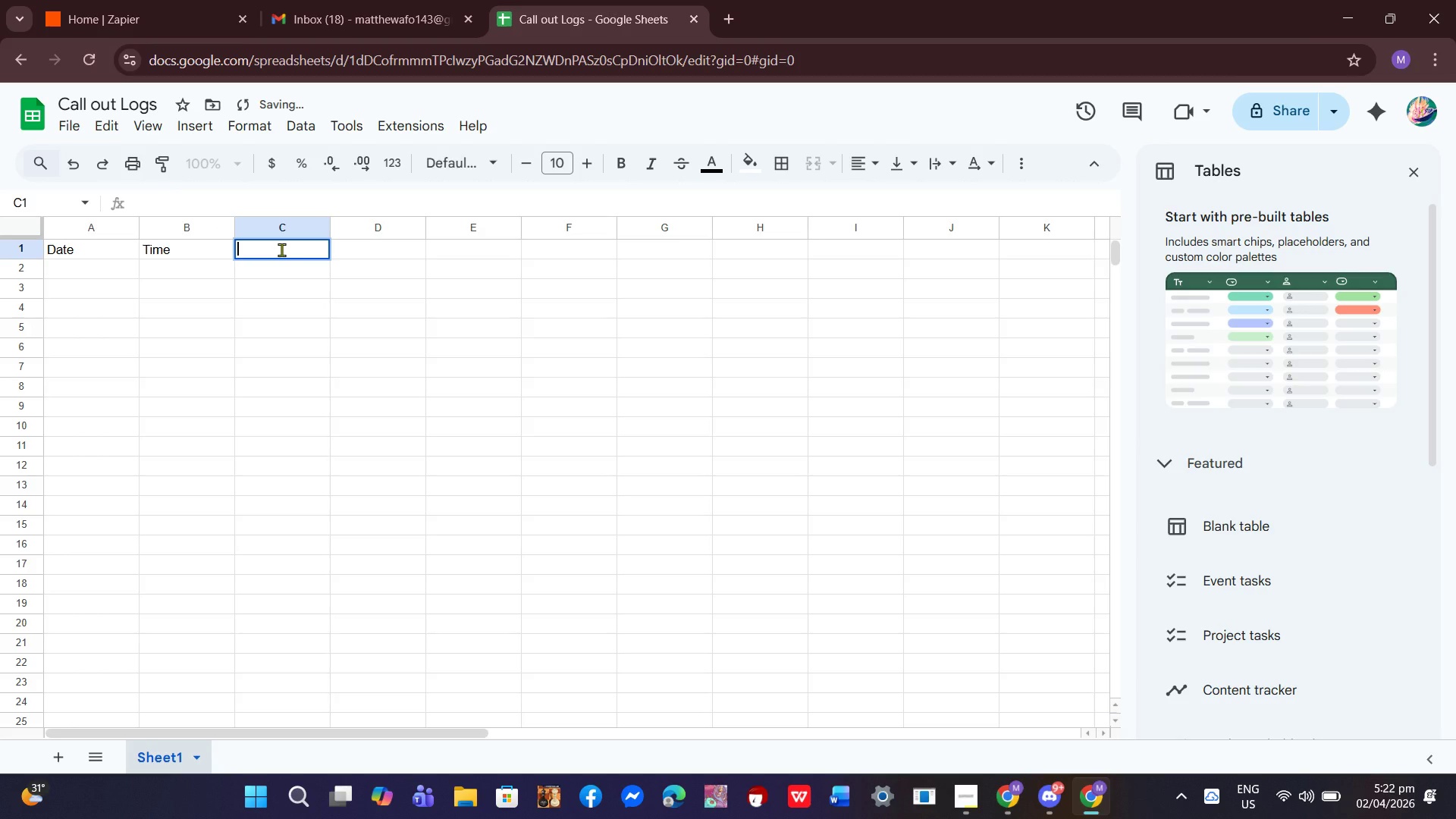 
type(Caller)
 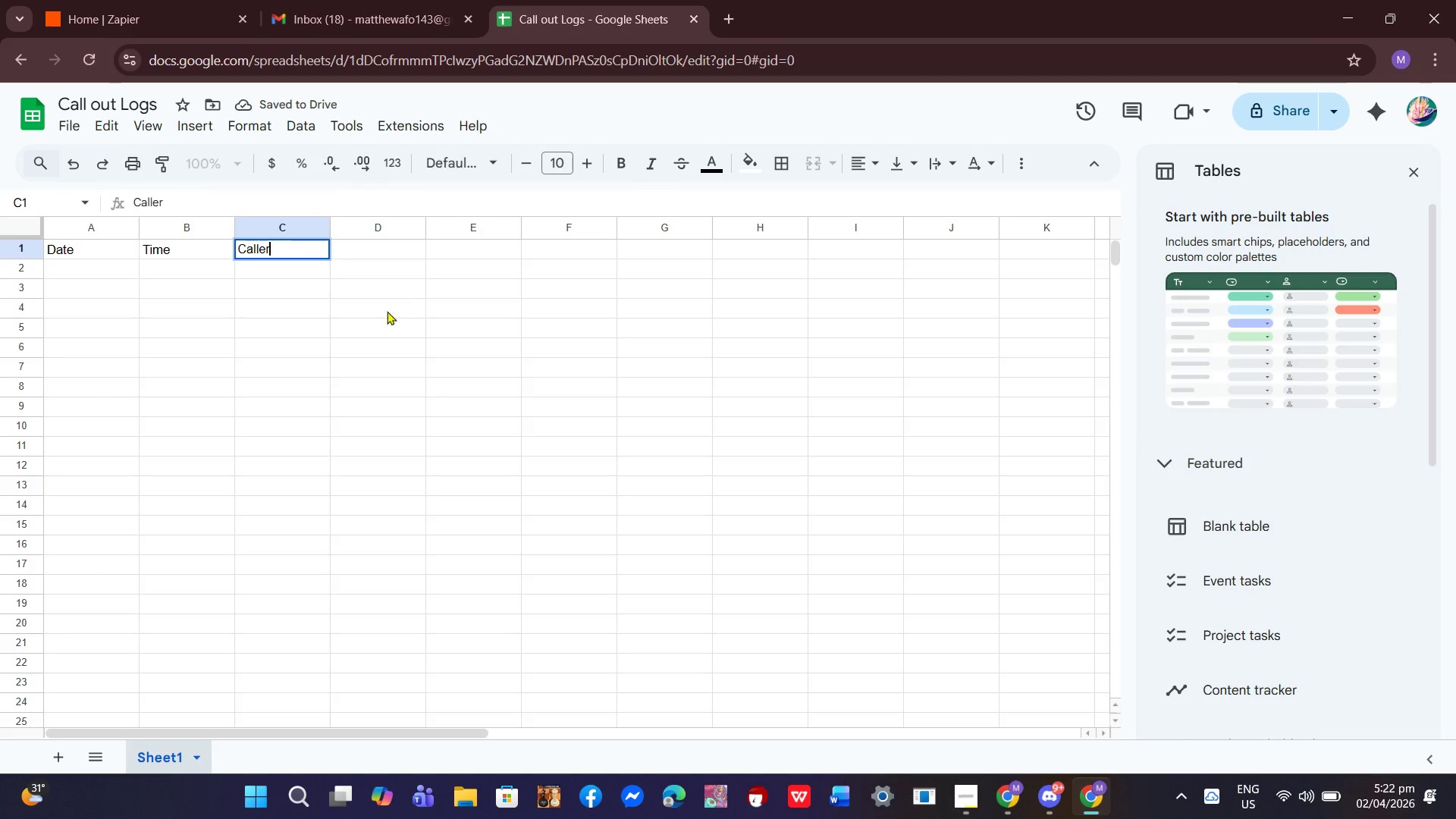 
left_click([387, 311])
 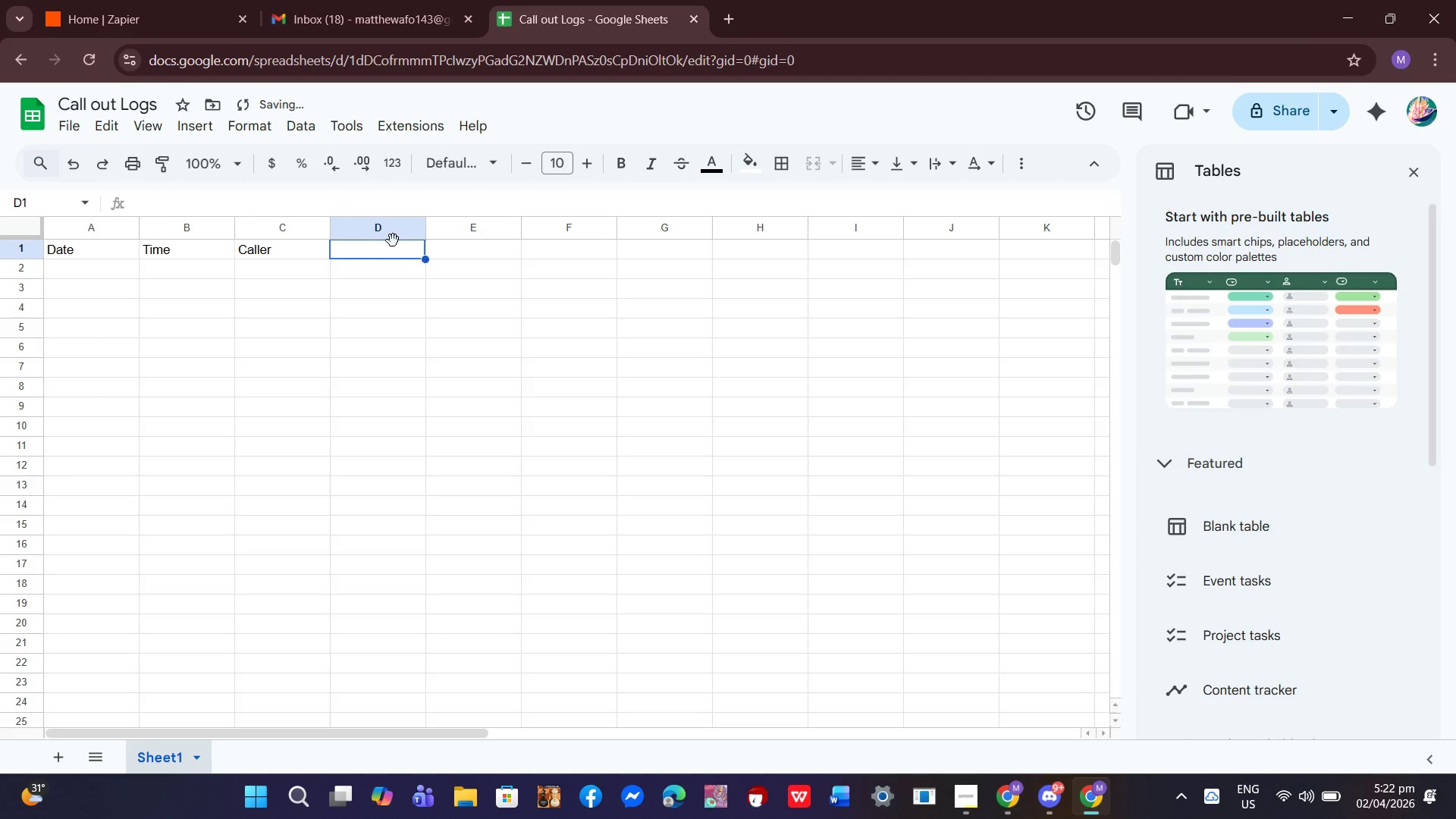 
double_click([393, 240])
 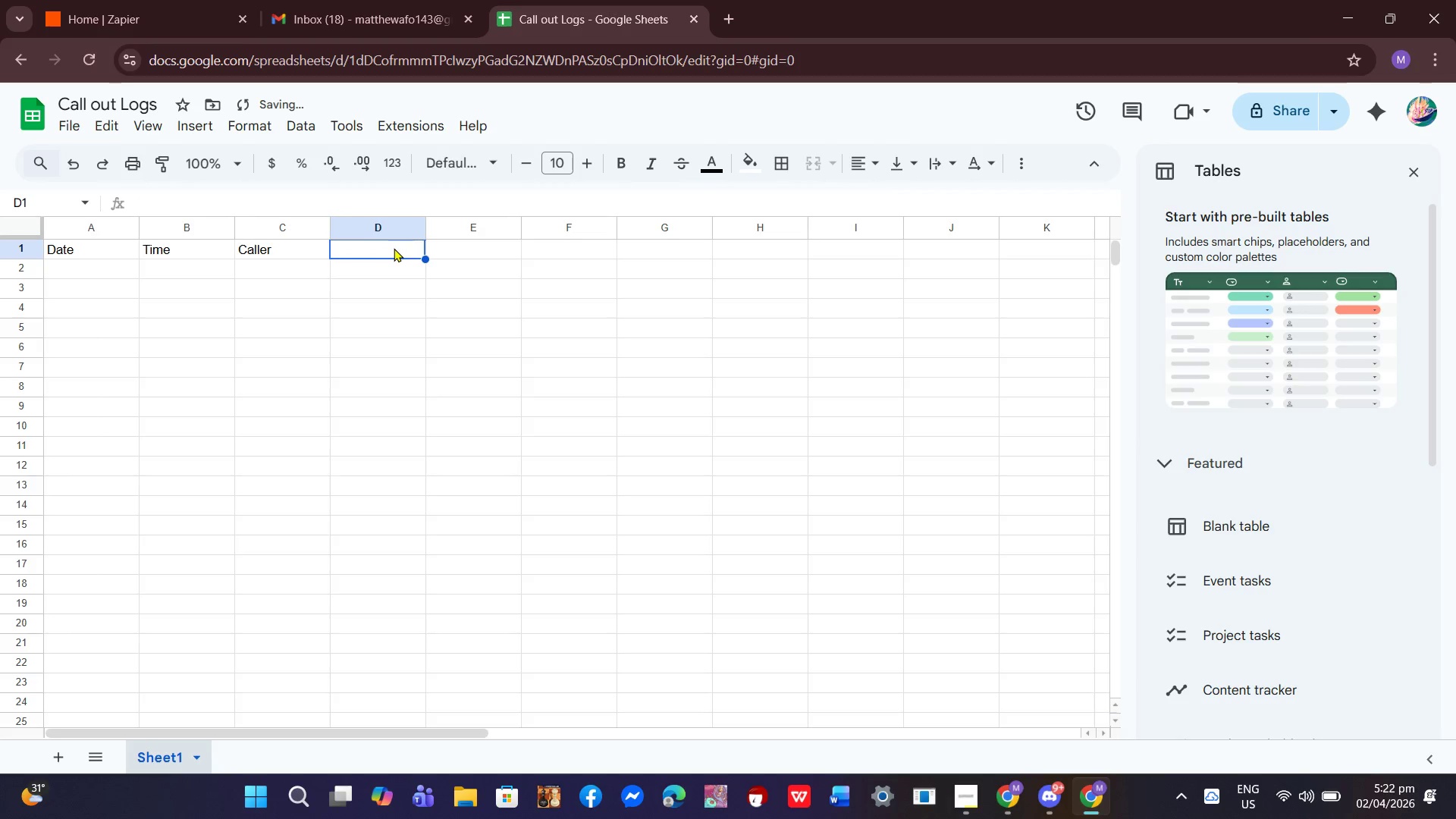 
triple_click([394, 248])
 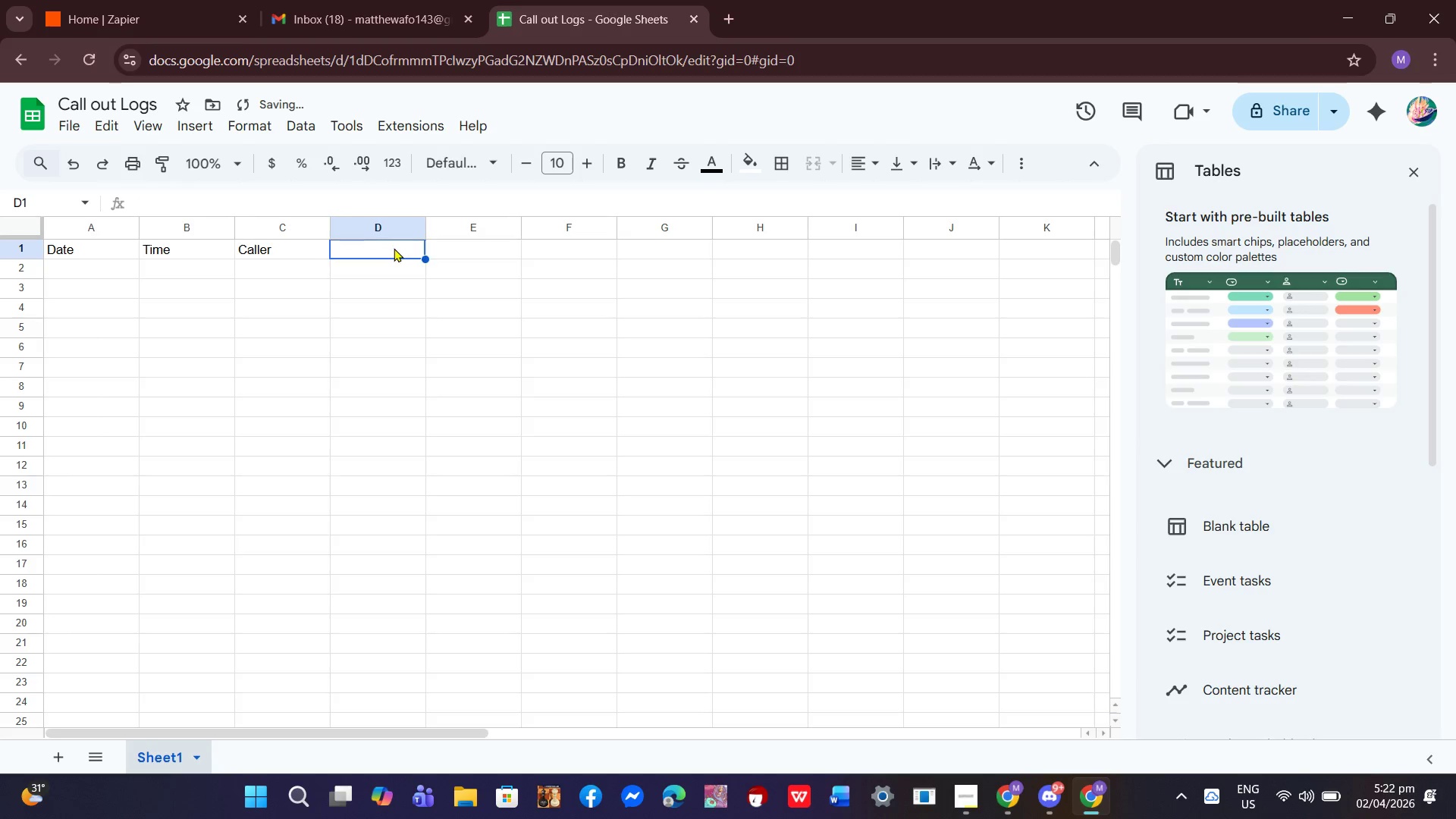 
triple_click([394, 248])
 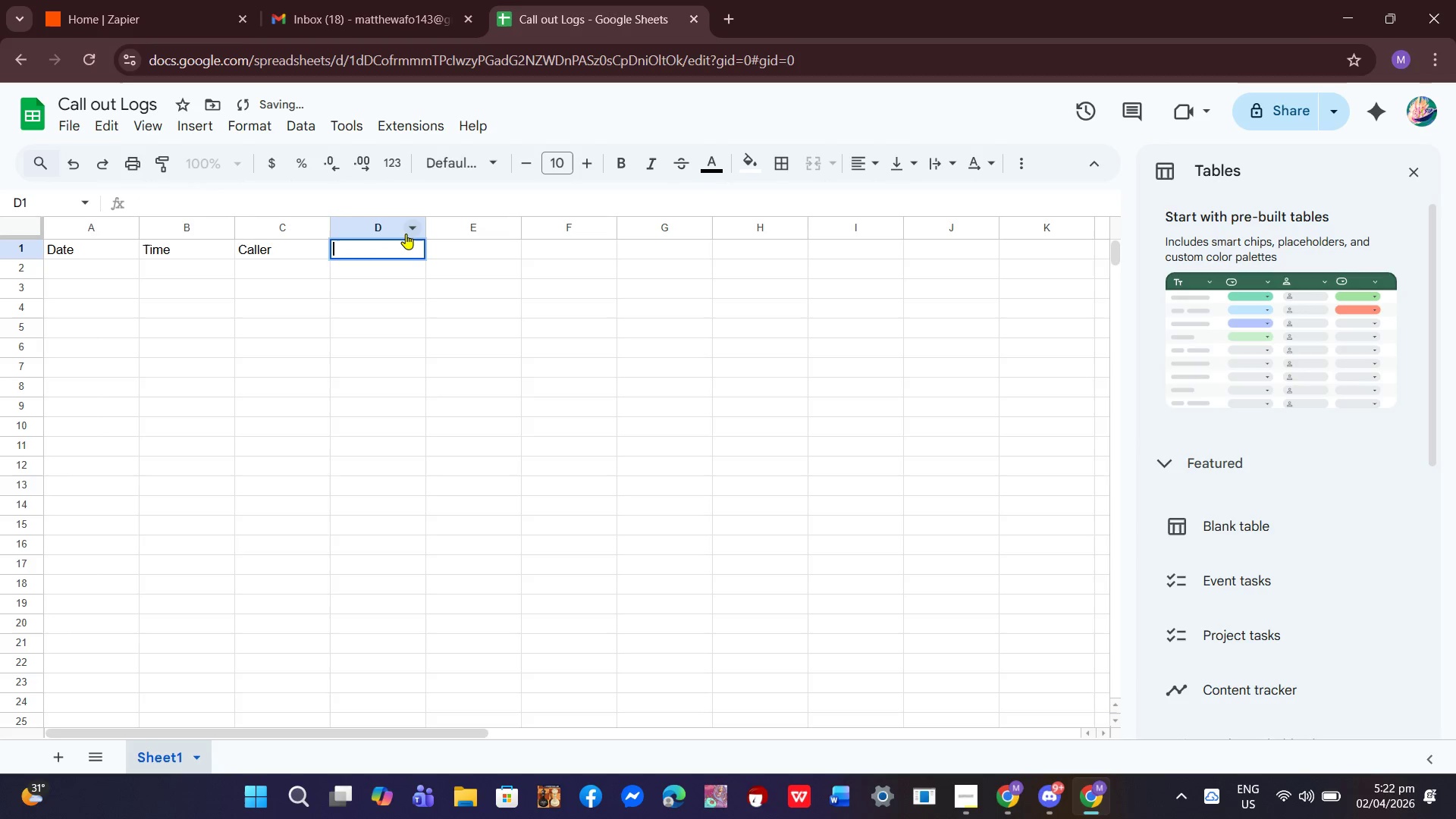 
type(Voicena)
key(Backspace)
key(Backspace)
type(,a)
key(Backspace)
key(Backspace)
type(mail)
 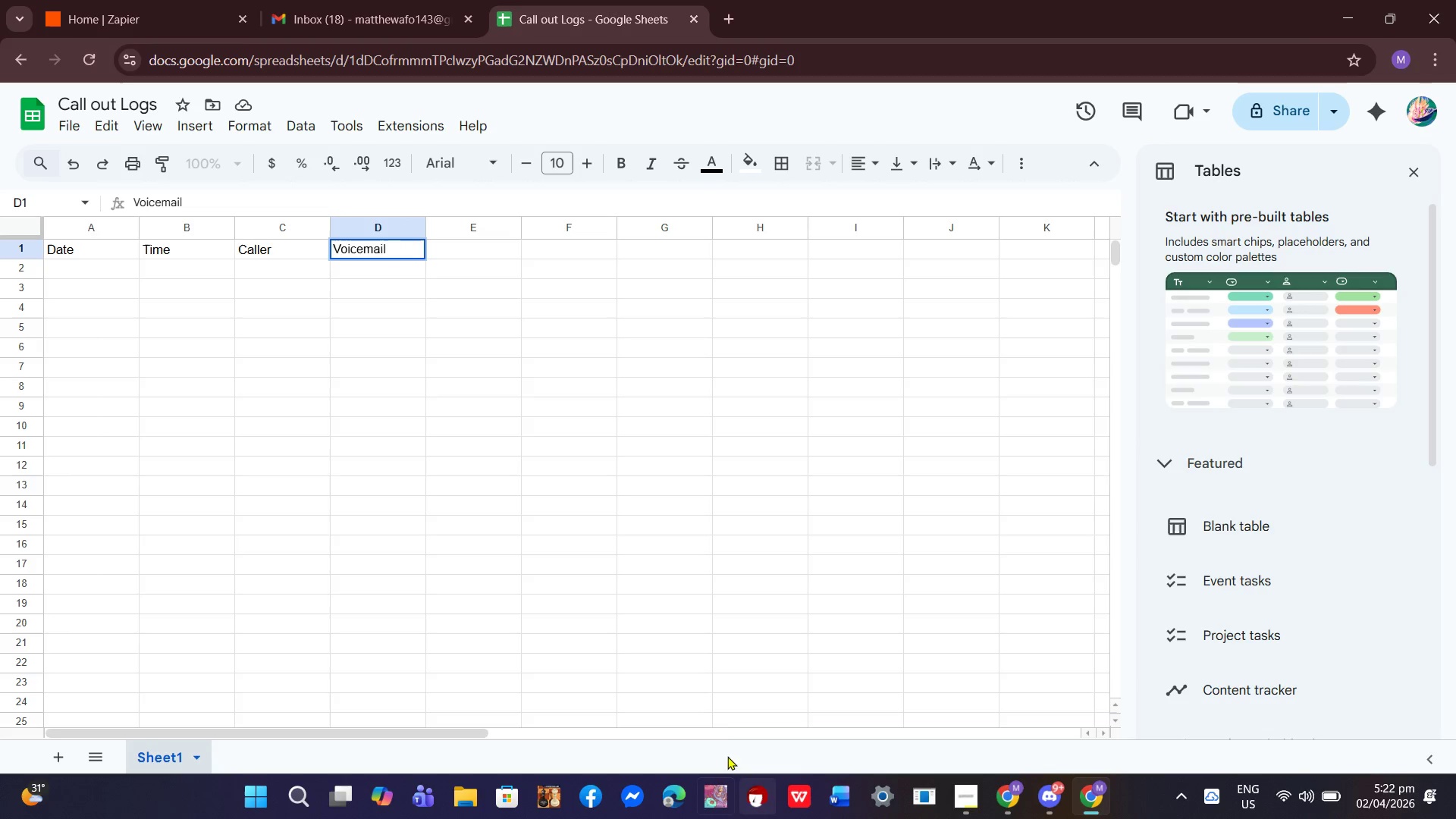 
left_click([721, 721])
 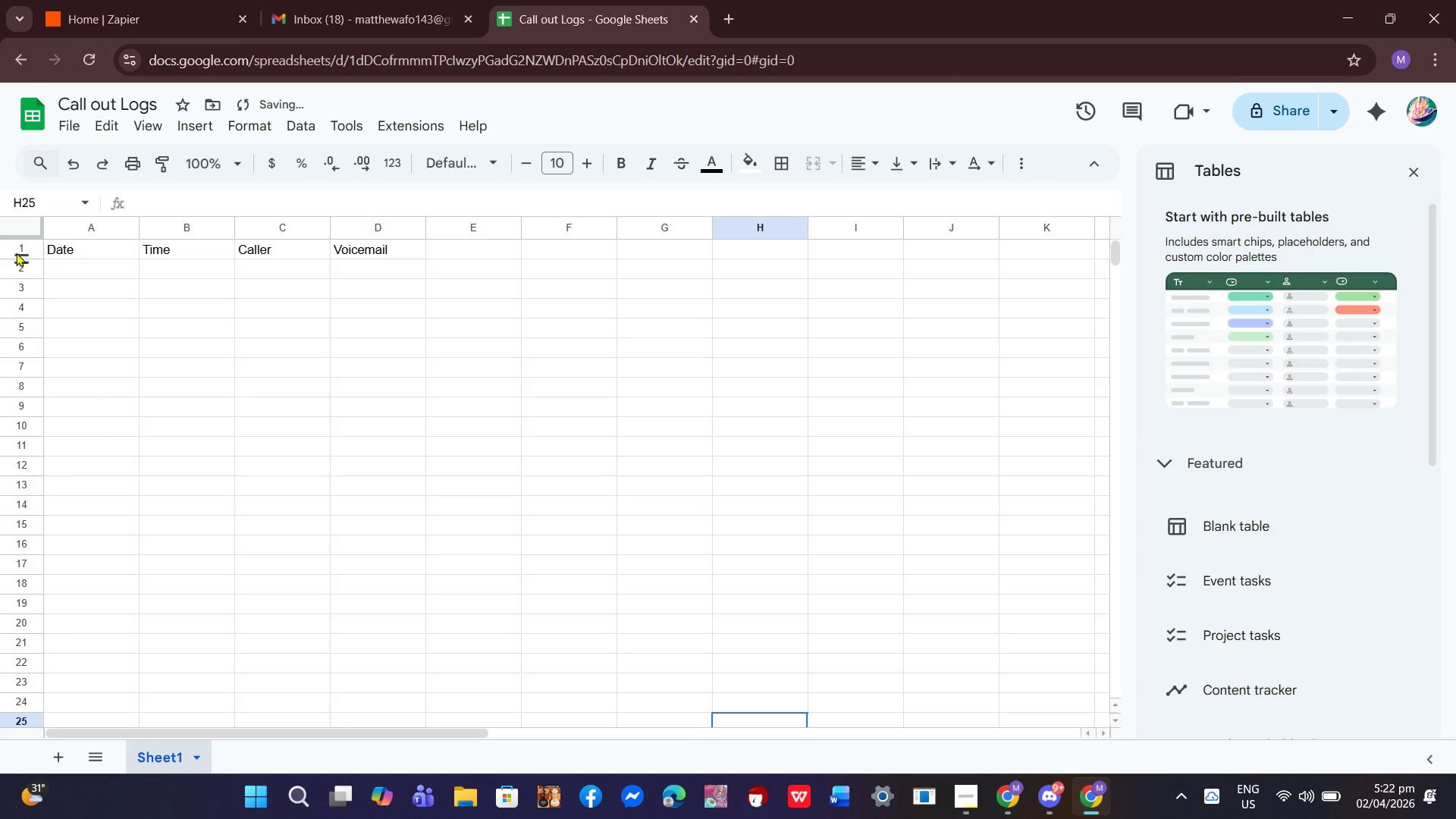 
double_click([15, 249])
 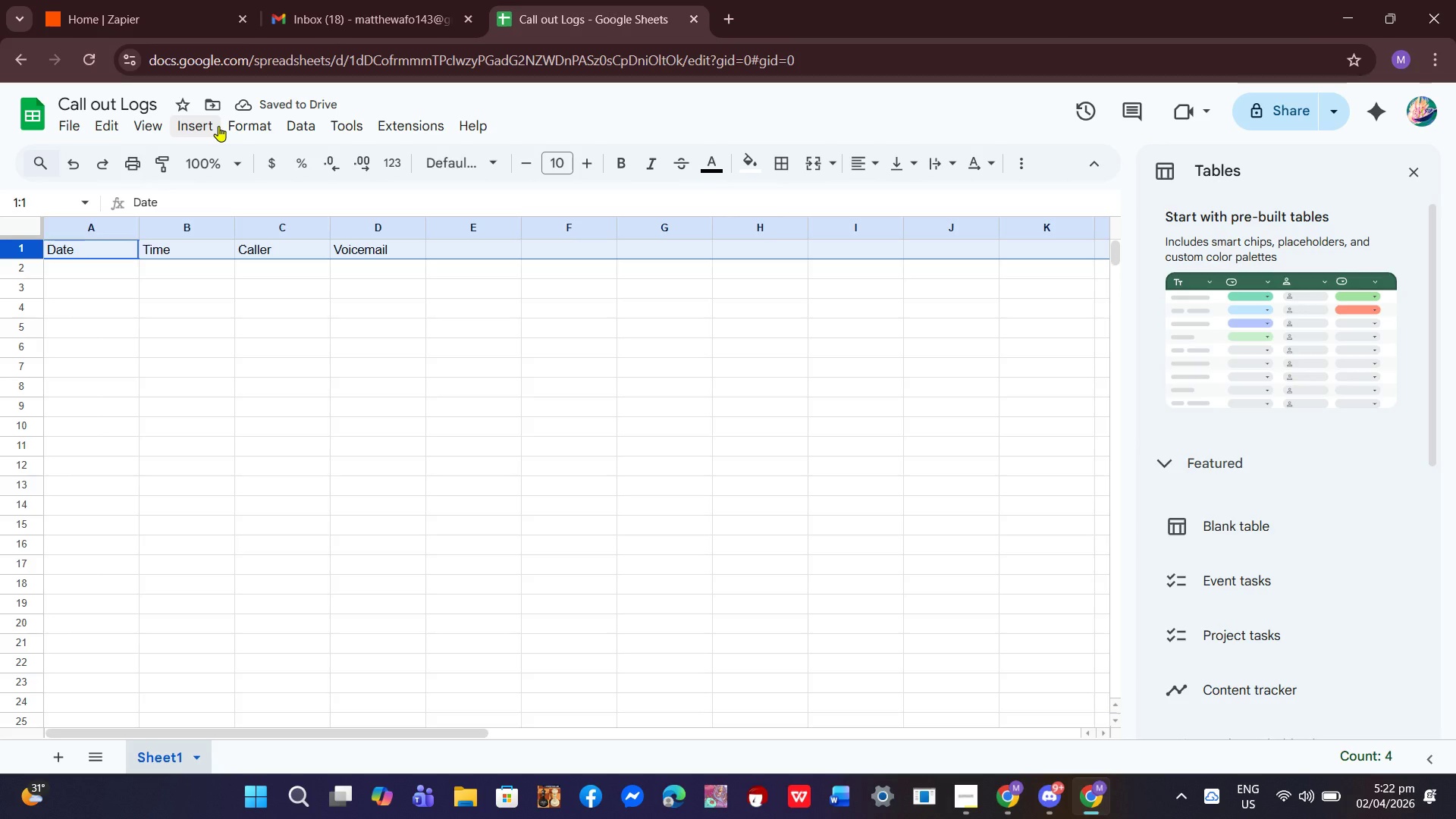 
left_click([146, 129])
 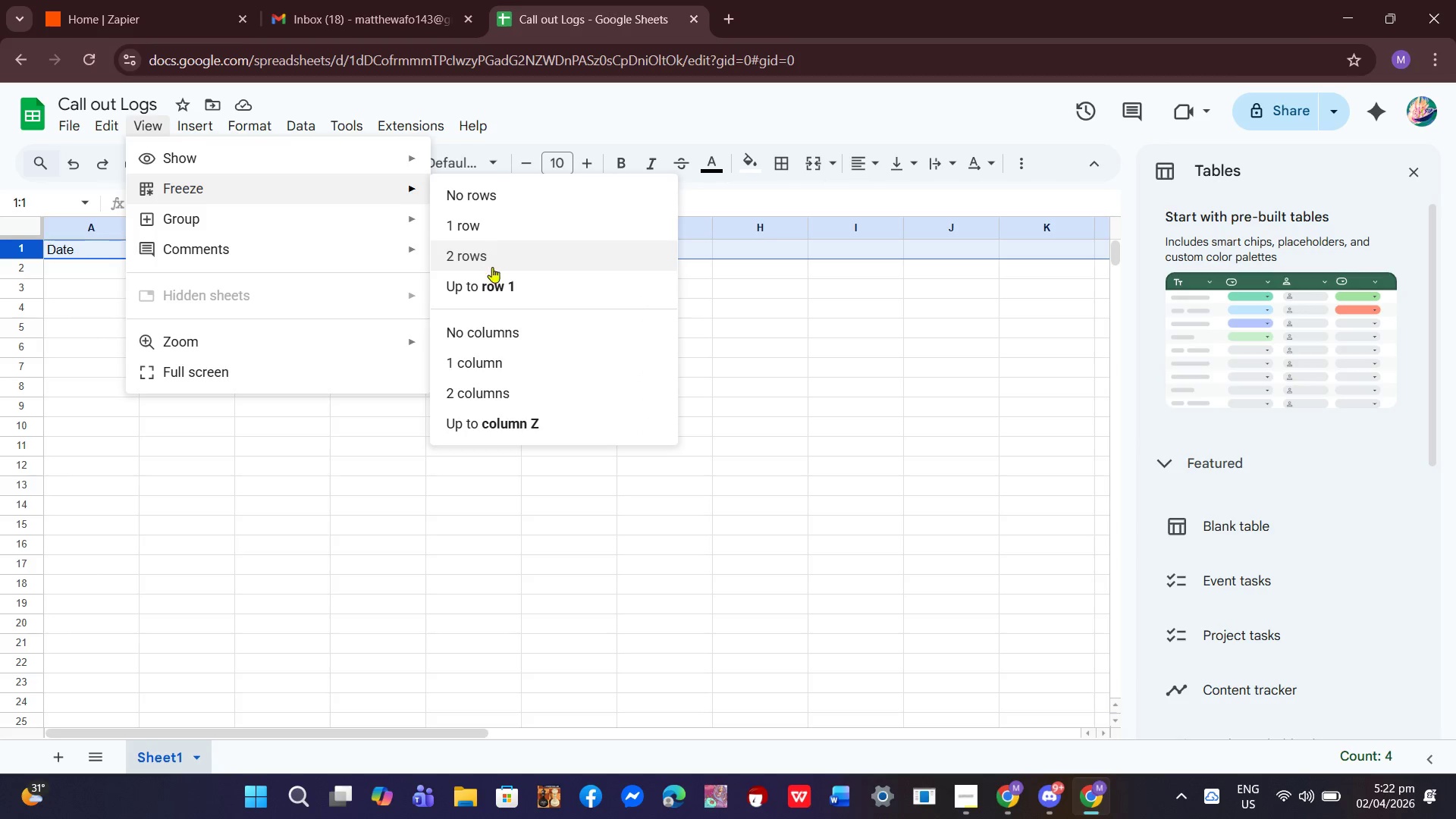 
left_click([492, 286])
 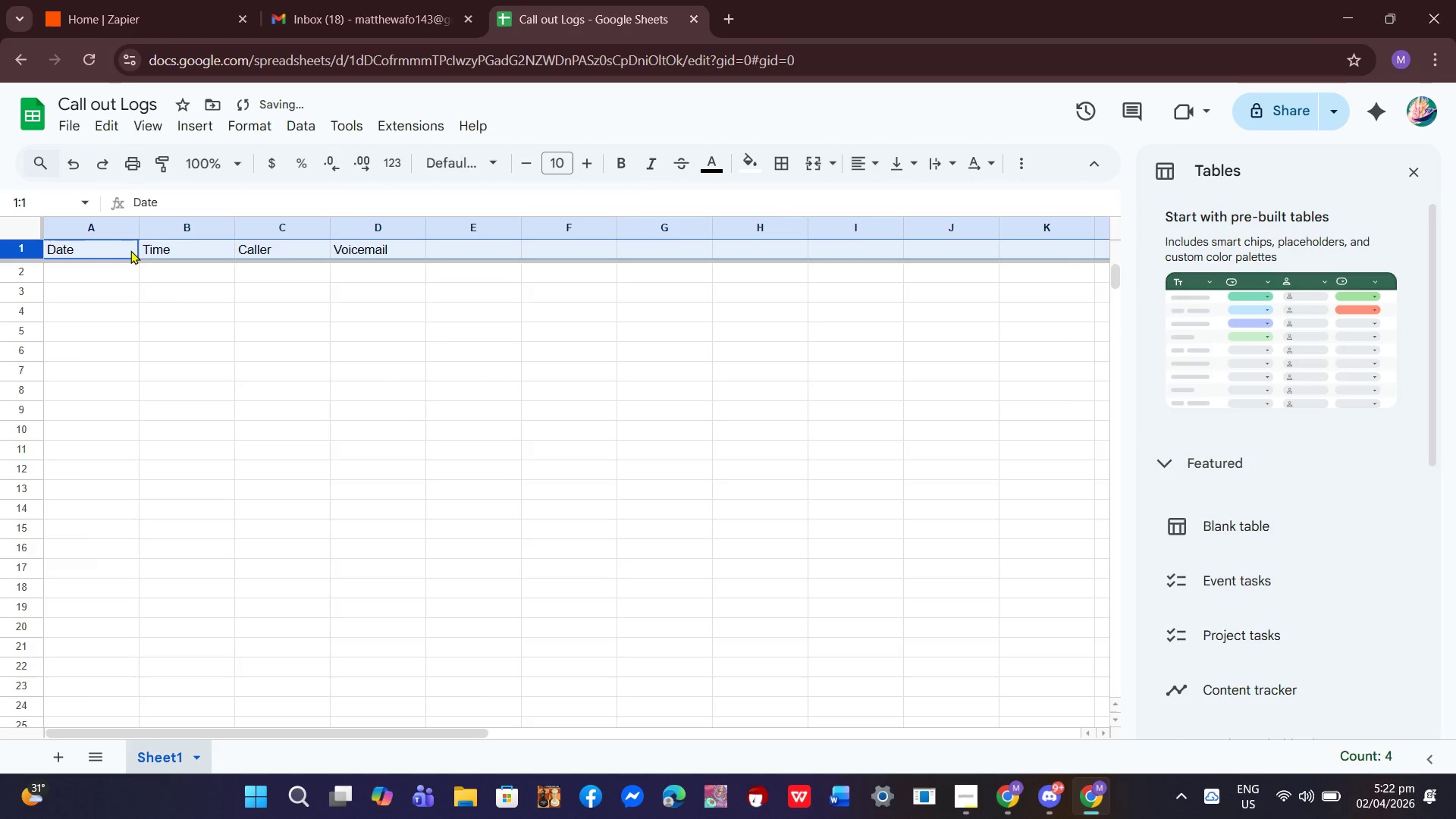 
key(Control+B)
 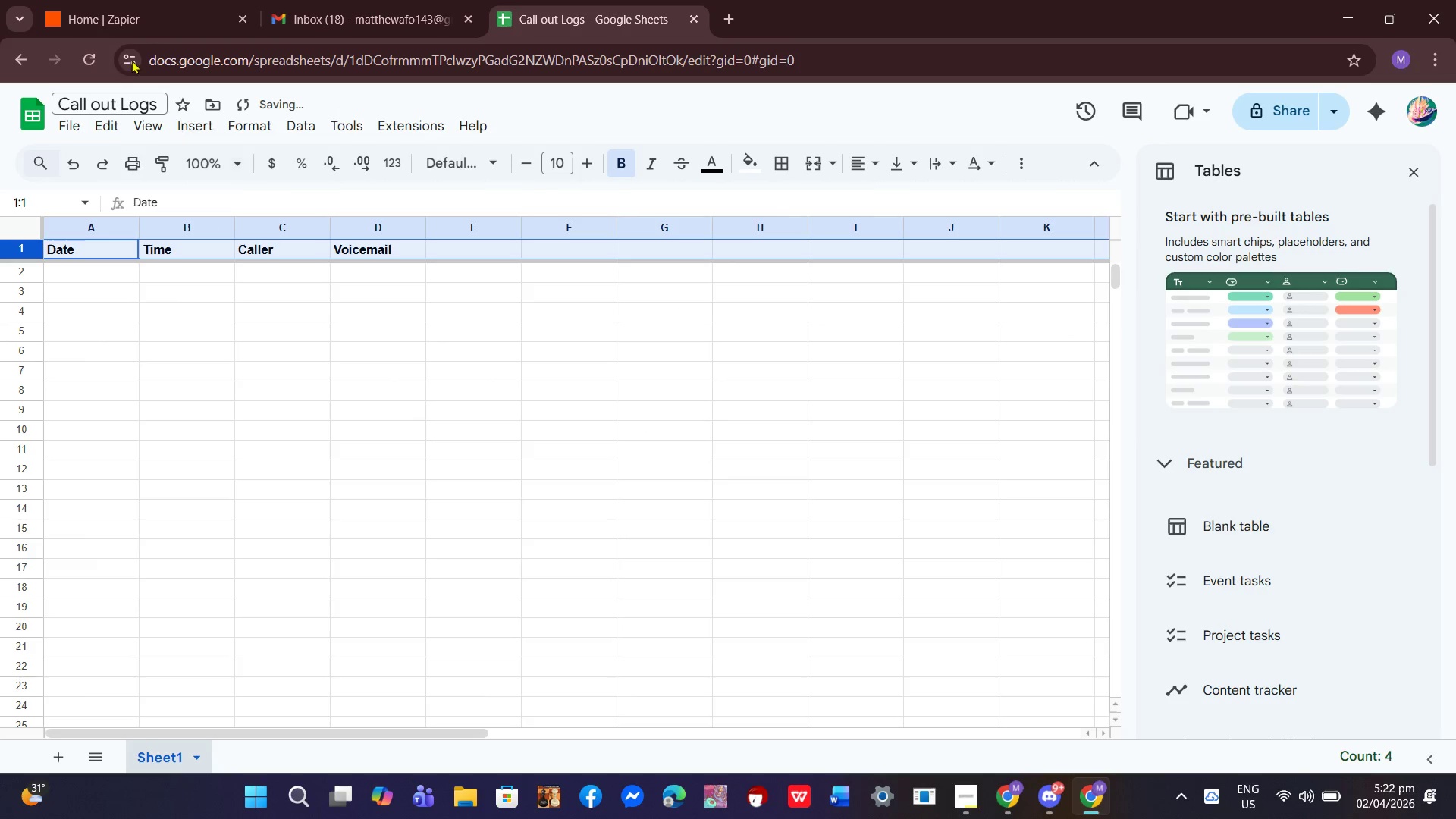 
left_click([111, 0])
 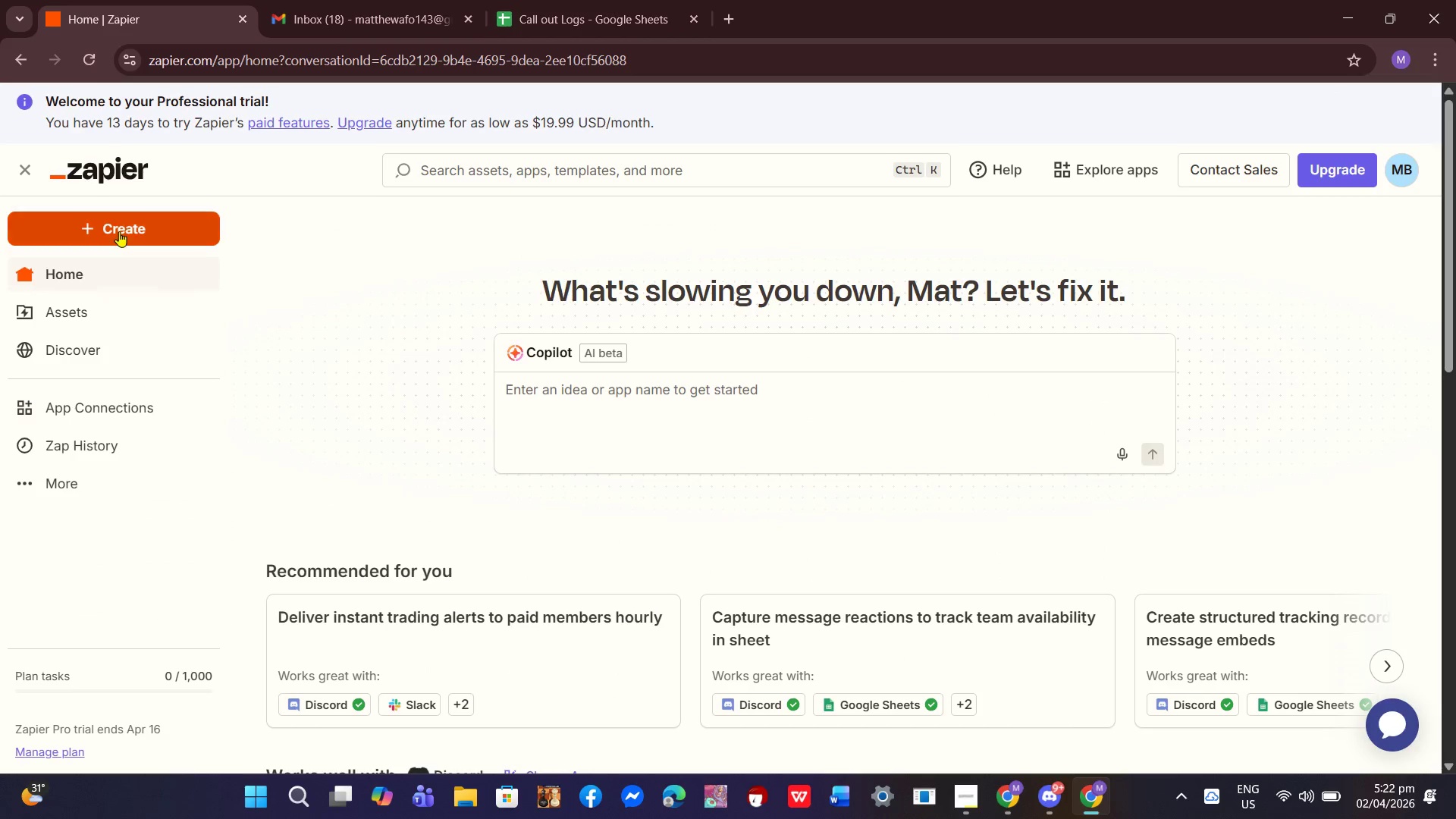 
left_click([119, 231])
 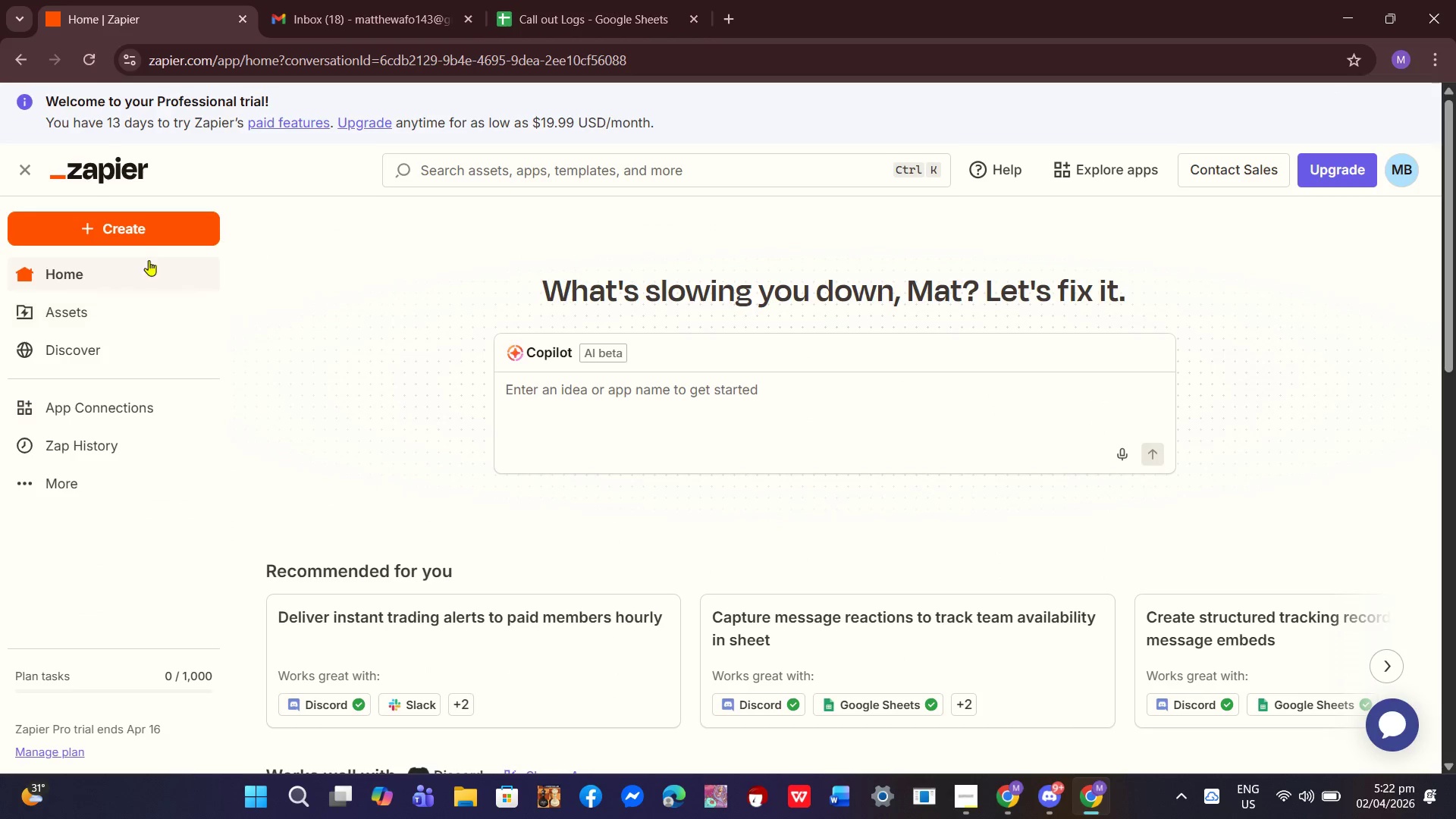 
left_click([133, 235])
 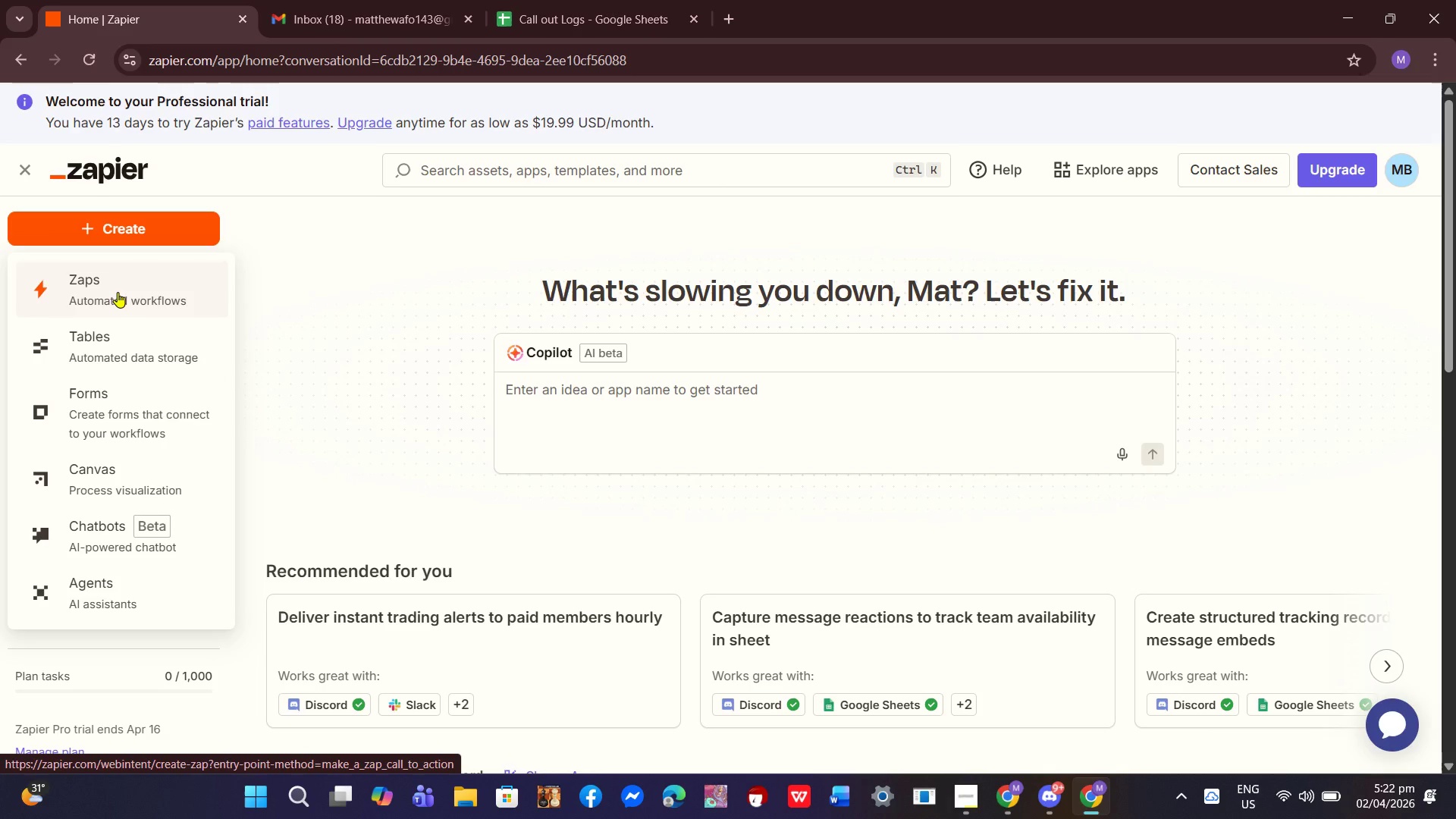 
left_click([118, 292])
 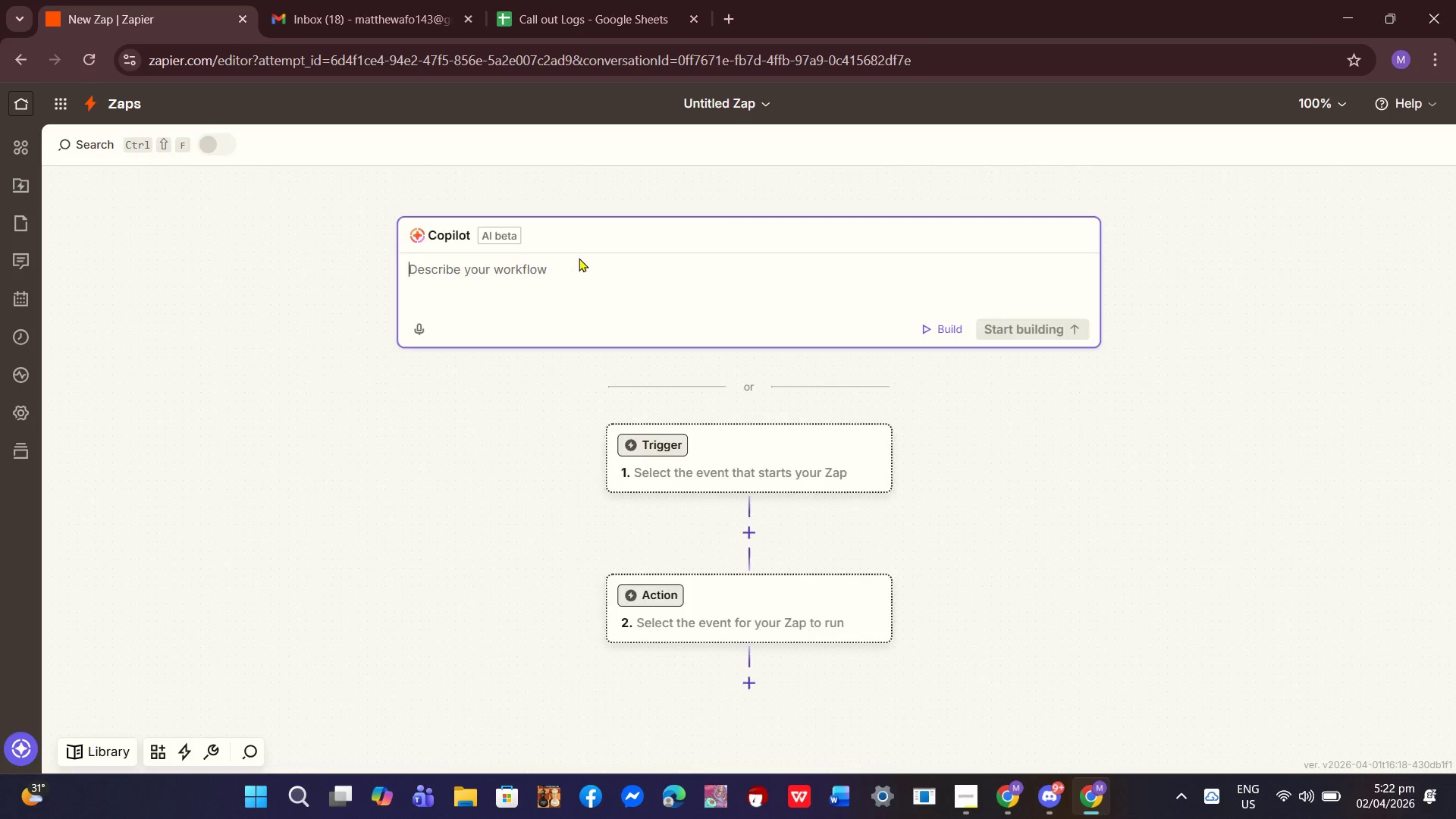 
wait(5.33)
 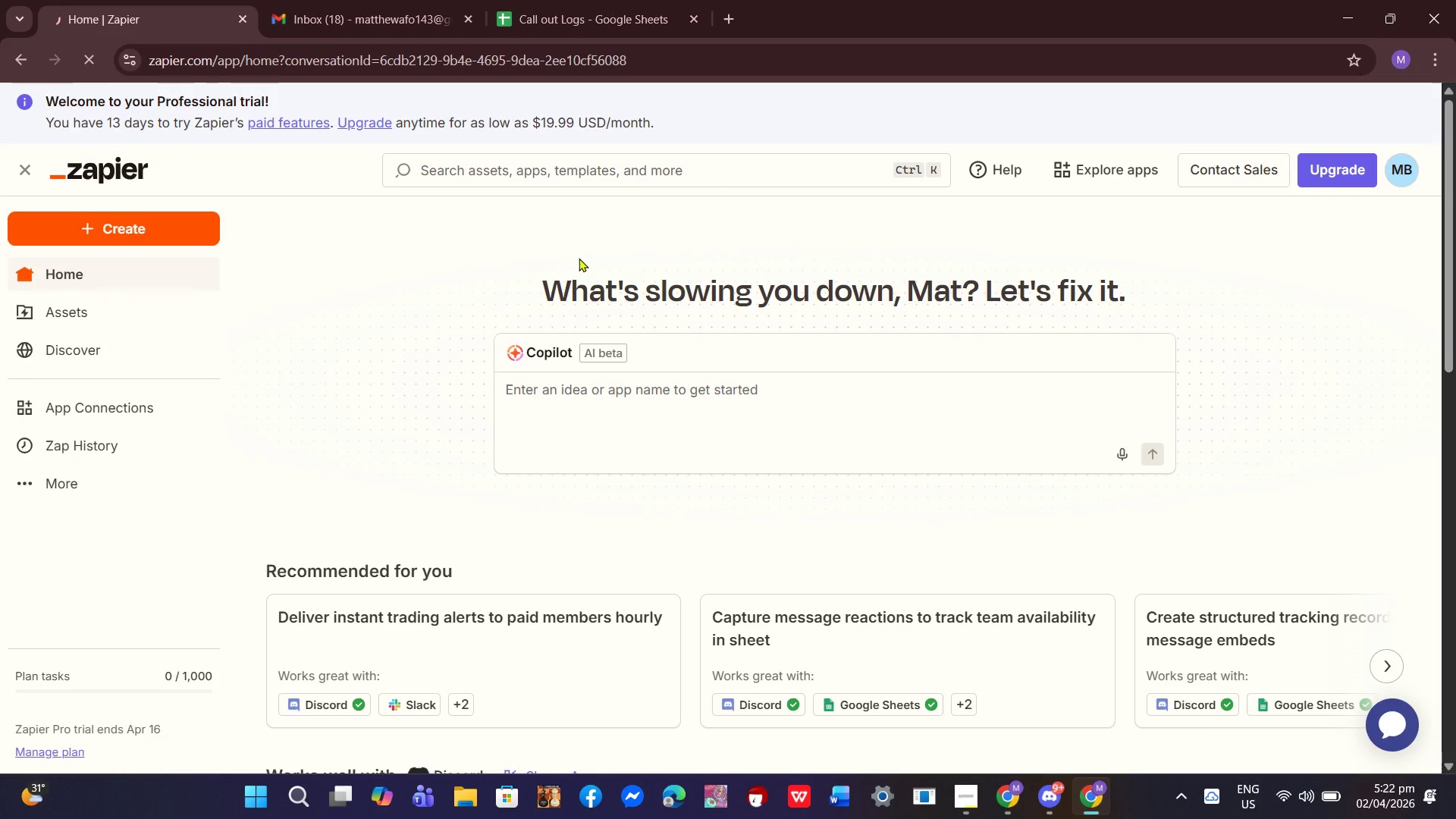 
double_click([541, 0])
 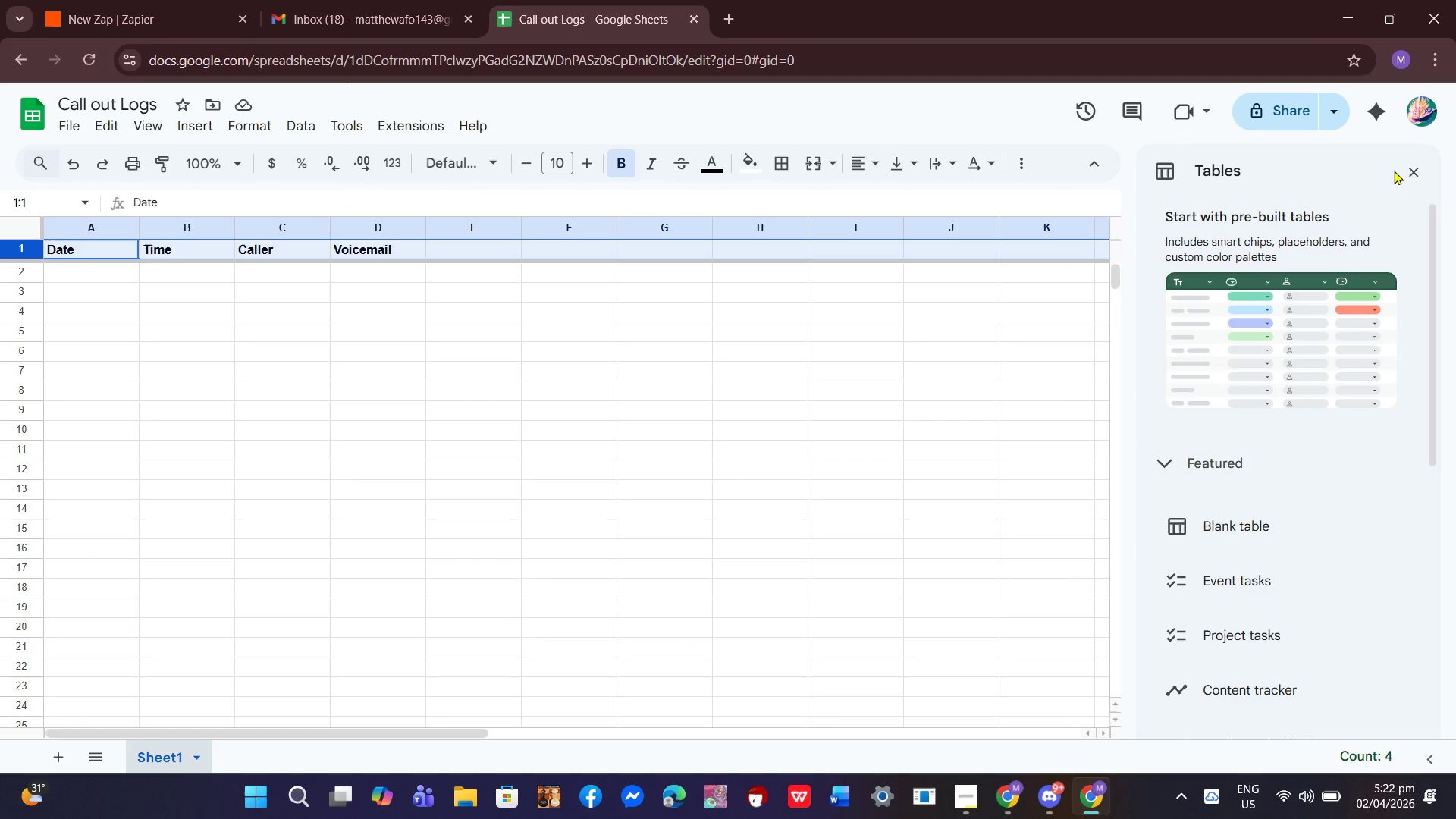 
double_click([1305, 121])
 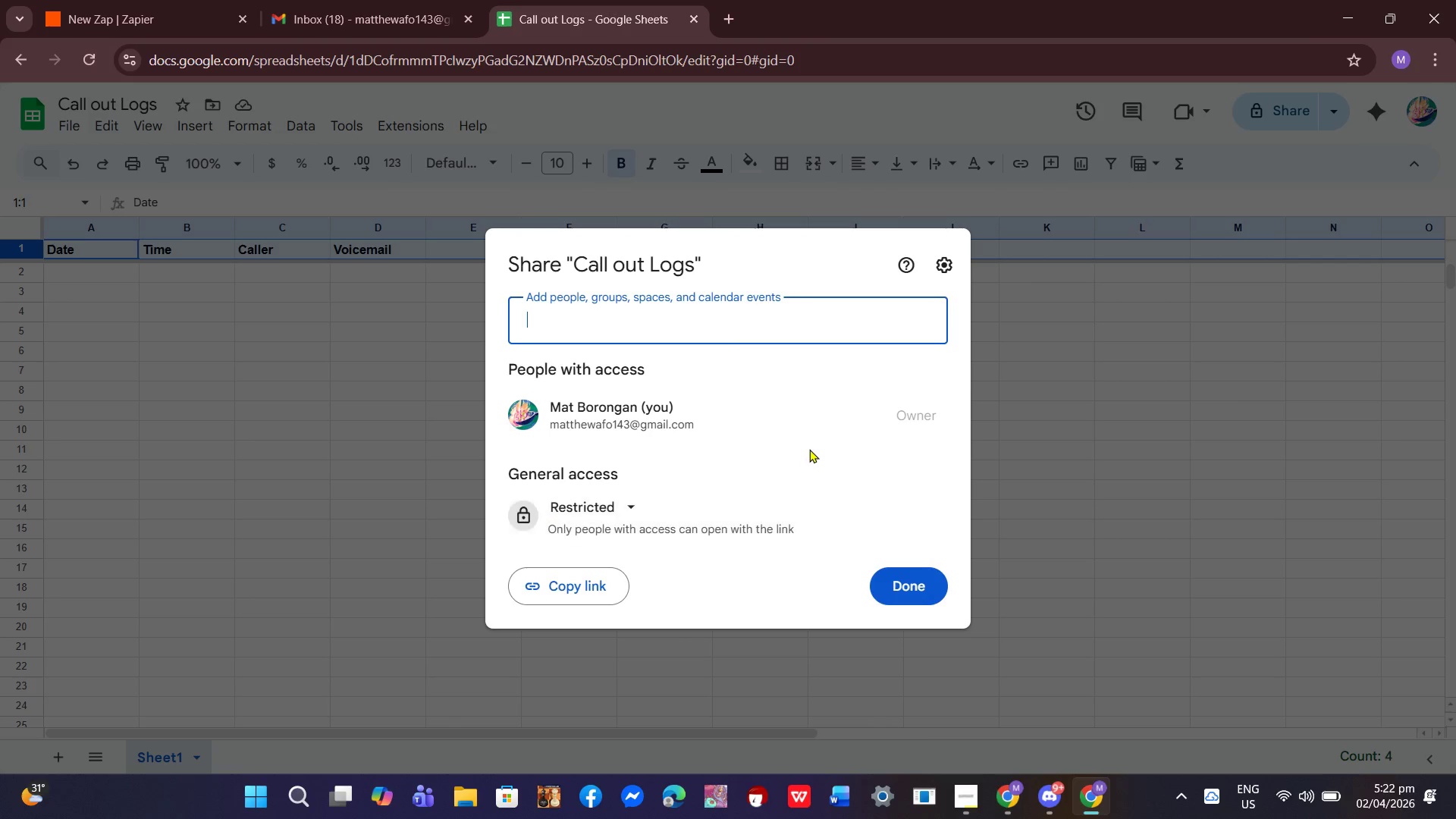 
left_click([641, 502])
 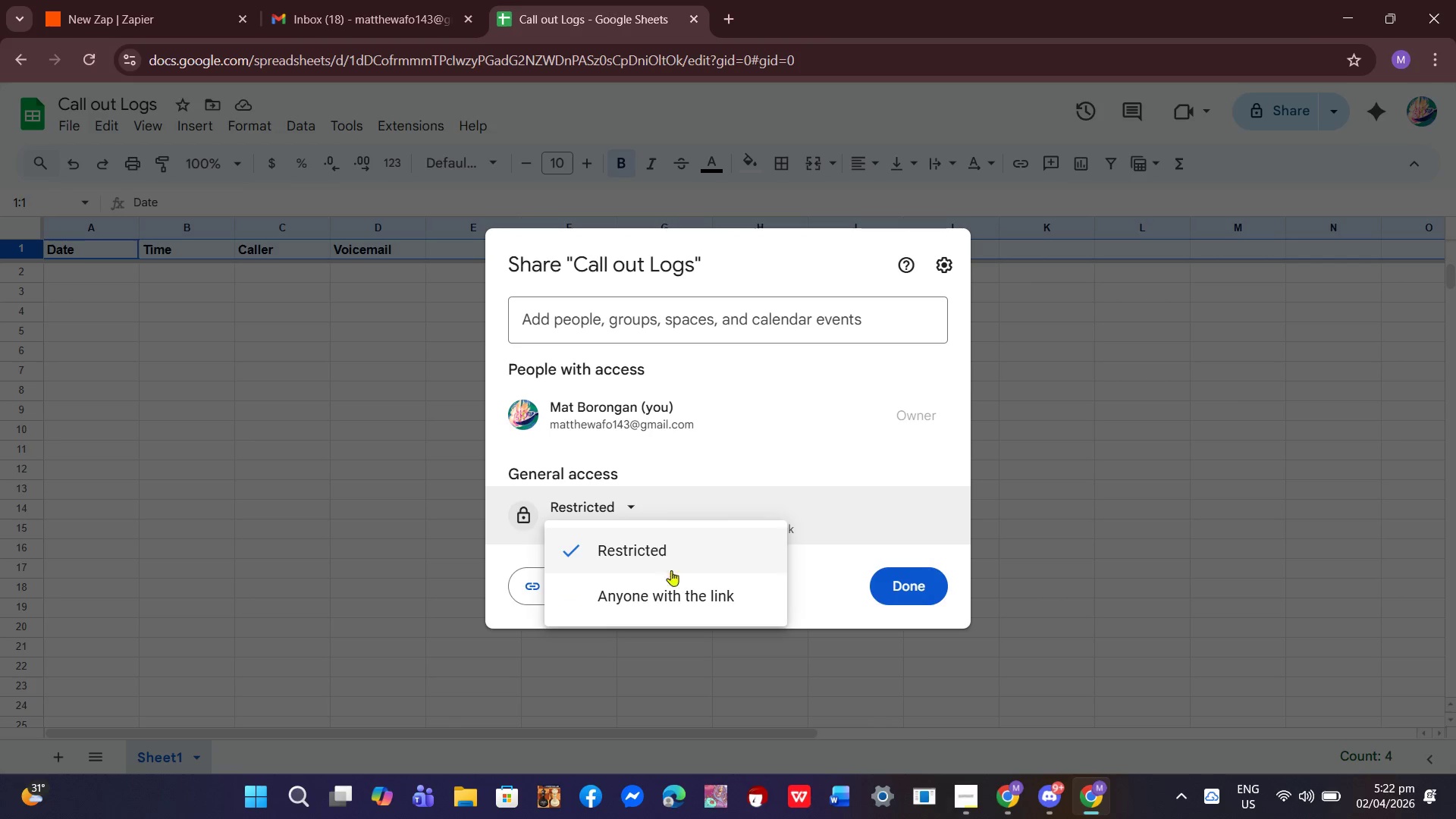 
left_click([675, 583])
 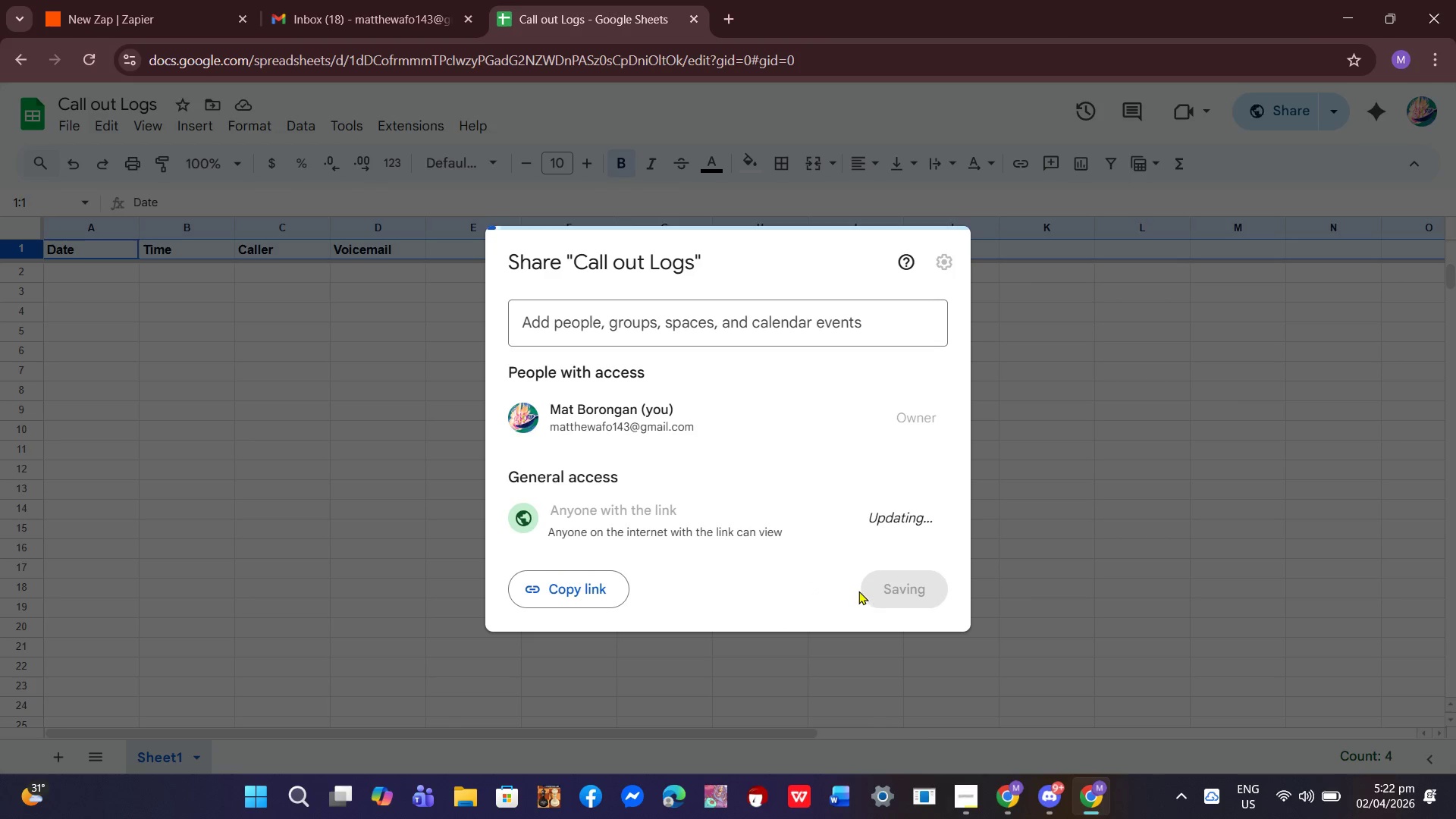 
left_click([907, 588])
 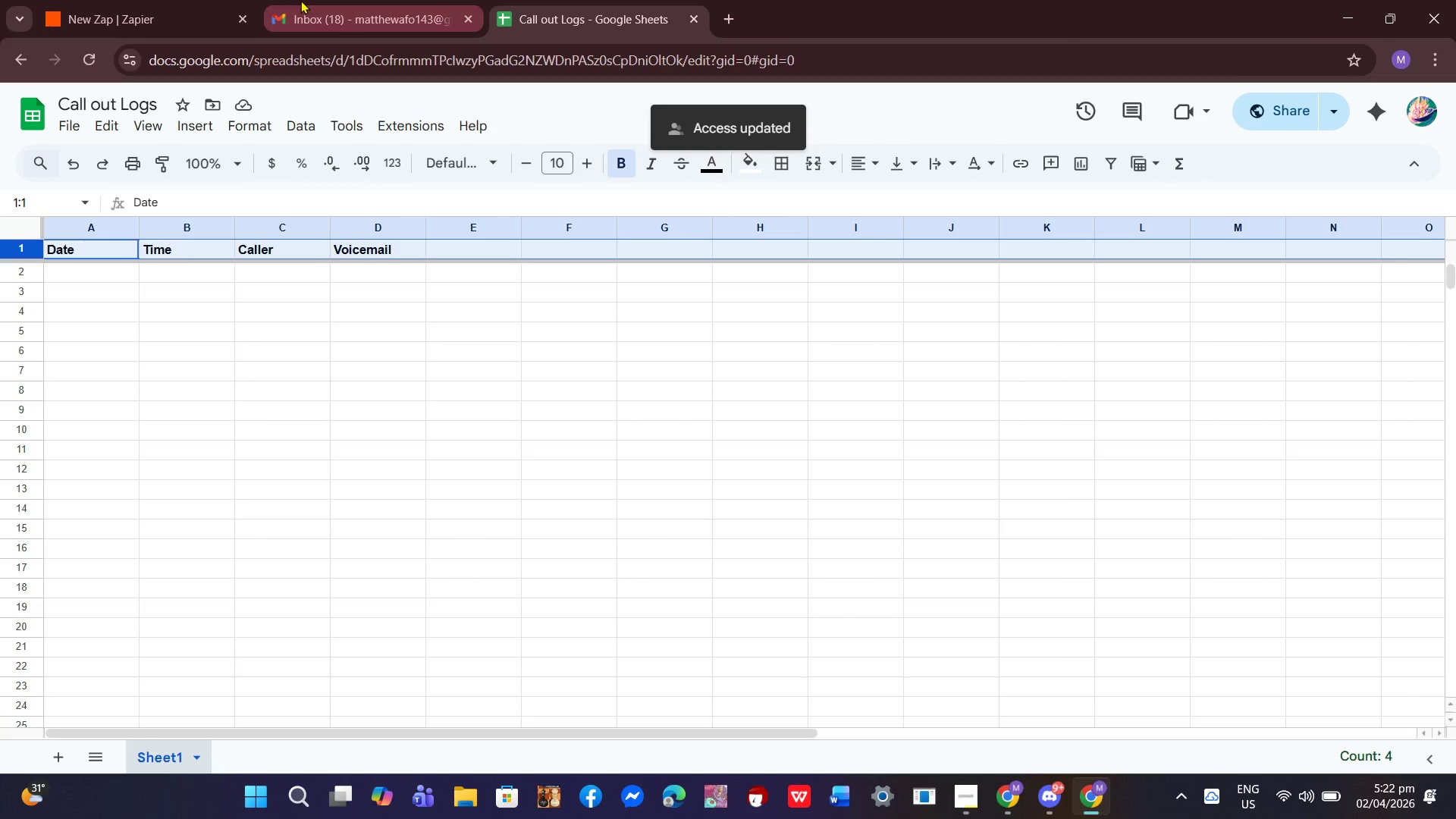 
left_click([199, 0])
 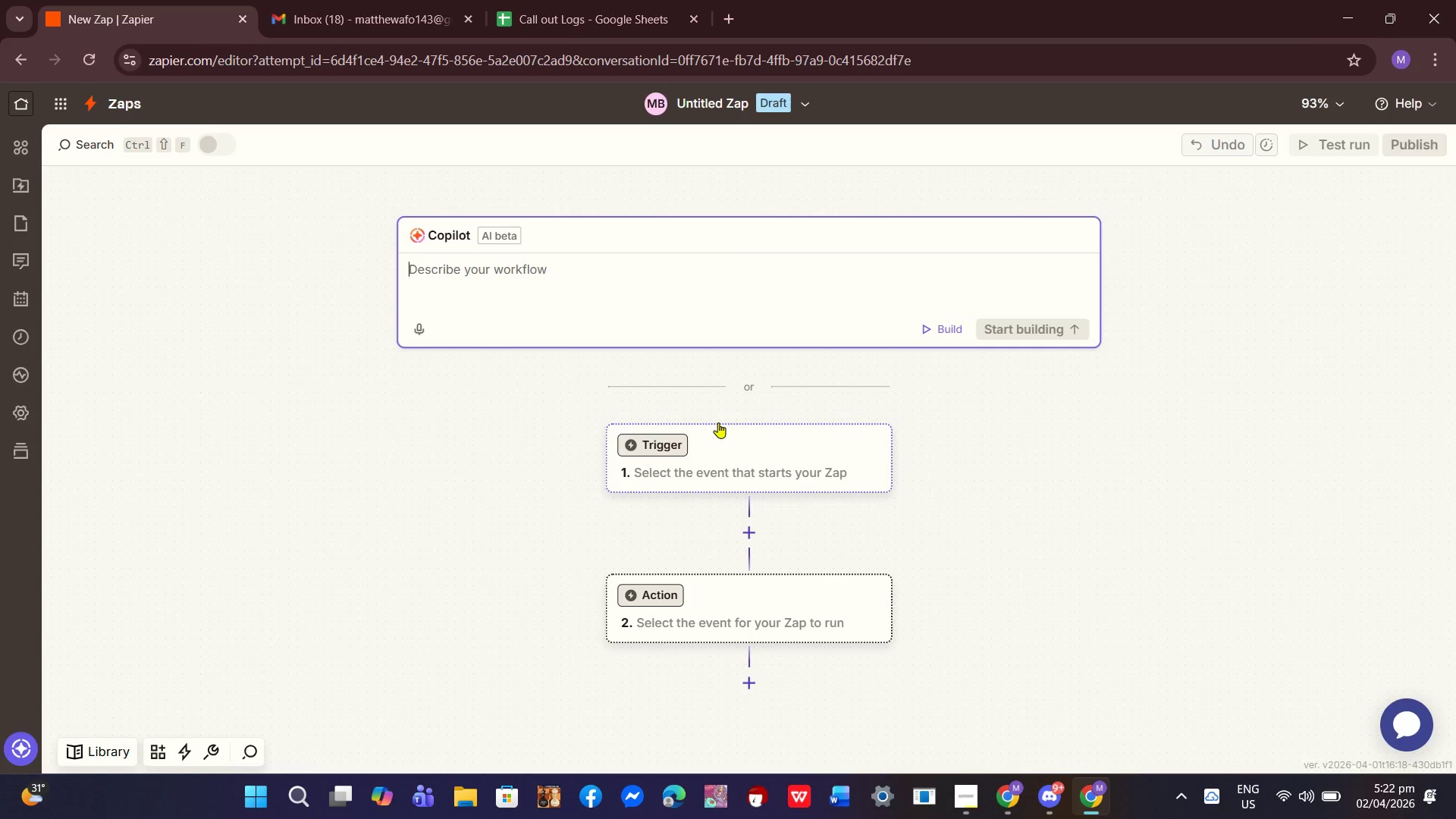 
wait(7.45)
 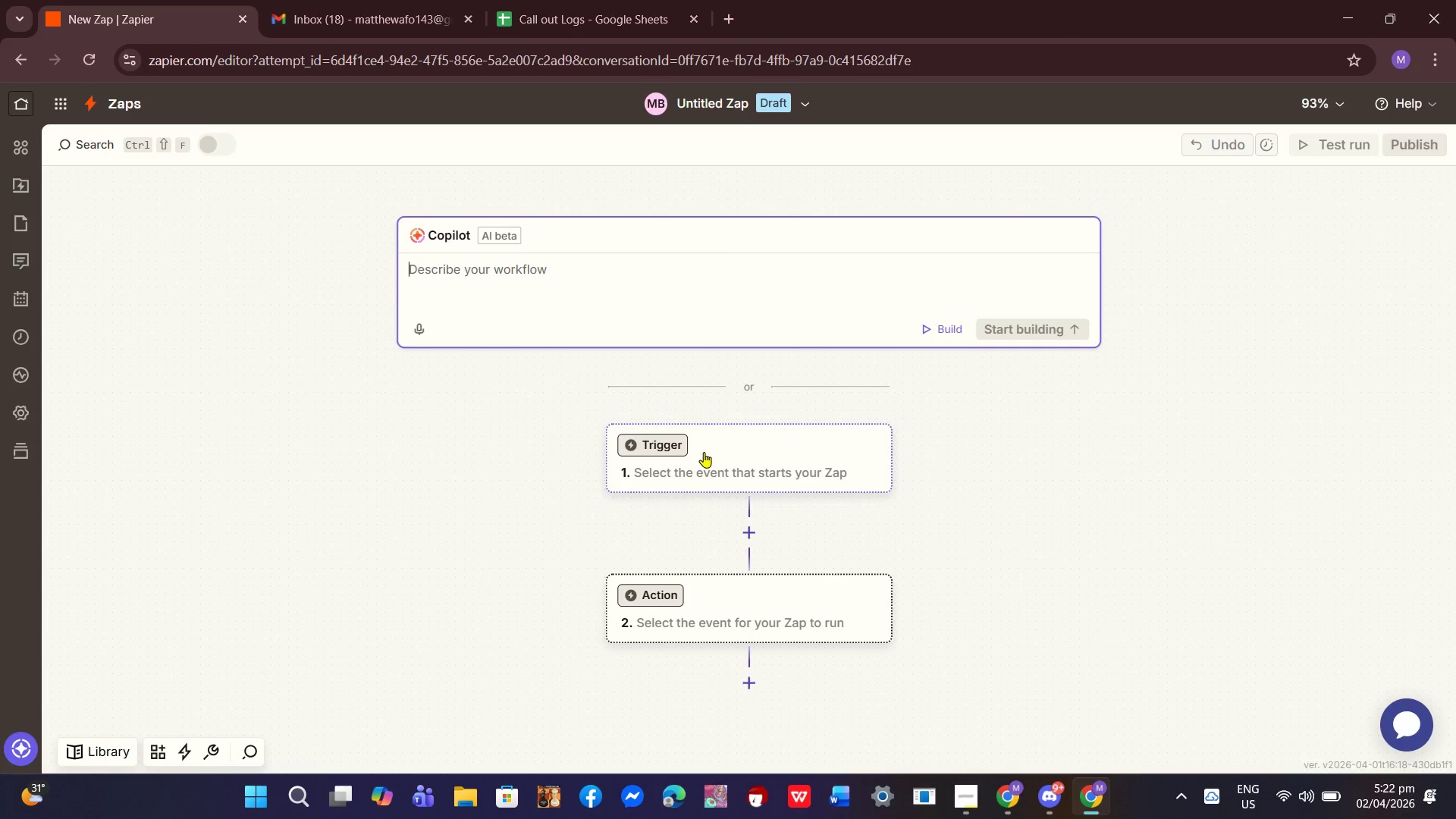 
left_click([721, 447])
 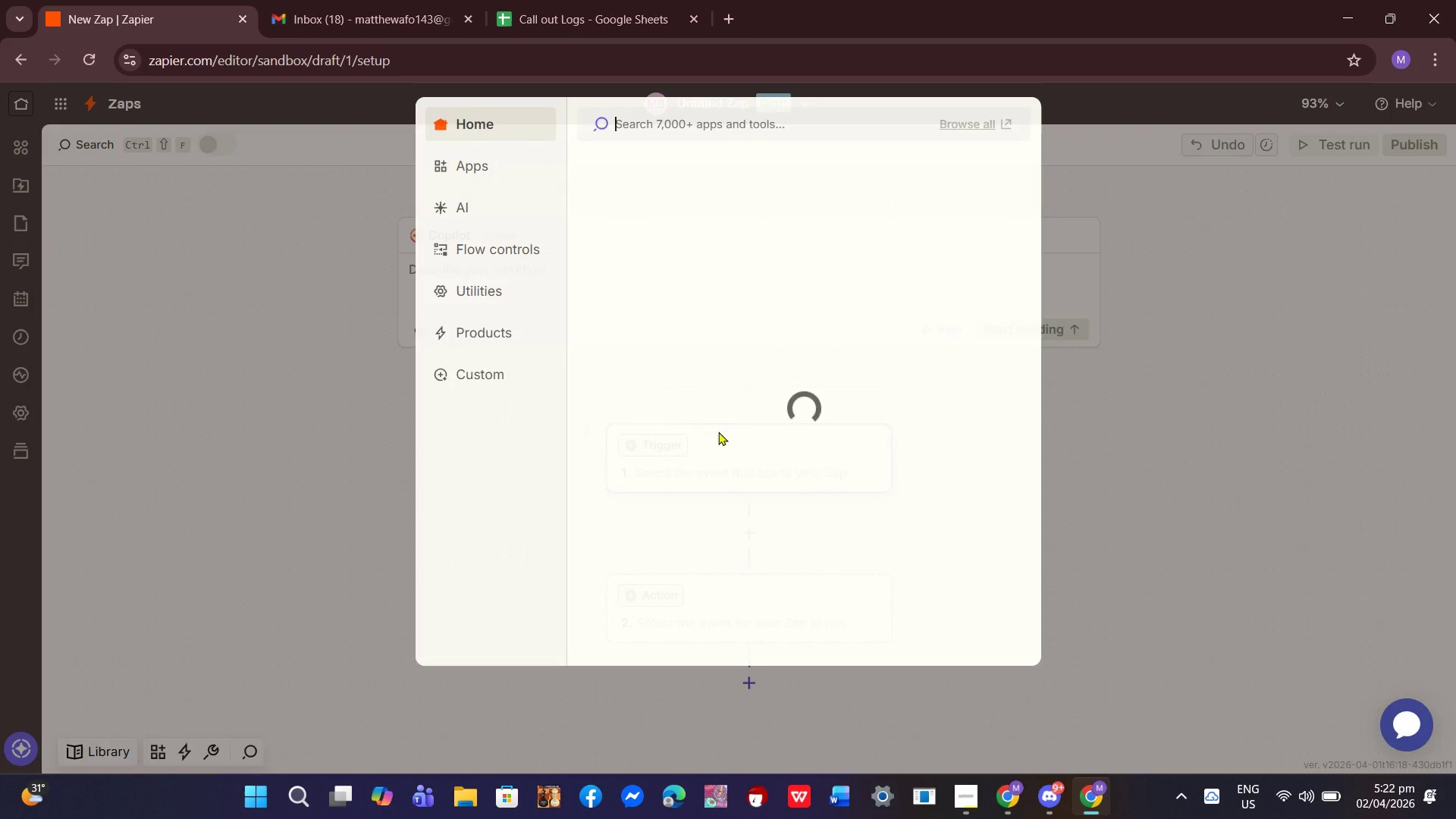 
mouse_move([708, 412])
 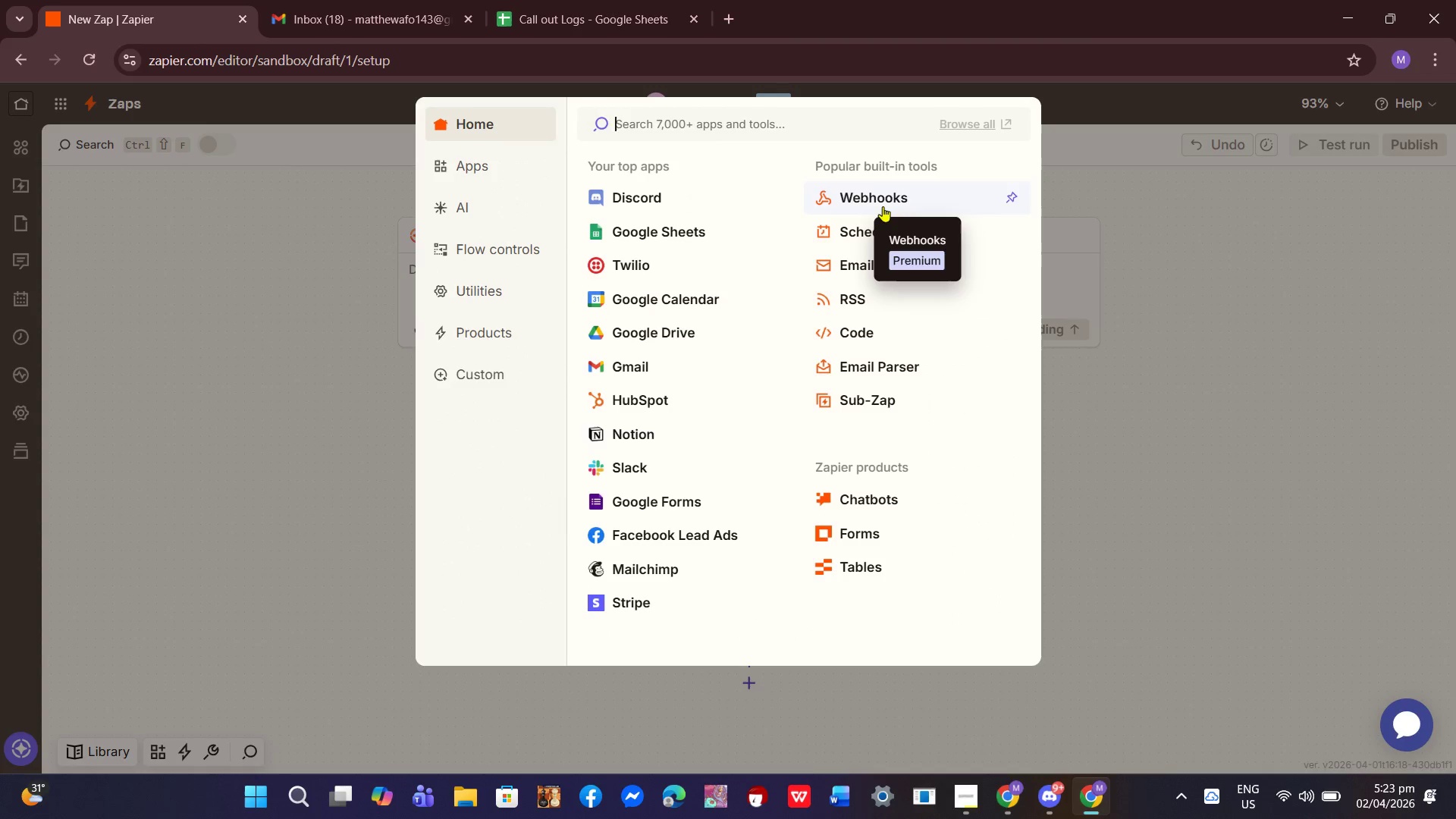 
left_click([883, 206])
 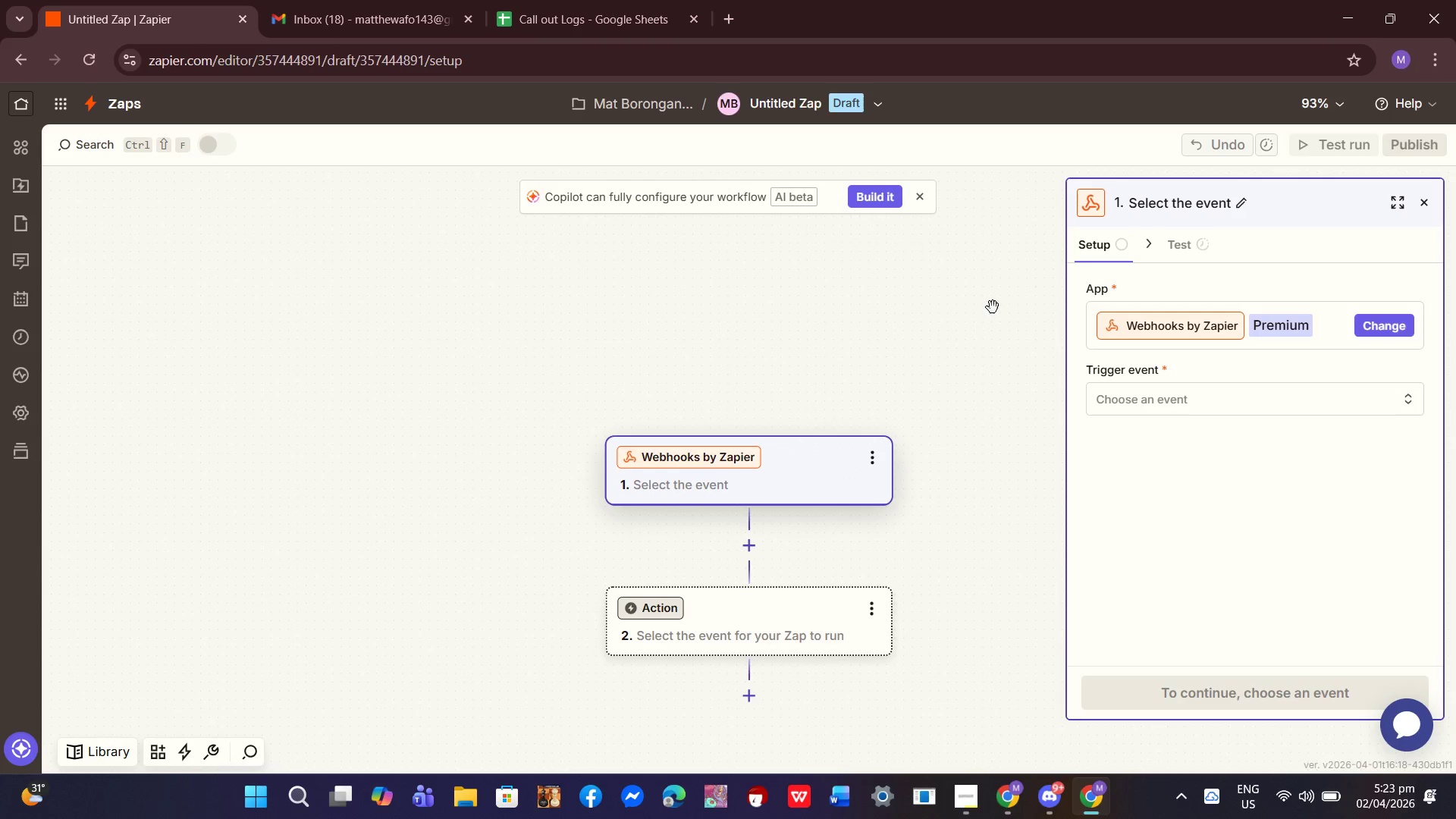 
left_click([1188, 405])
 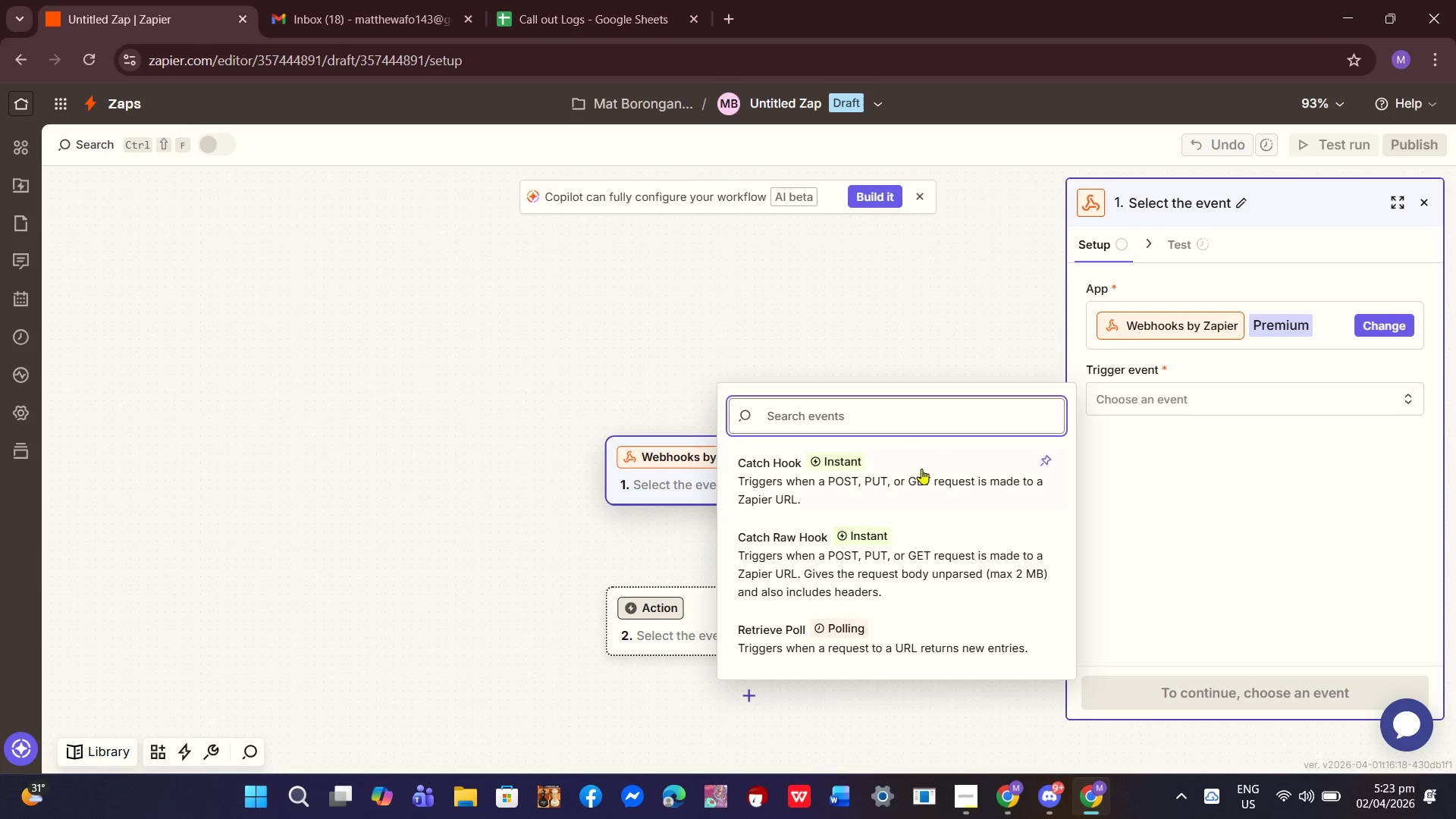 
left_click([895, 494])
 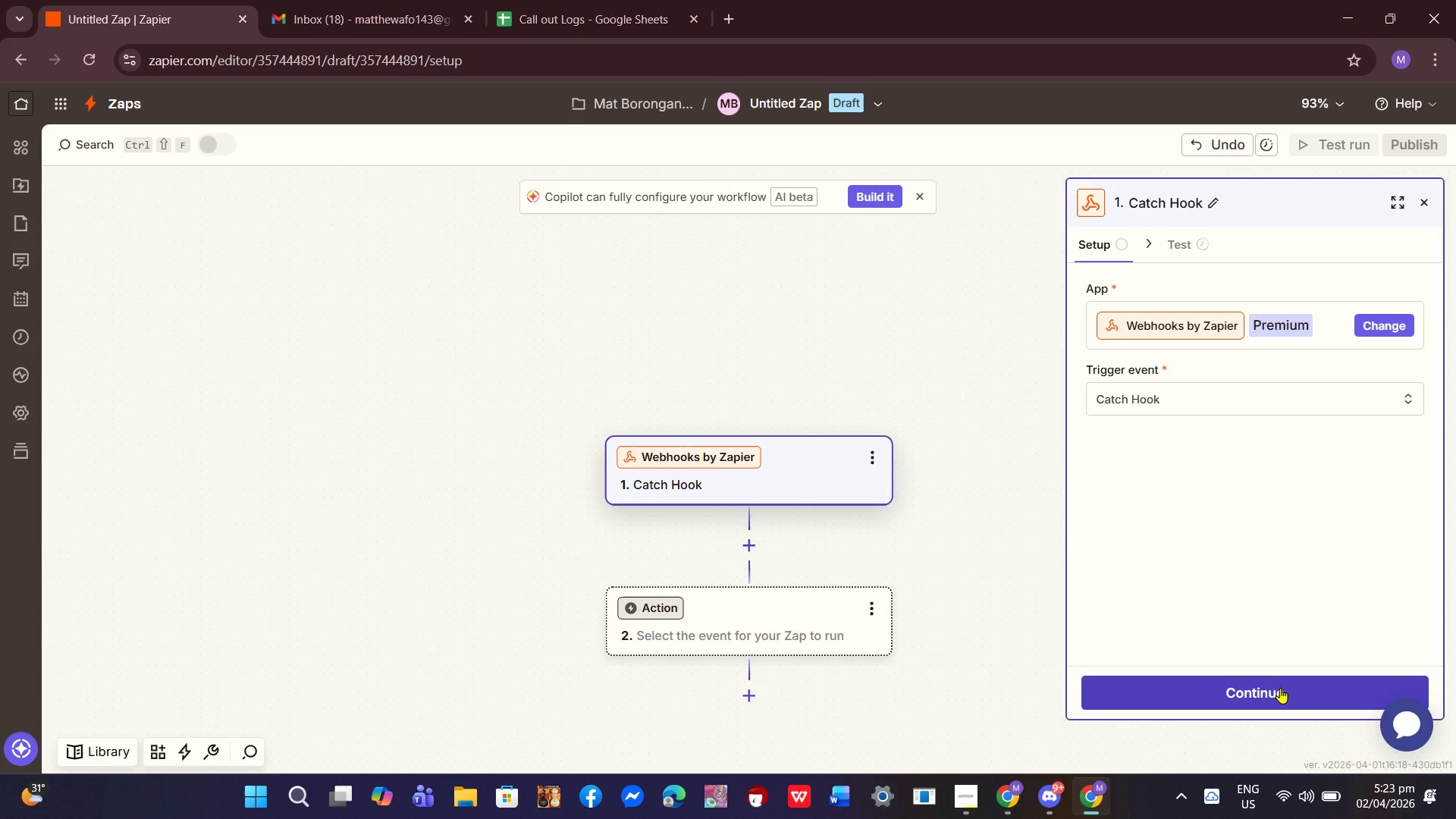 
left_click([1278, 692])
 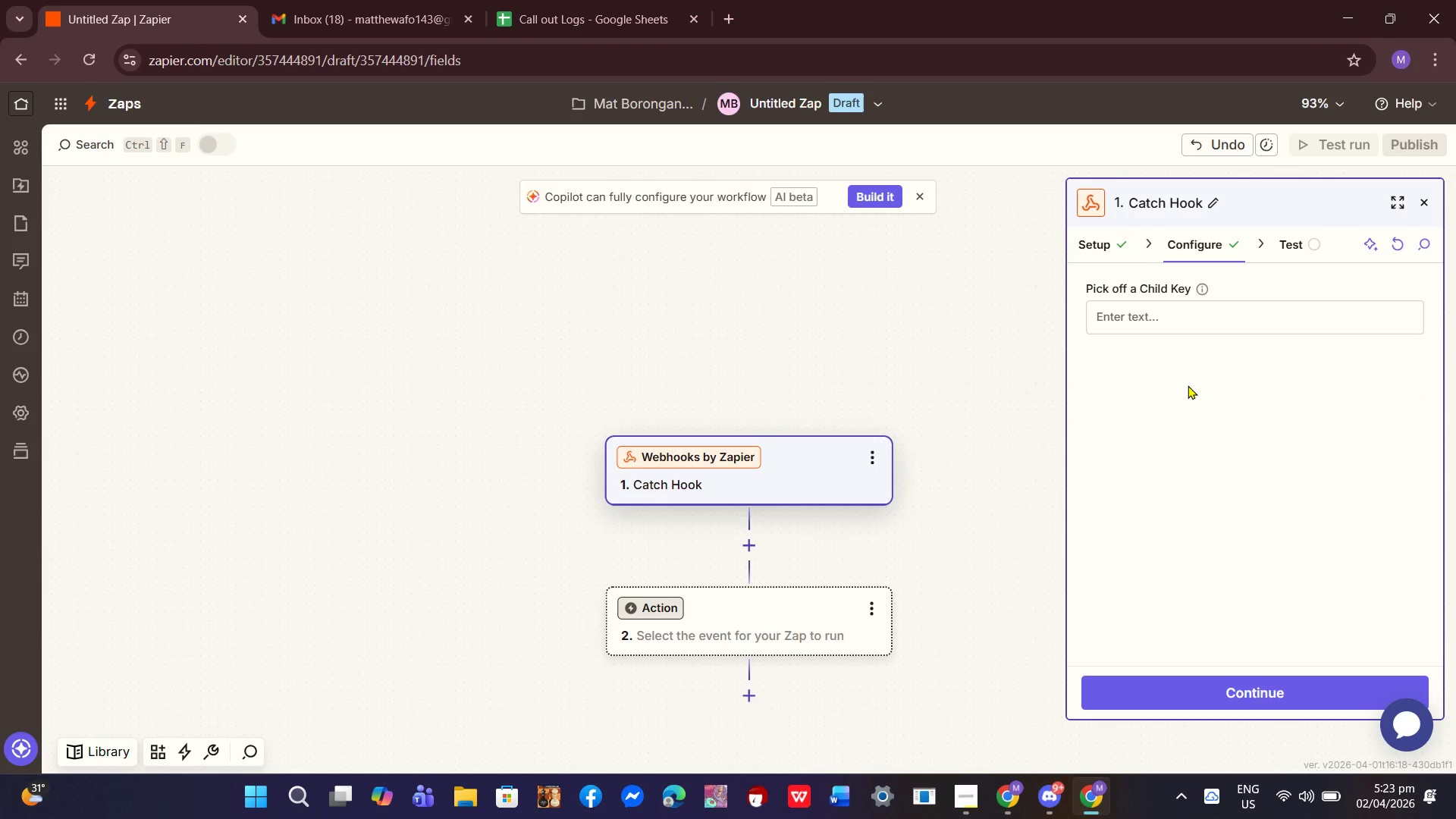 
wait(5.48)
 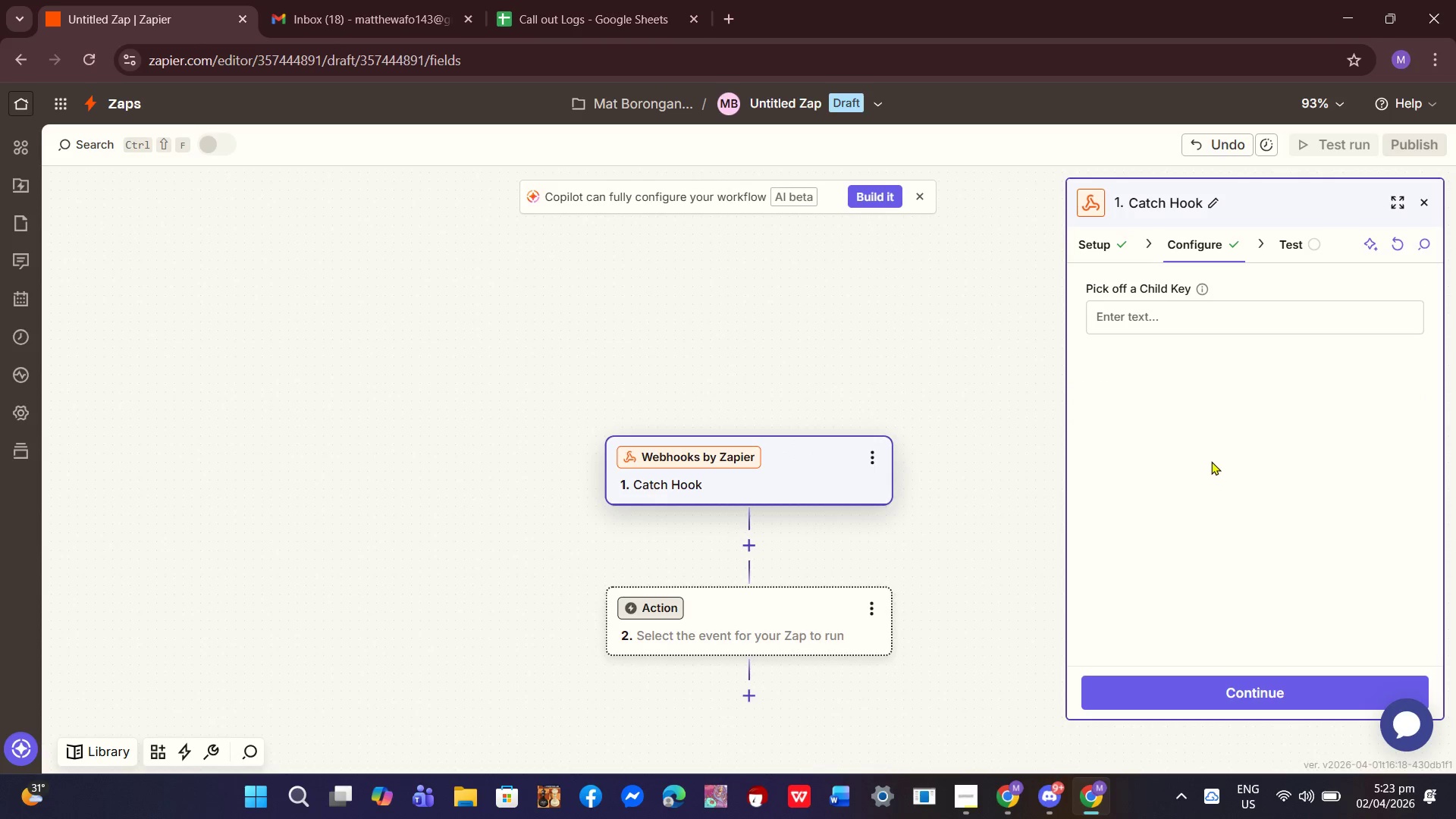 
left_click([1243, 695])
 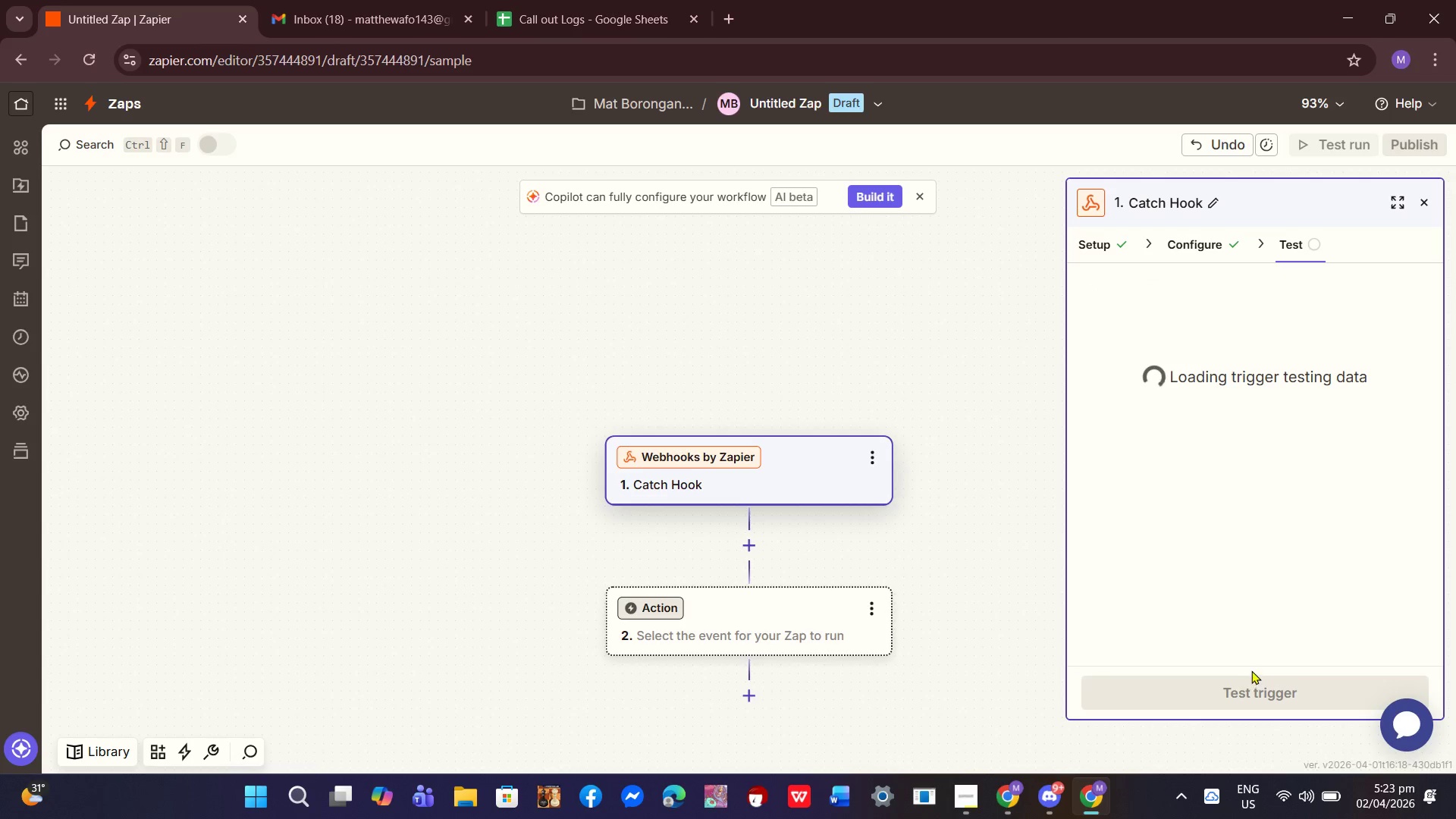 
mouse_move([1277, 623])
 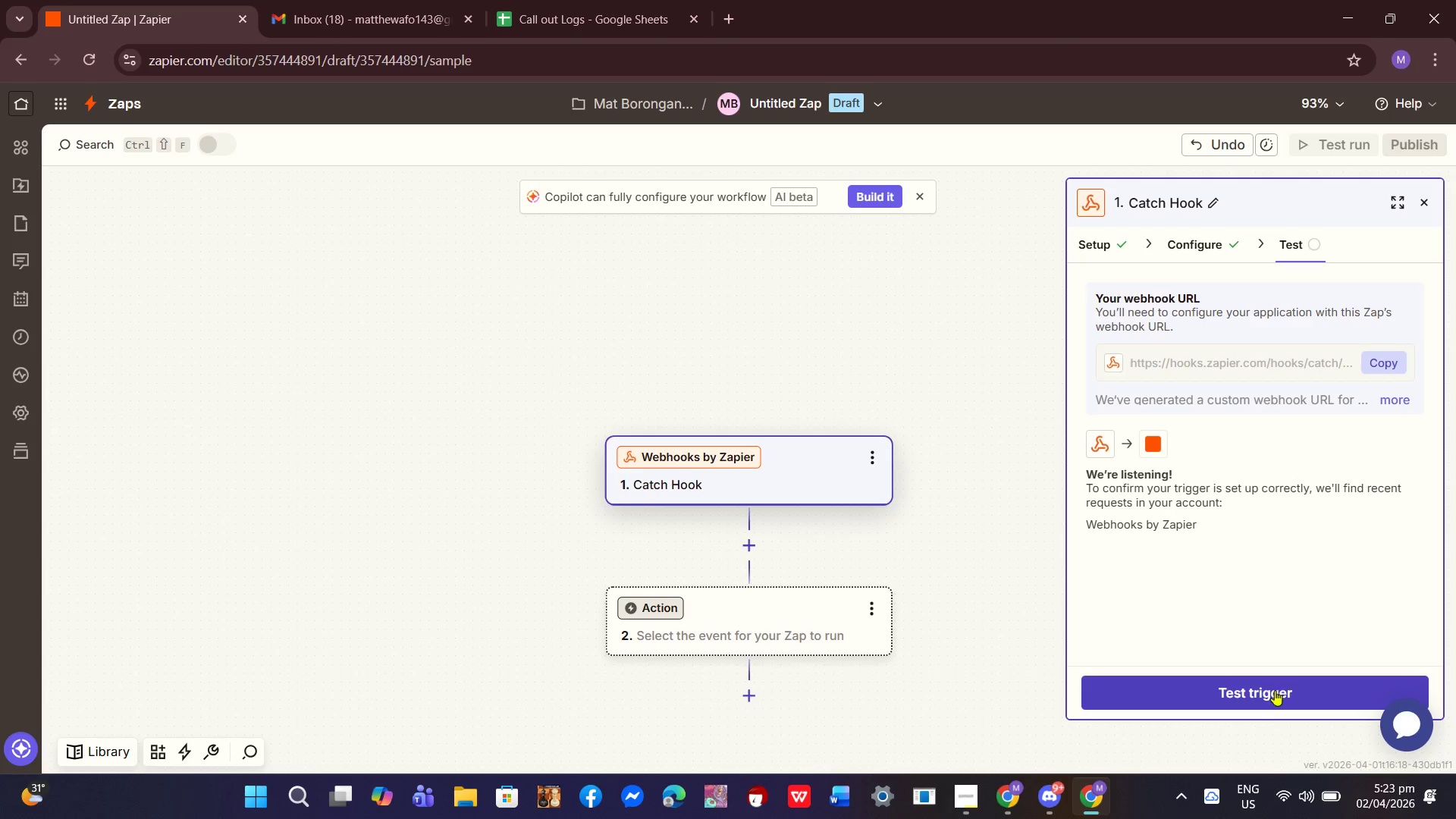 
left_click([1272, 693])
 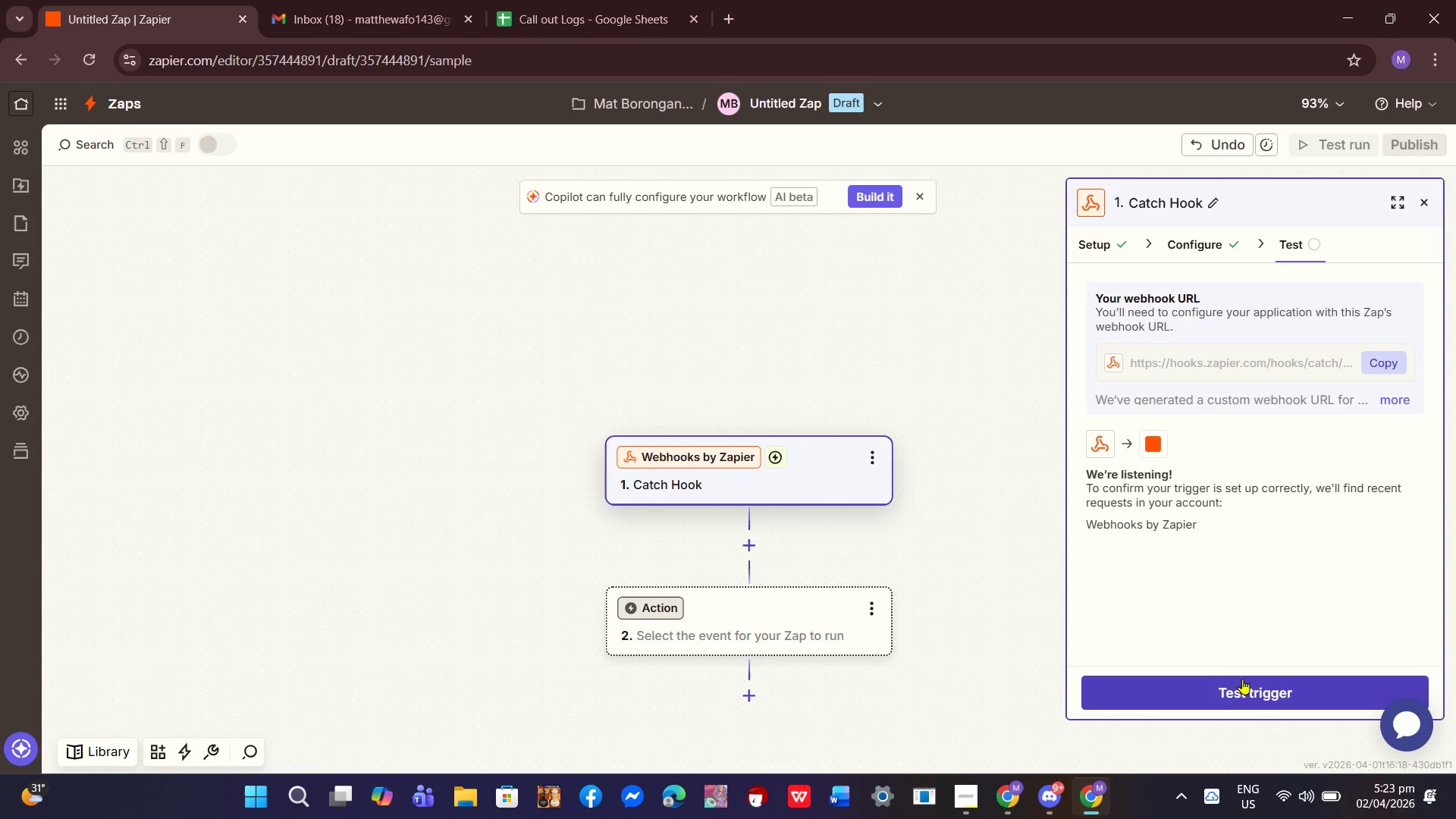 
wait(10.42)
 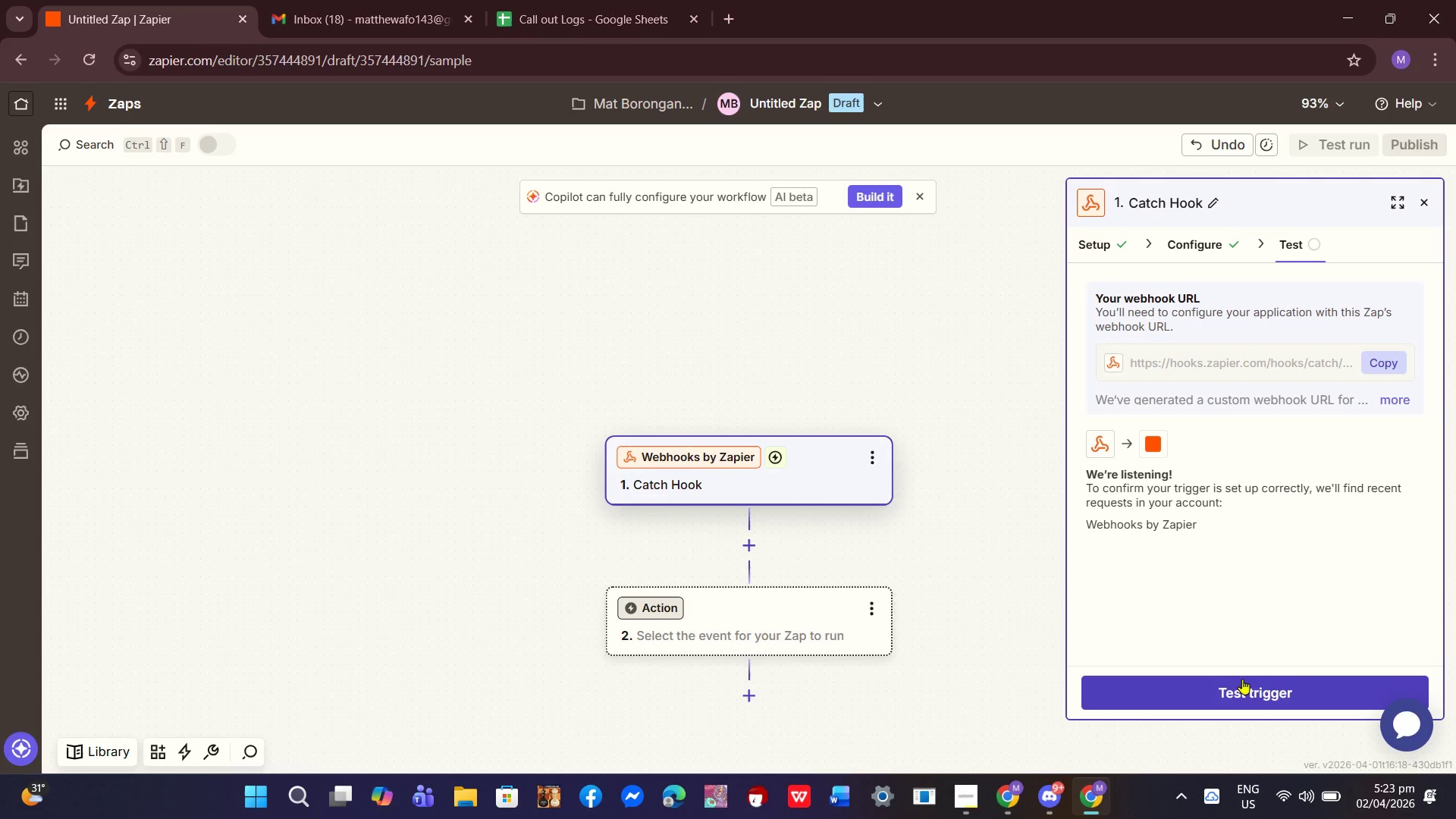 
left_click([1202, 695])
 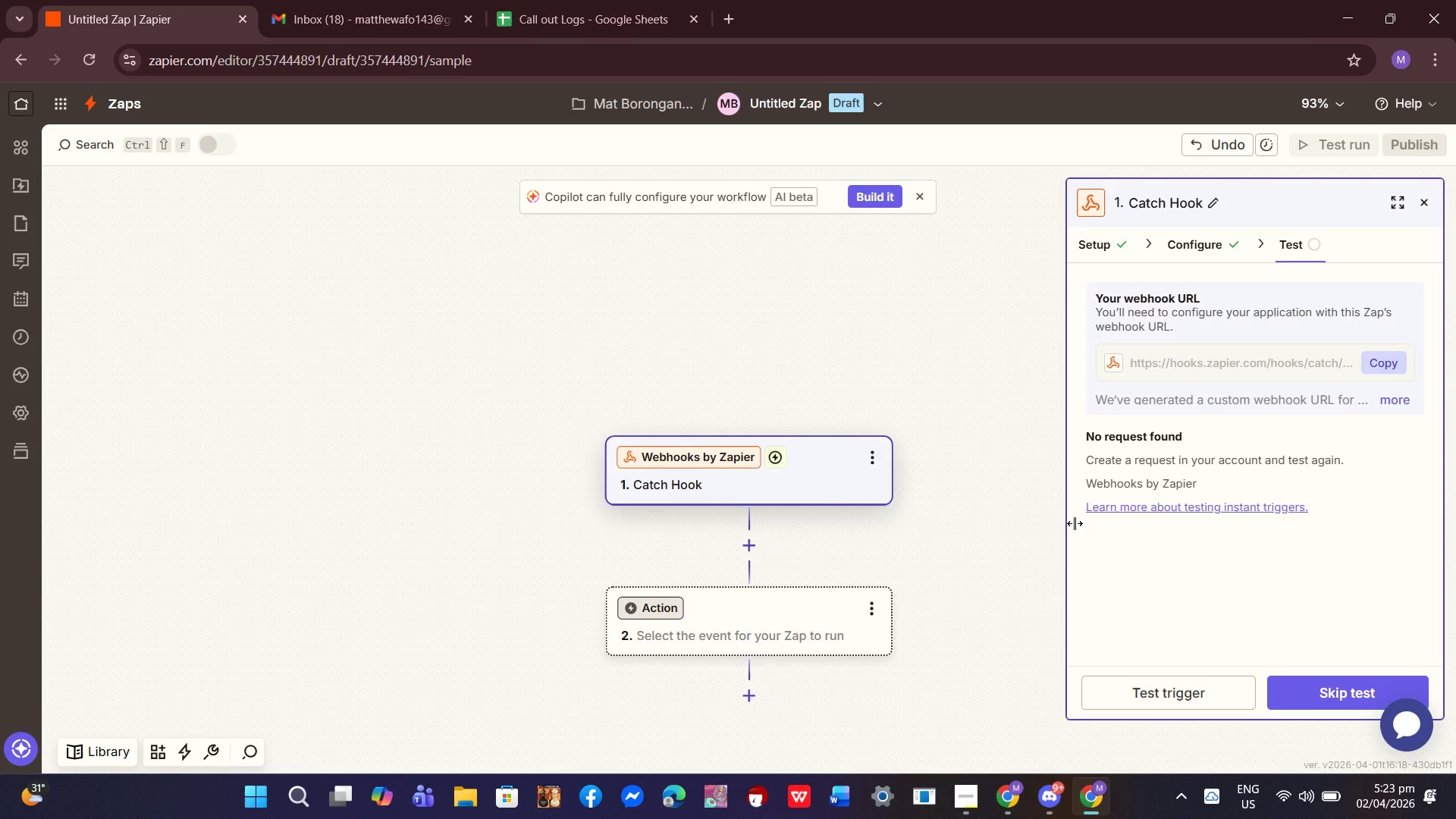 
wait(9.58)
 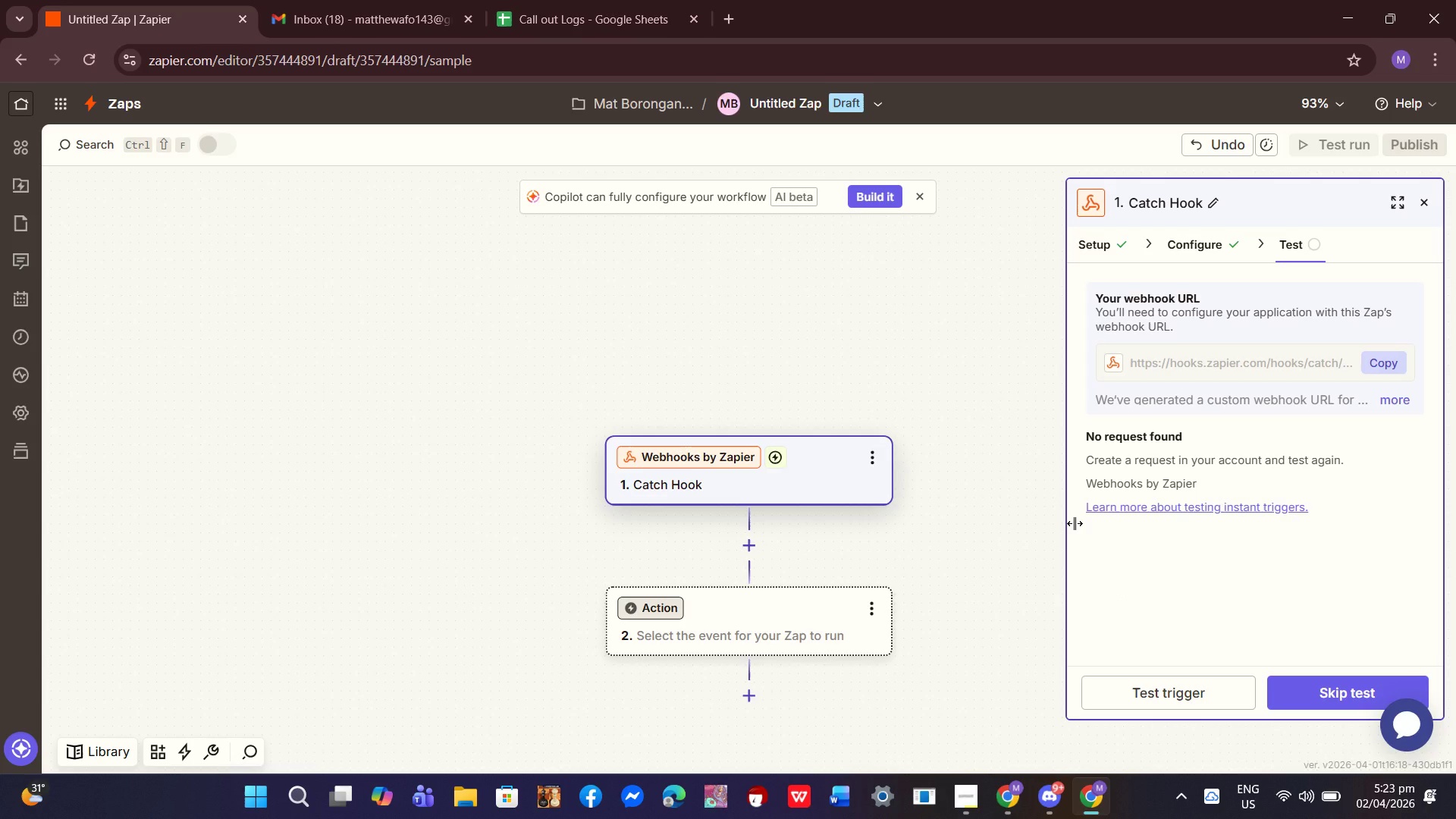 
left_click_drag(start_coordinate=[1386, 350], to_coordinate=[1377, 339])
 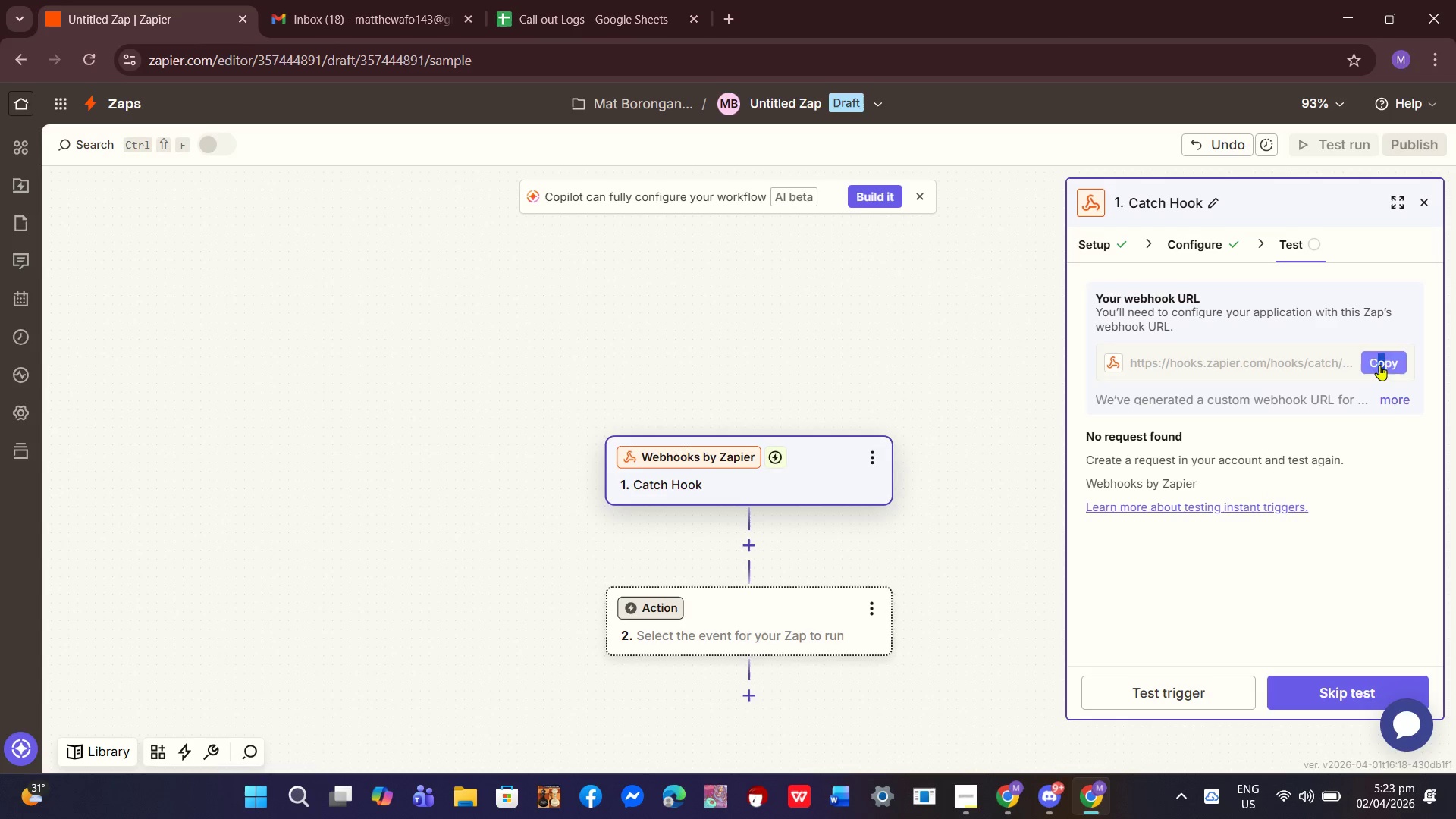 
left_click([1379, 365])
 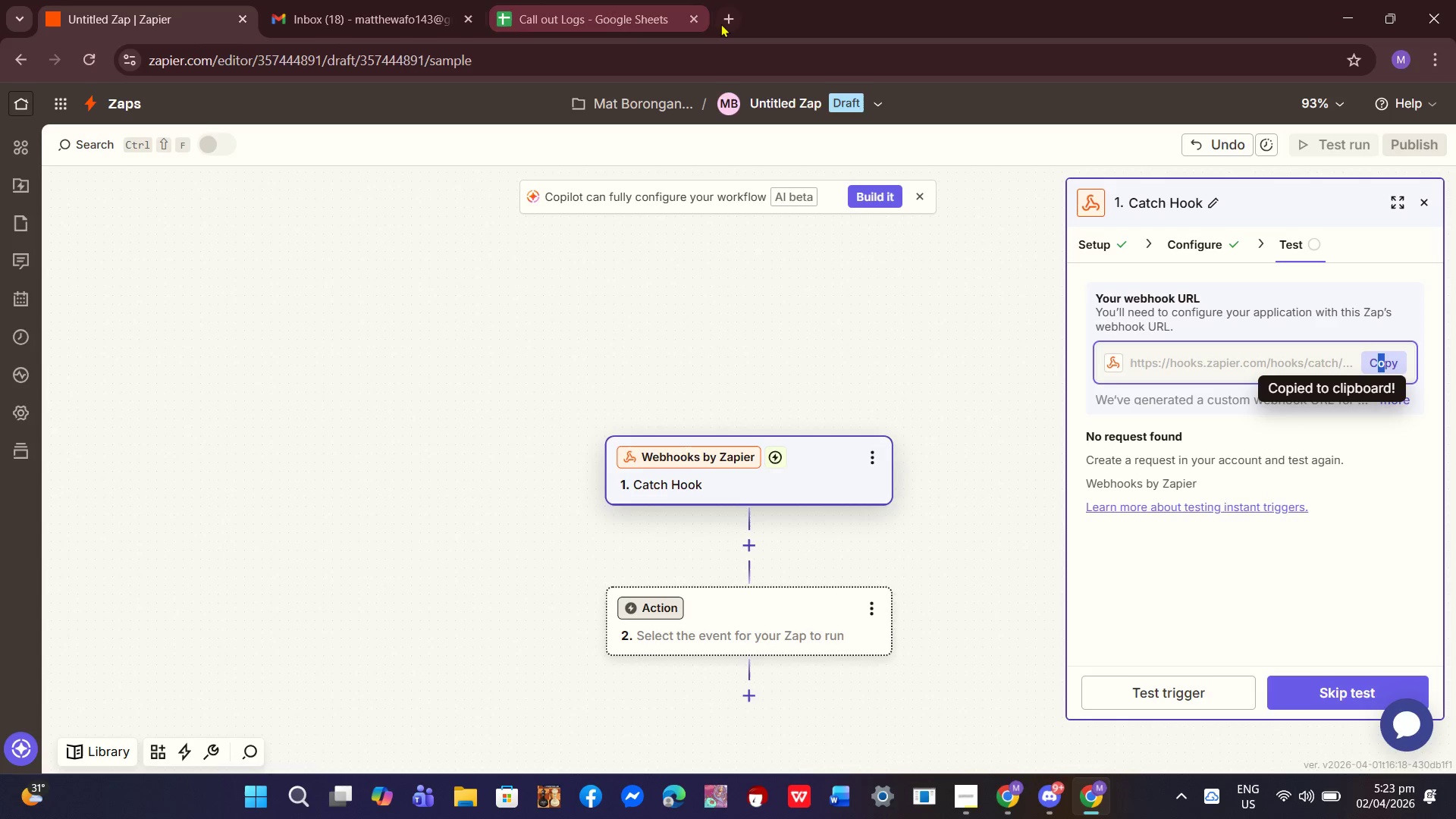 
left_click([720, 24])
 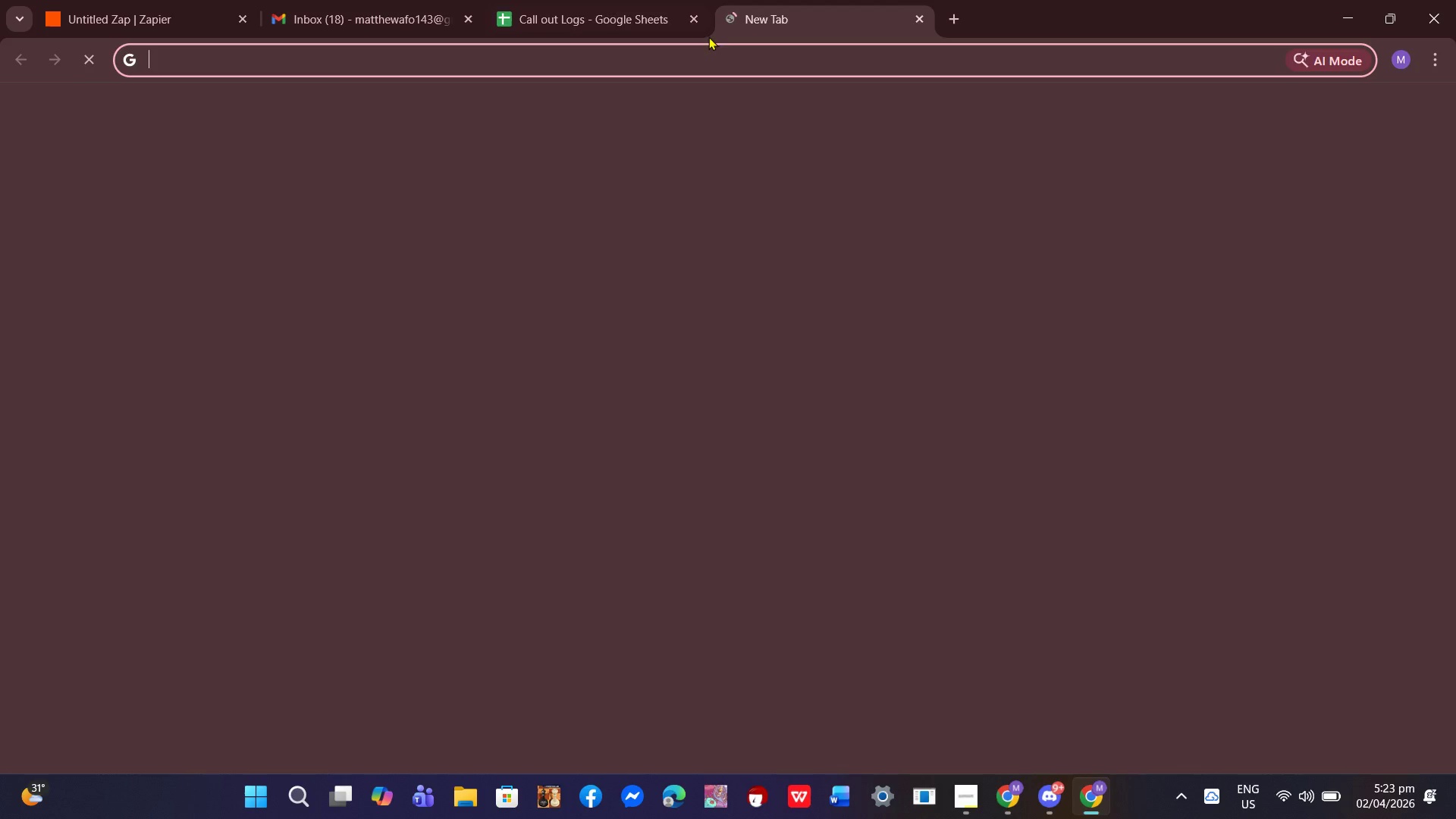 
key(Control+V)
 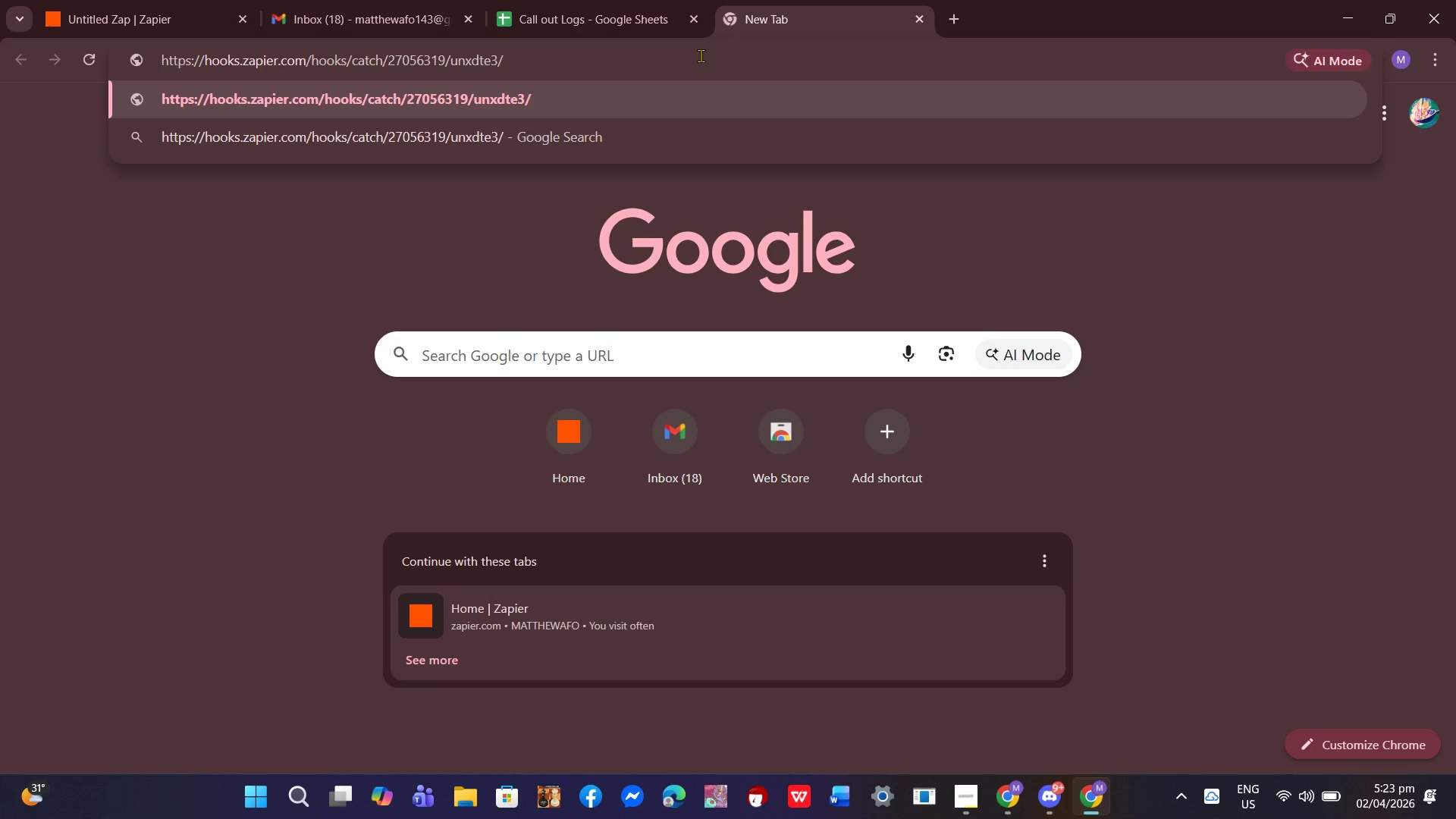 
key(Enter)
 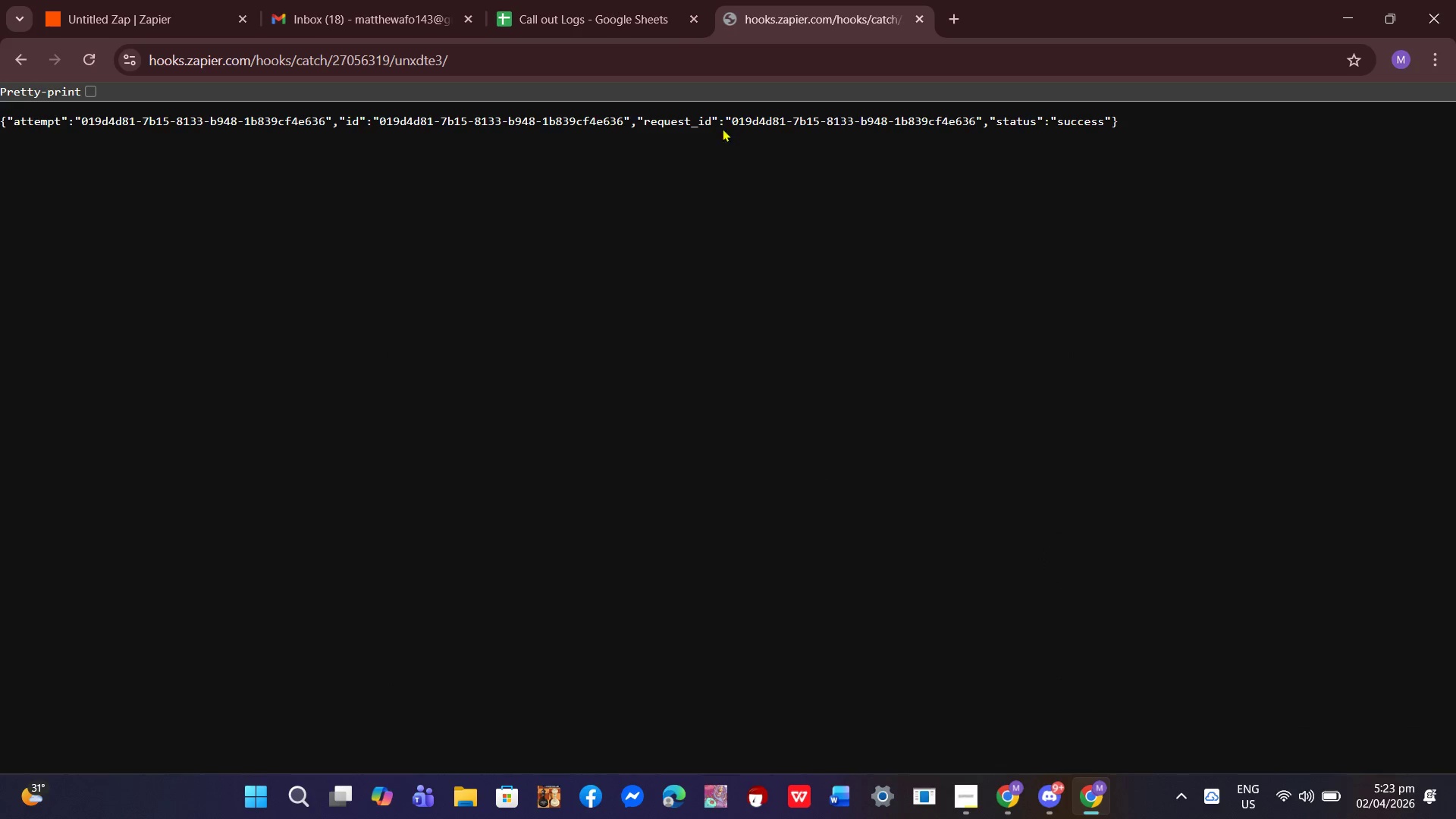 
left_click([401, 0])
 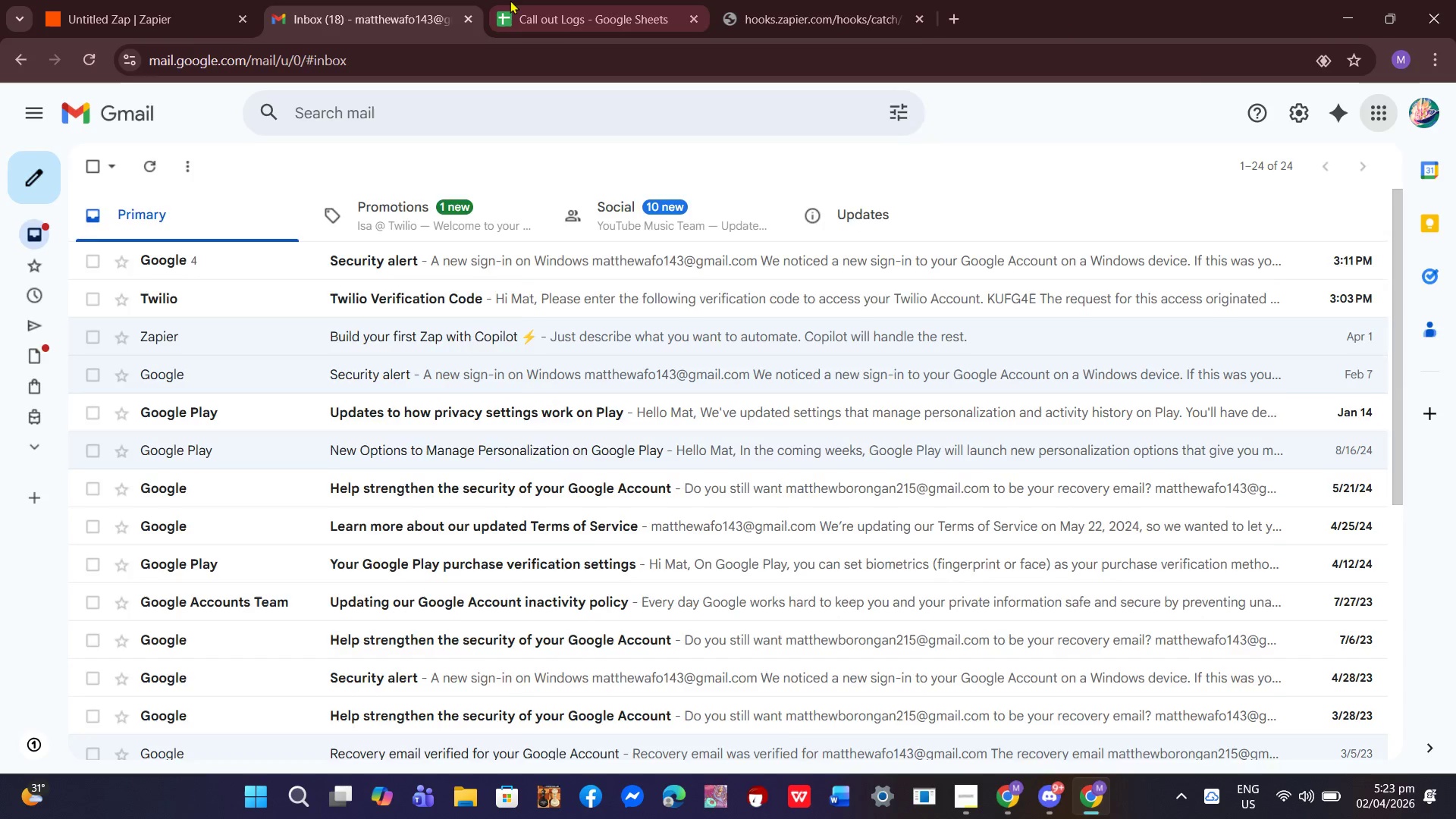 
left_click([507, 0])
 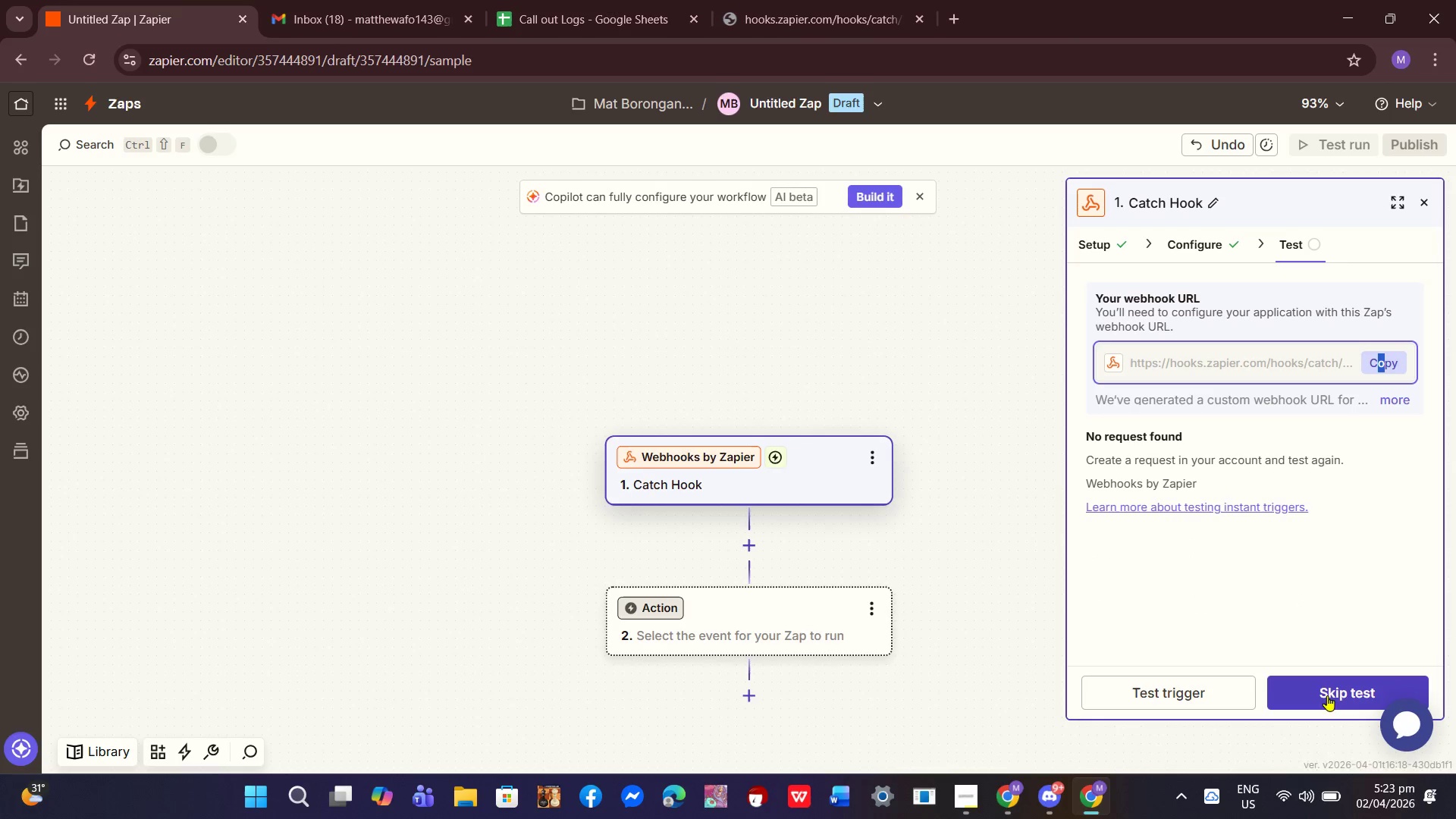 
left_click([1179, 679])
 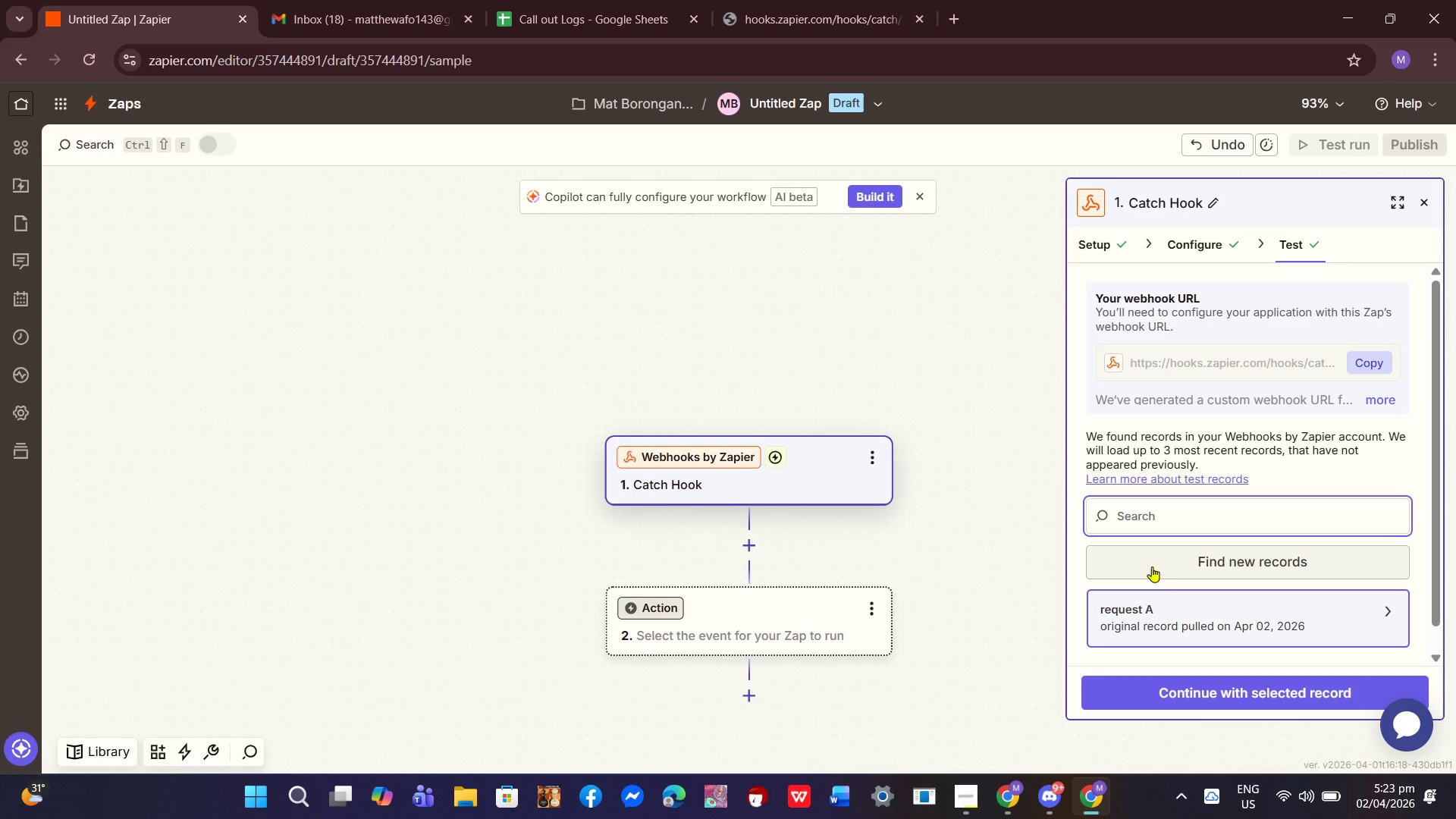 
scroll: coordinate [1217, 508], scroll_direction: down, amount: 1.0
 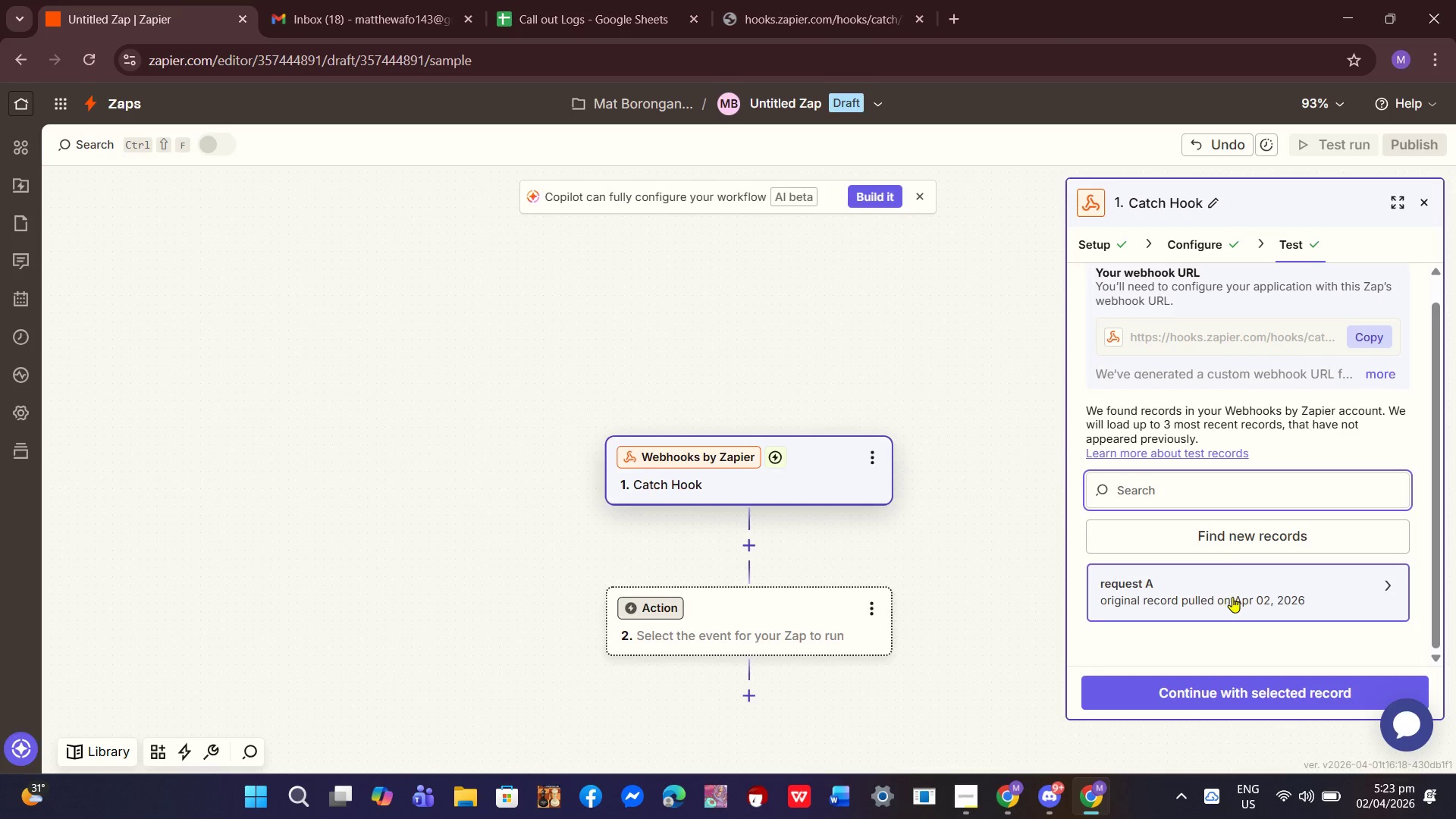 
left_click([1232, 597])
 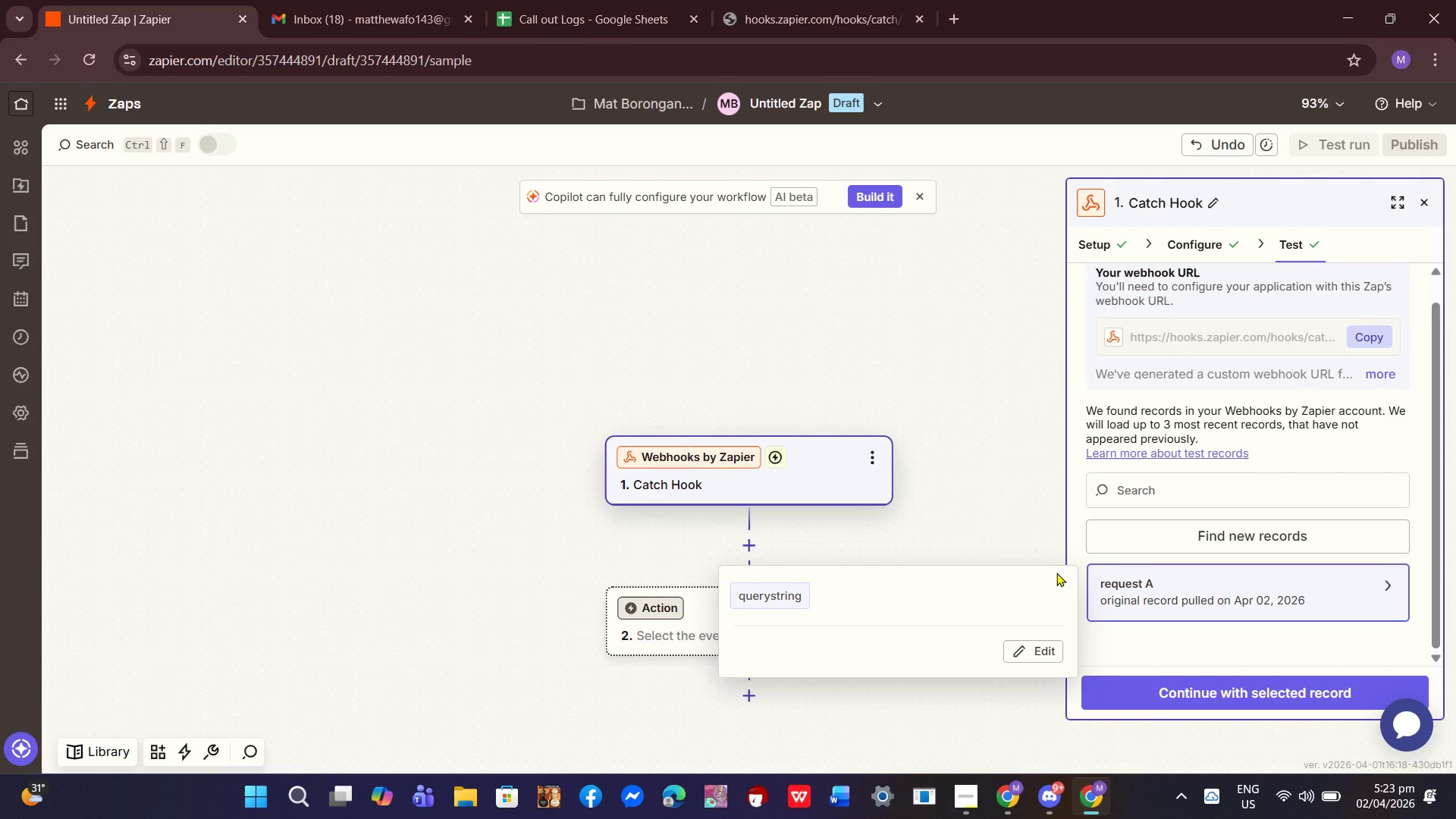 
scroll: coordinate [1056, 573], scroll_direction: down, amount: 1.0
 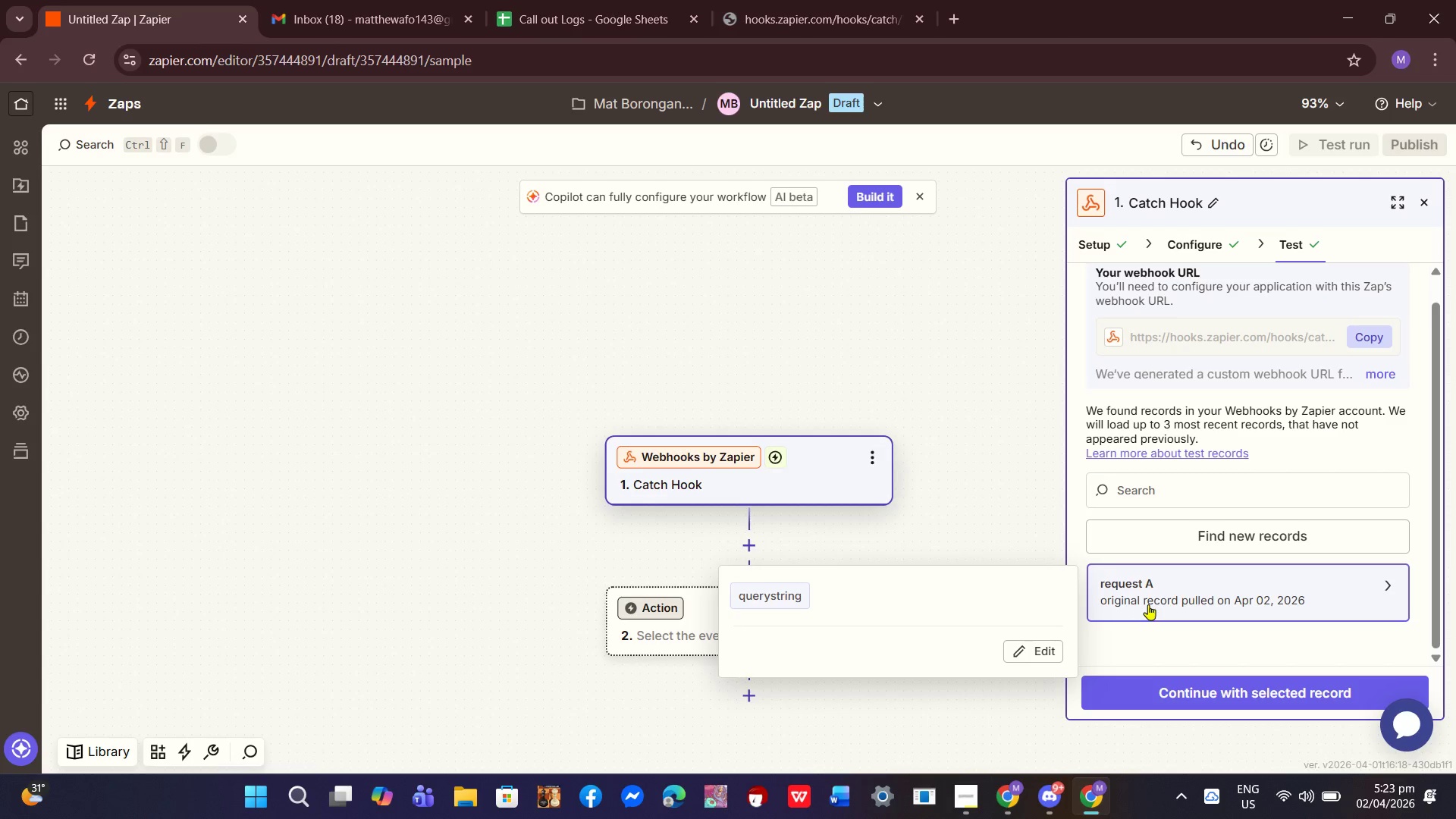 
double_click([1163, 600])
 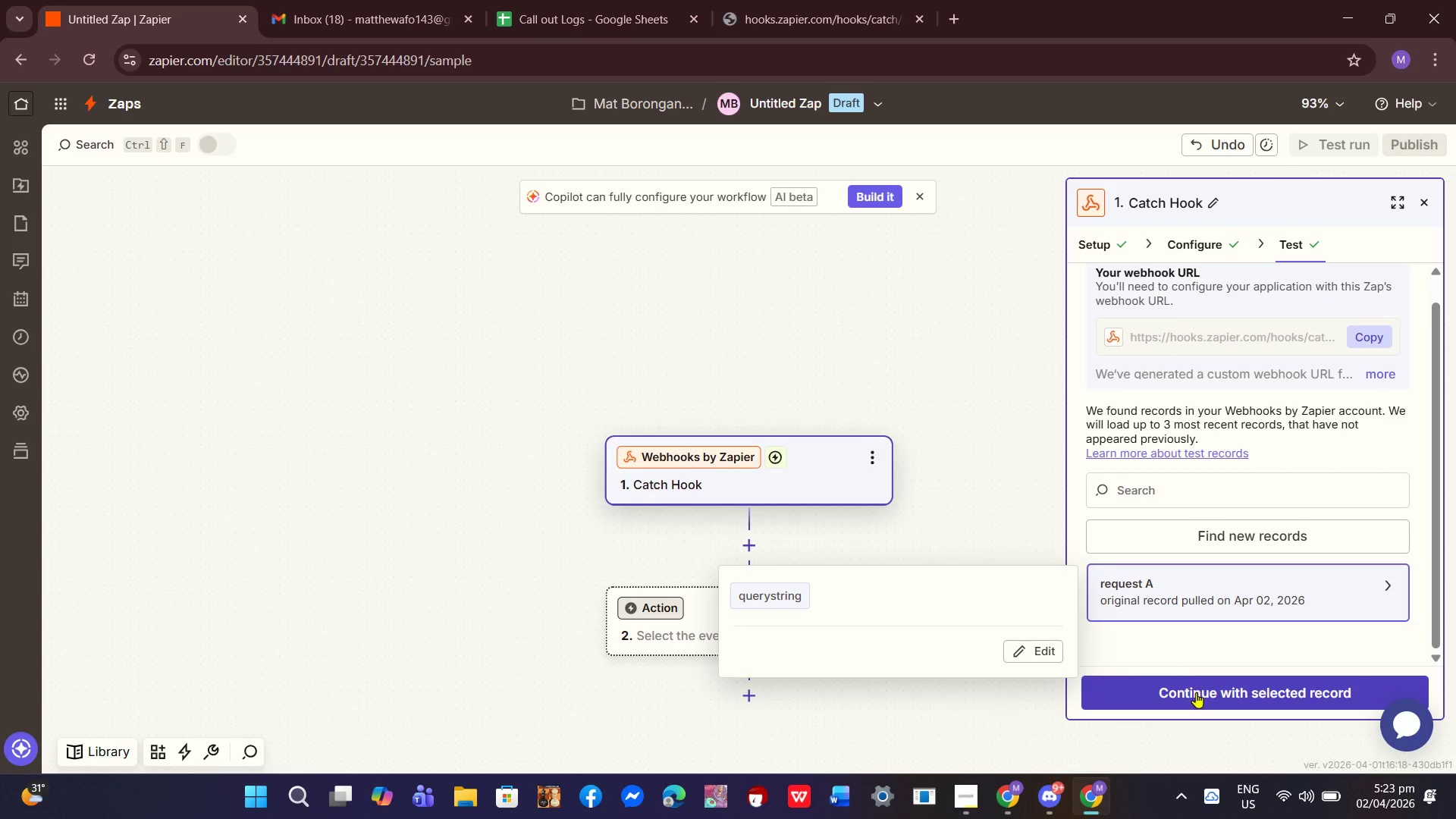 
left_click([1196, 696])
 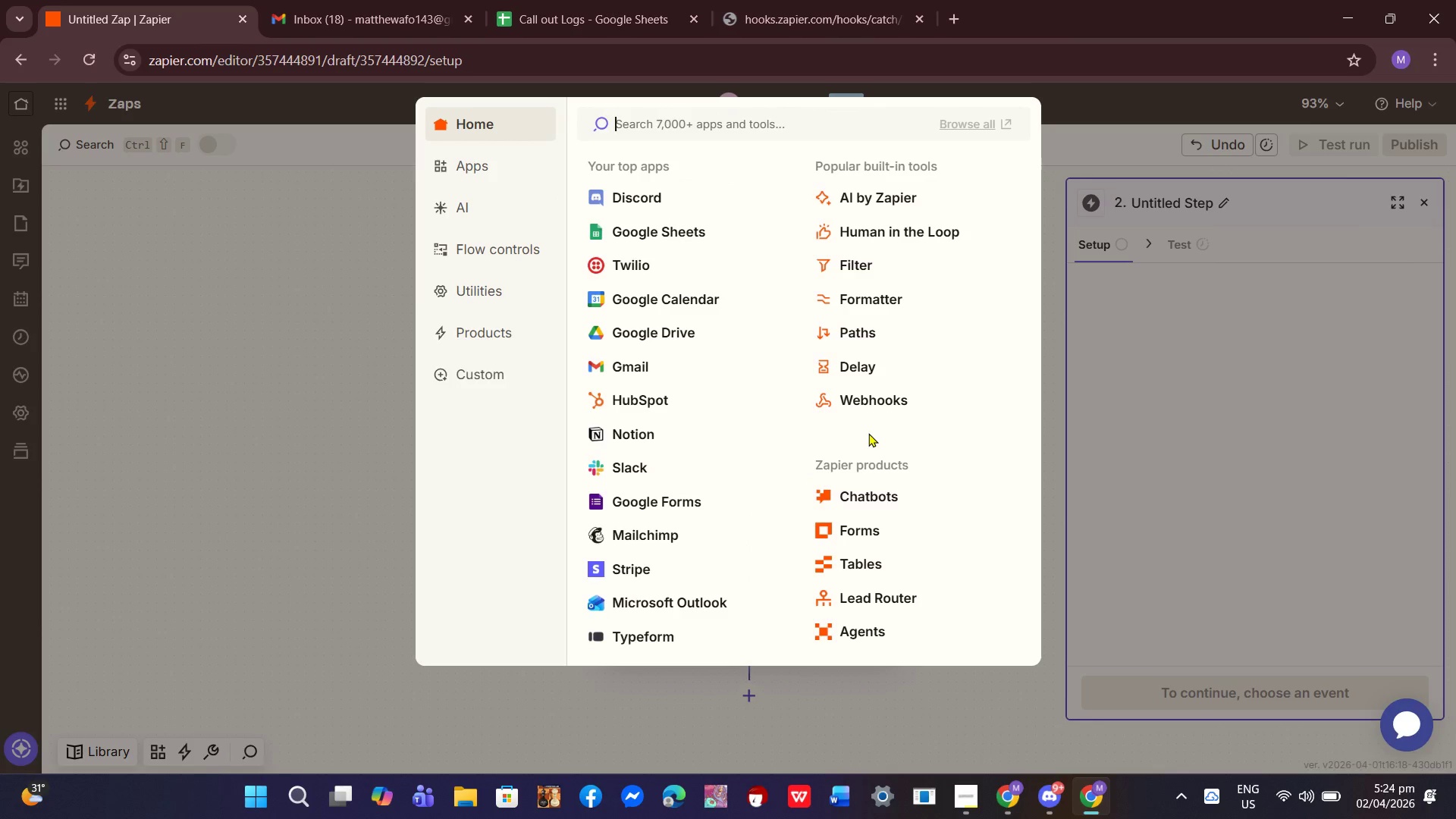 
wait(6.33)
 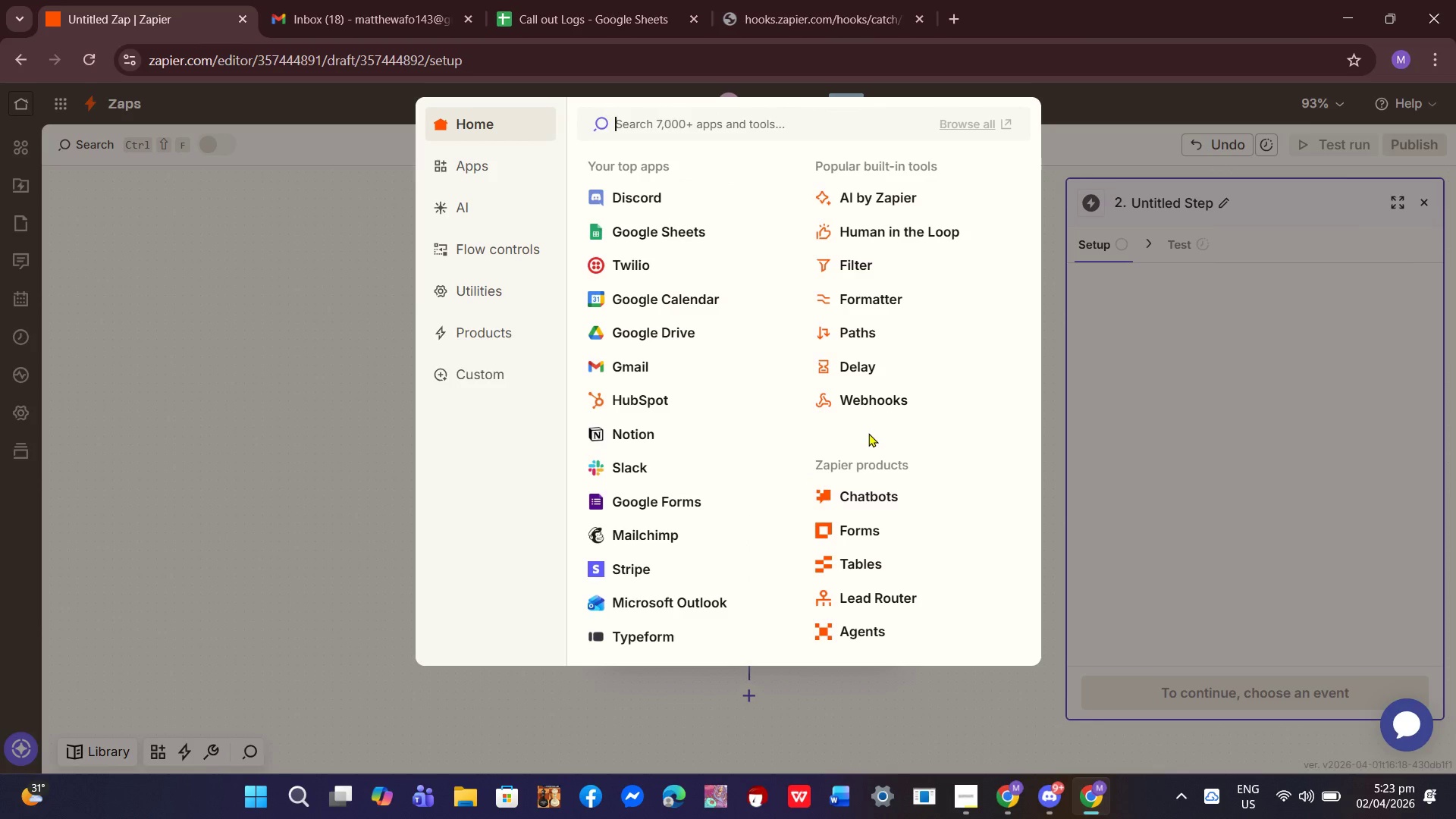 
left_click([640, 194])
 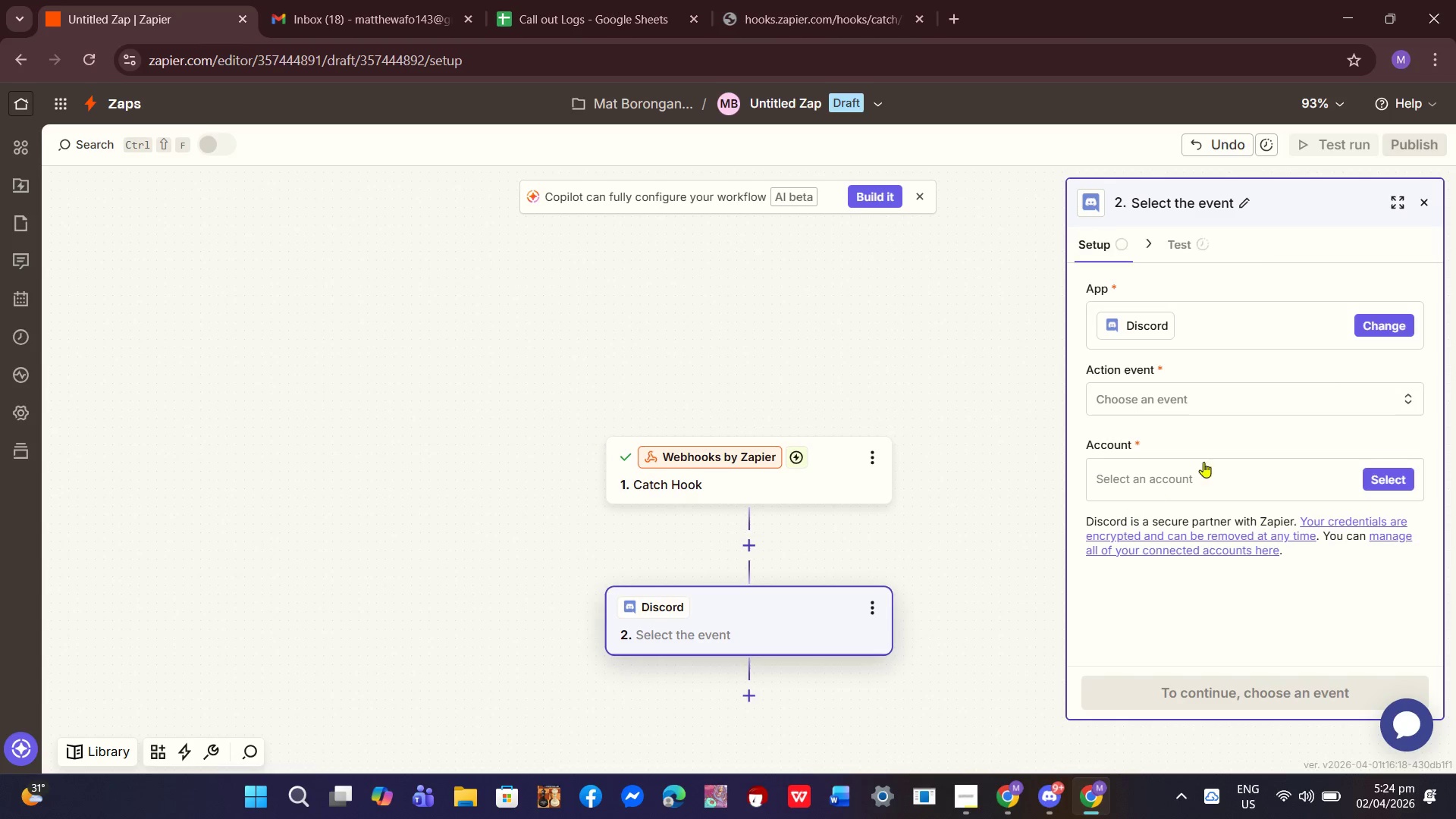 
left_click([1173, 406])
 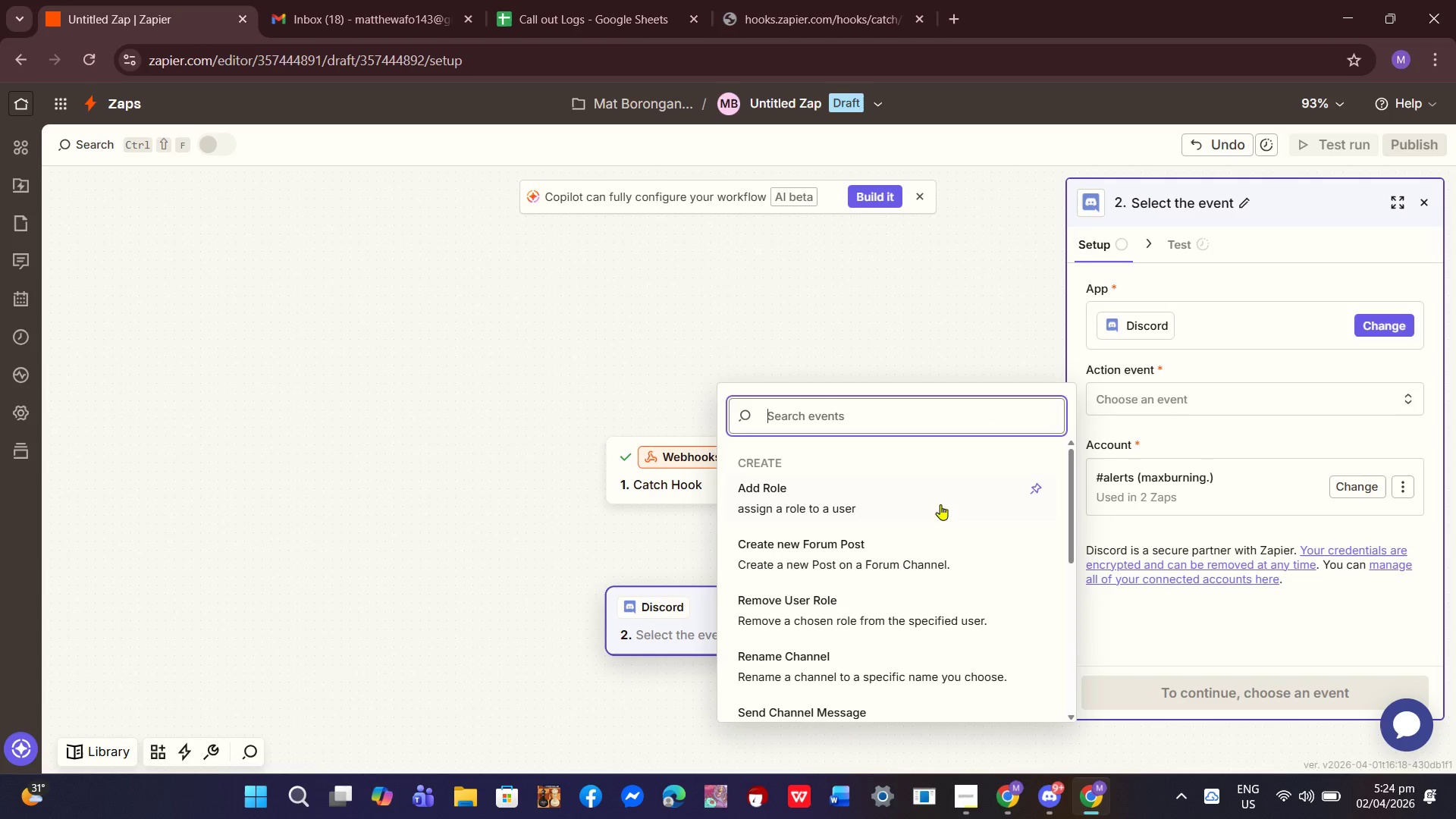 
scroll: coordinate [825, 543], scroll_direction: down, amount: 1.0
 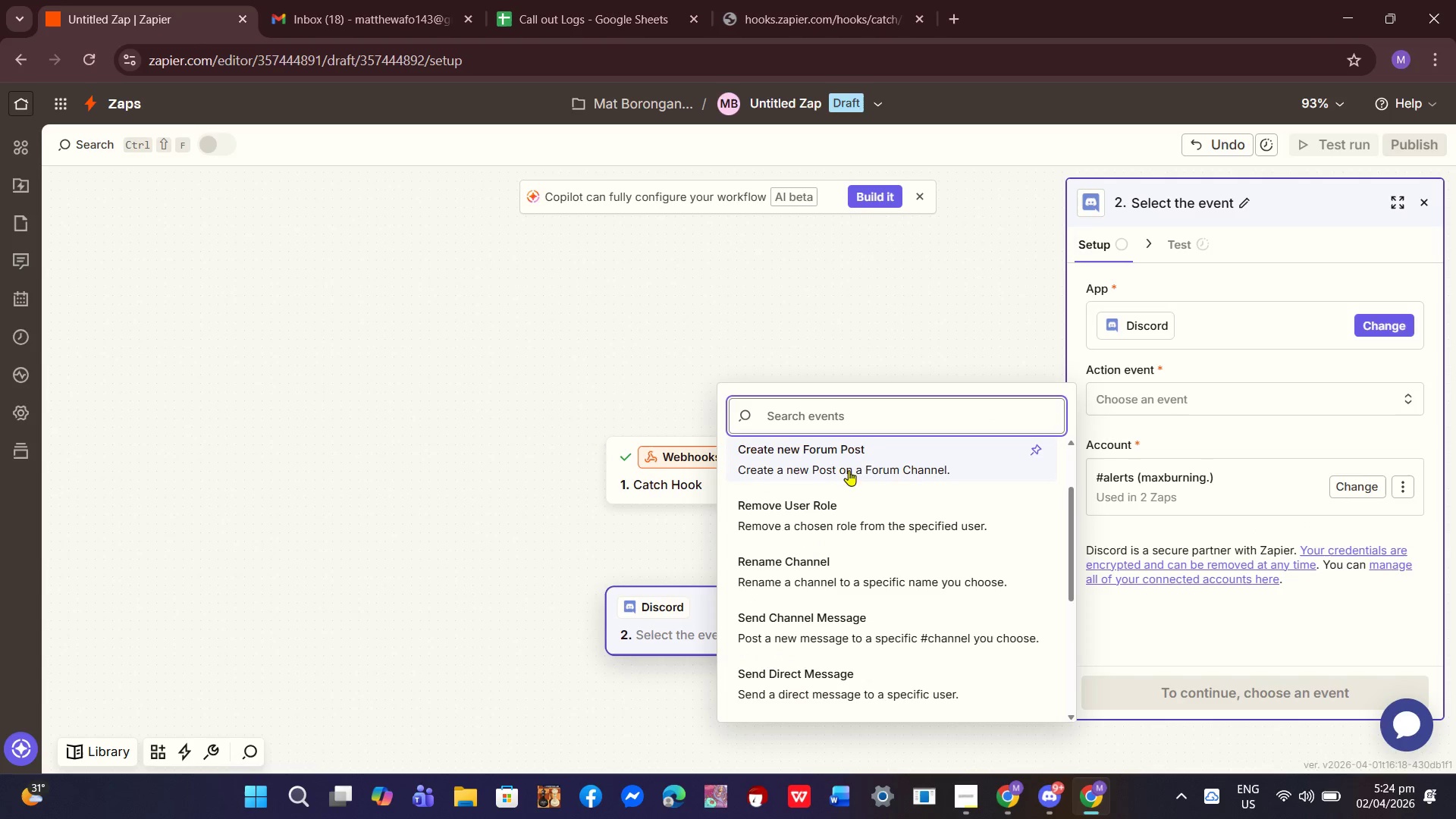 
scroll: coordinate [856, 499], scroll_direction: up, amount: 2.0
 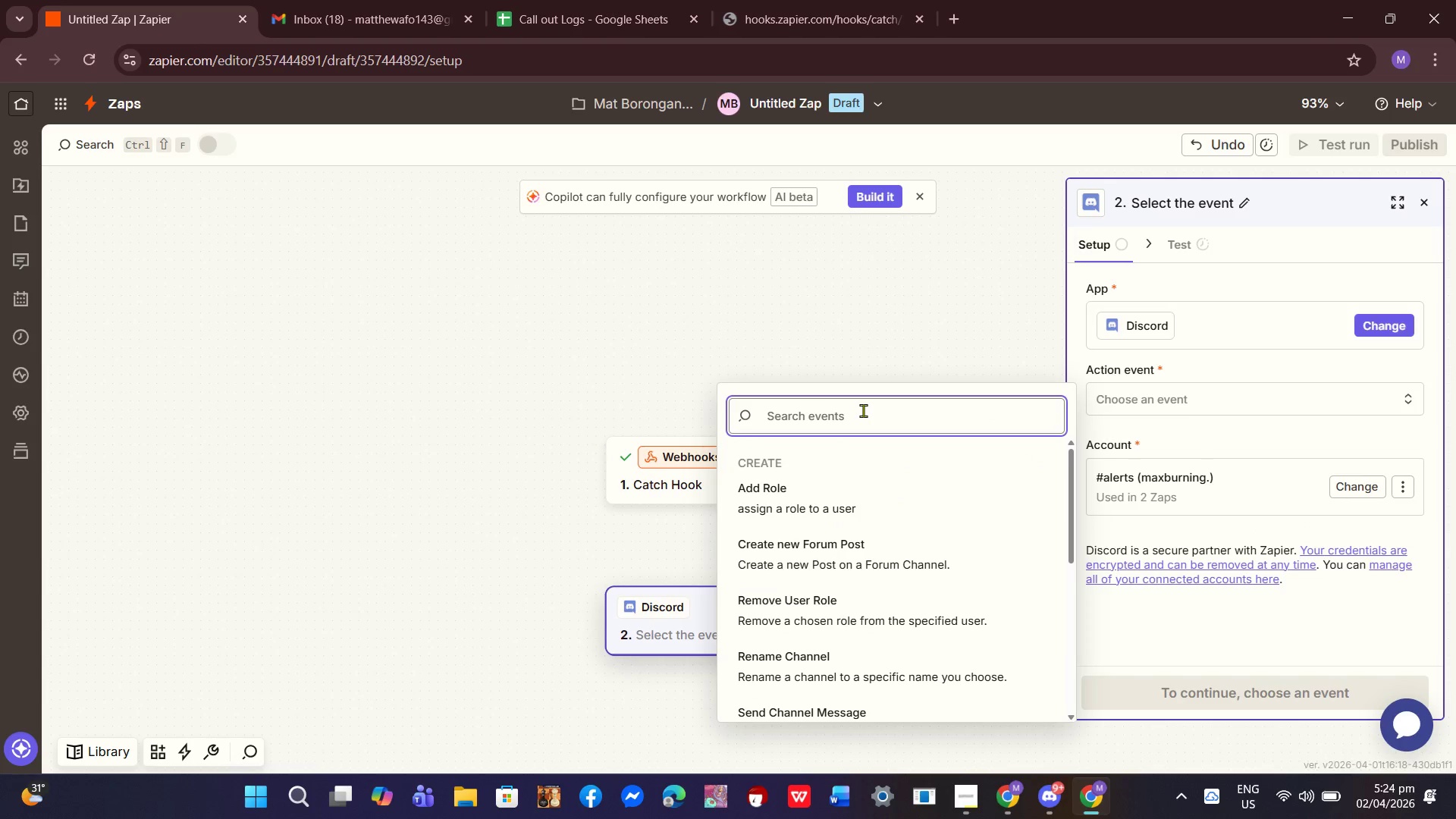 
type(o)
key(Backspace)
type(pos)
 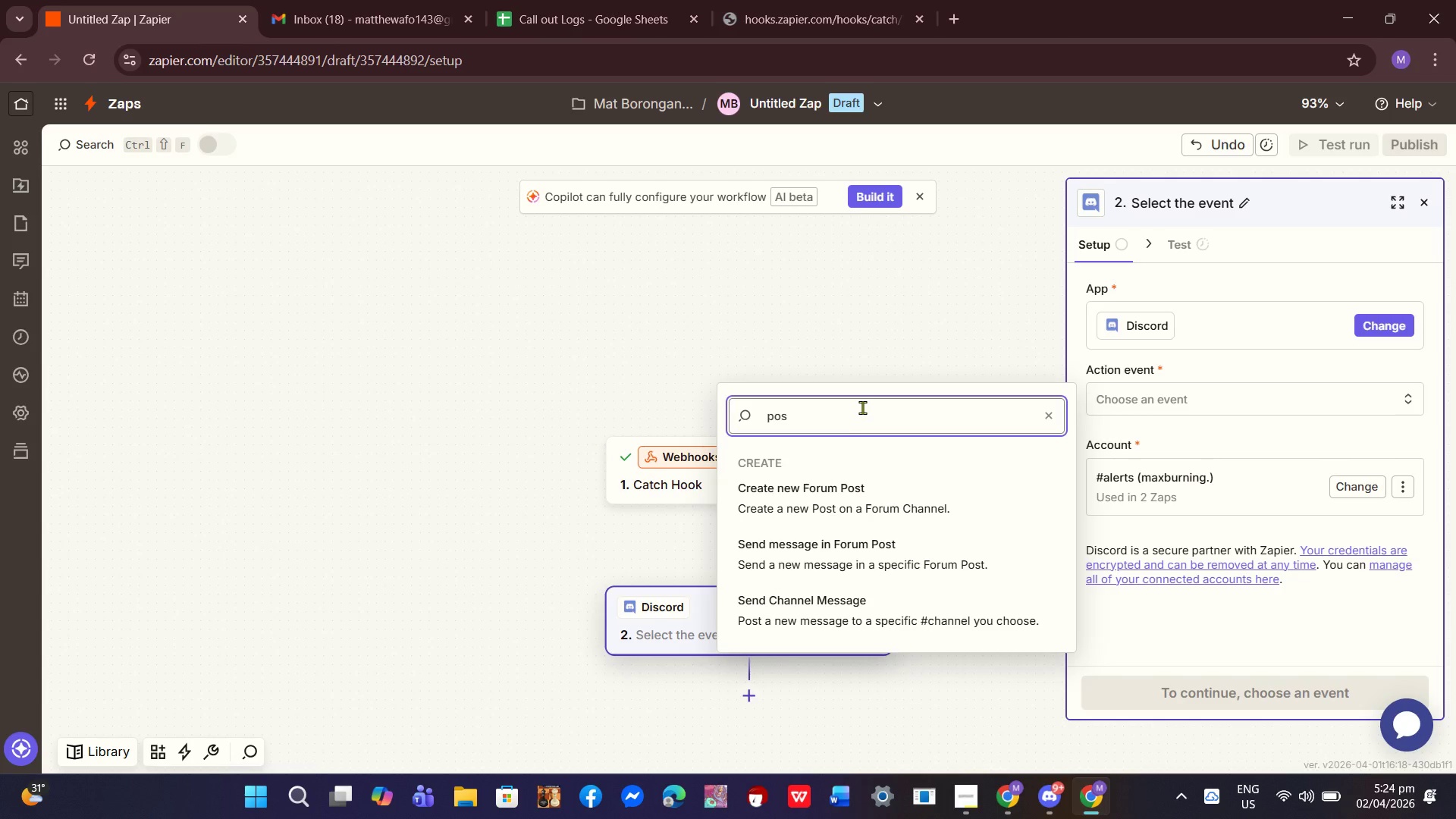 
key(T)
 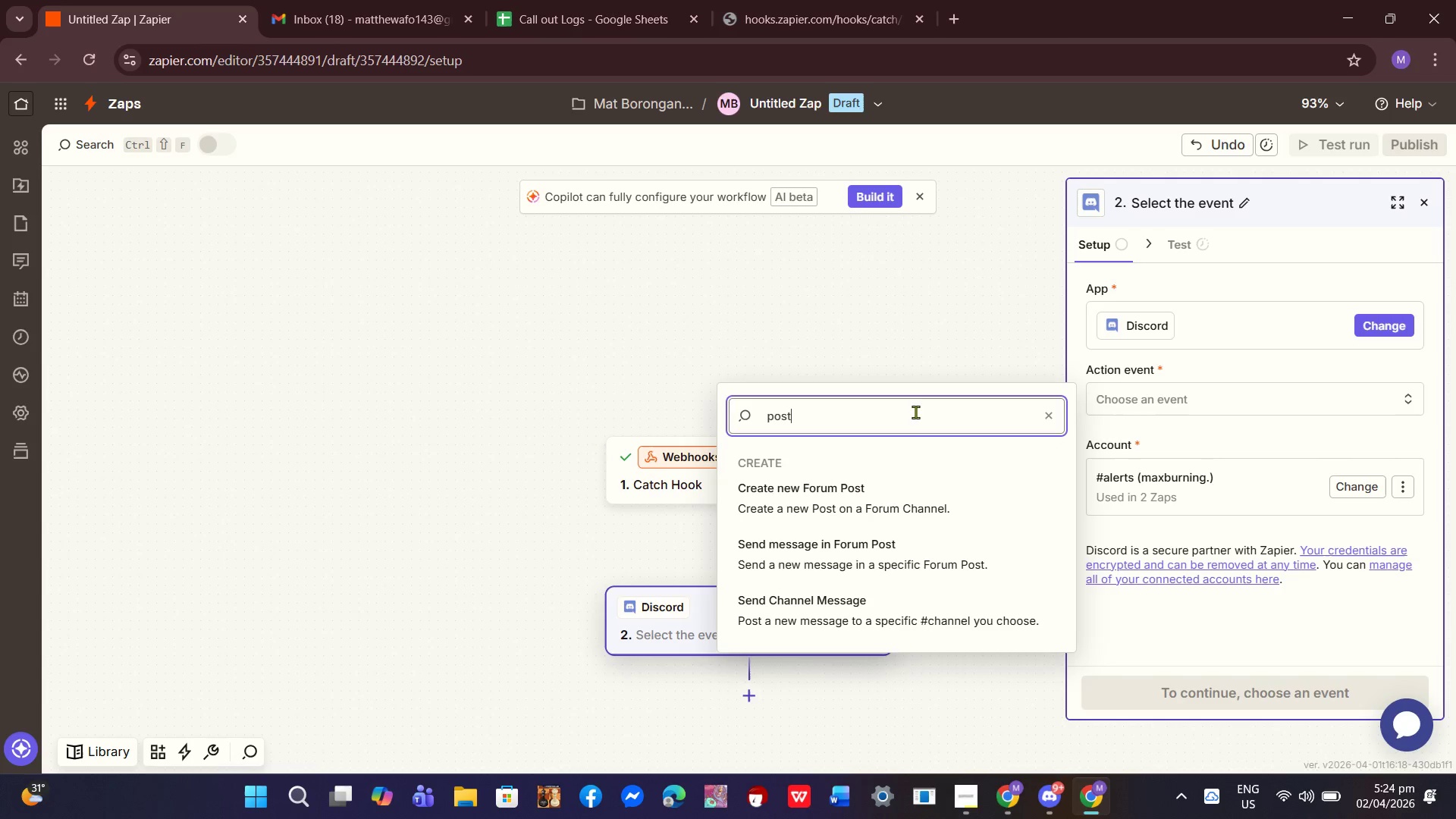 
key(Backspace)
 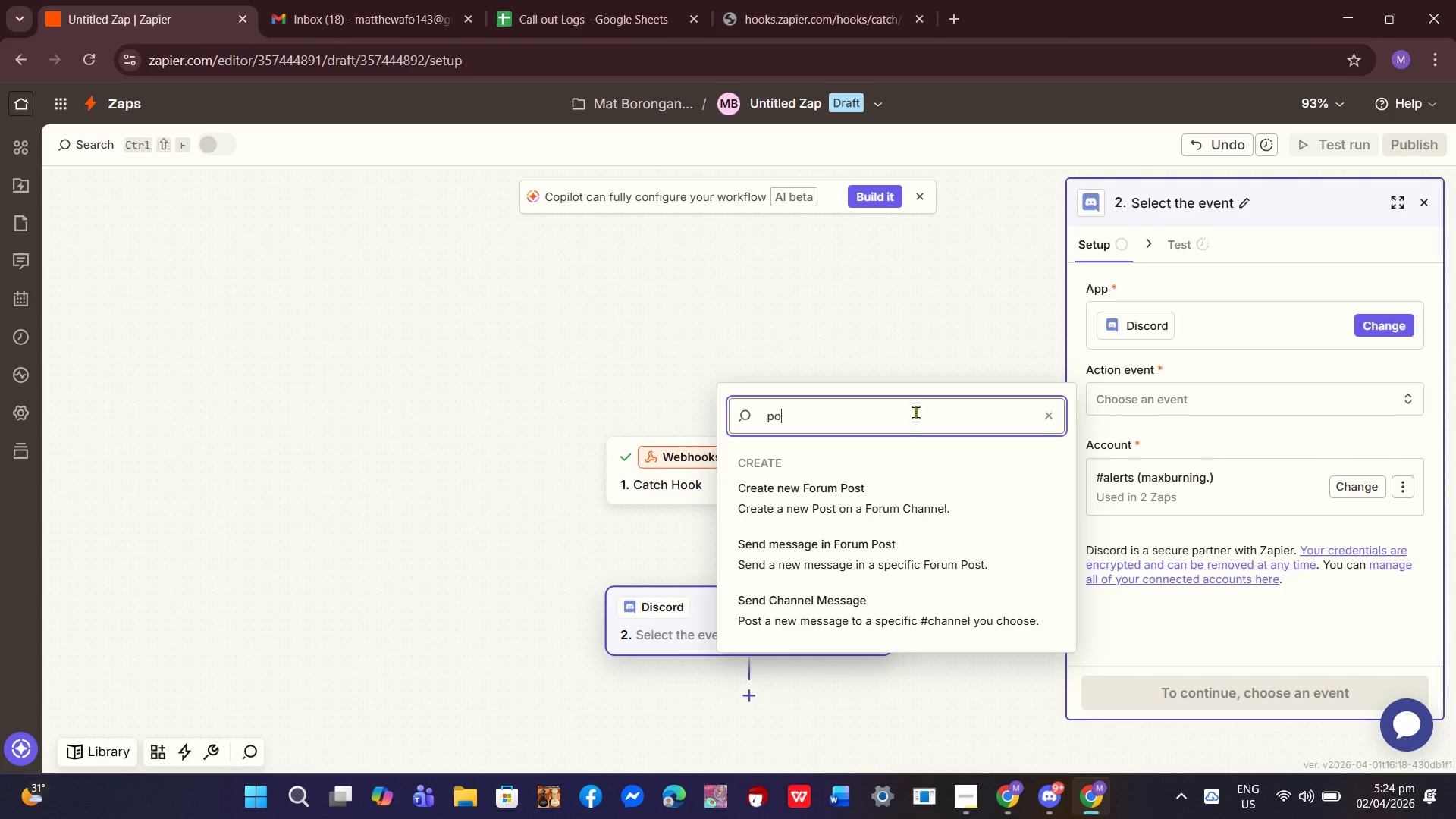 
key(Backspace)
 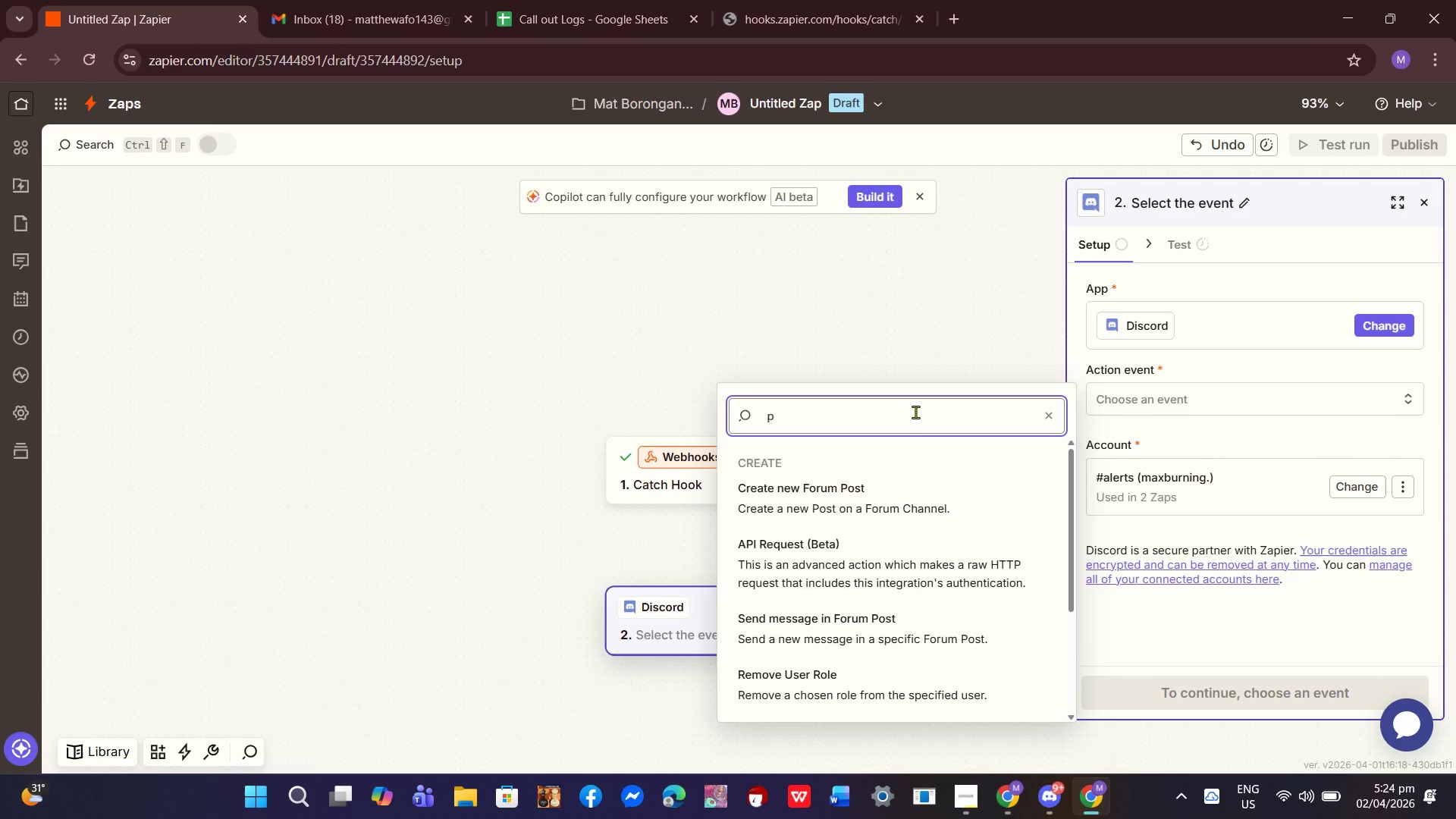 
key(Backspace)
 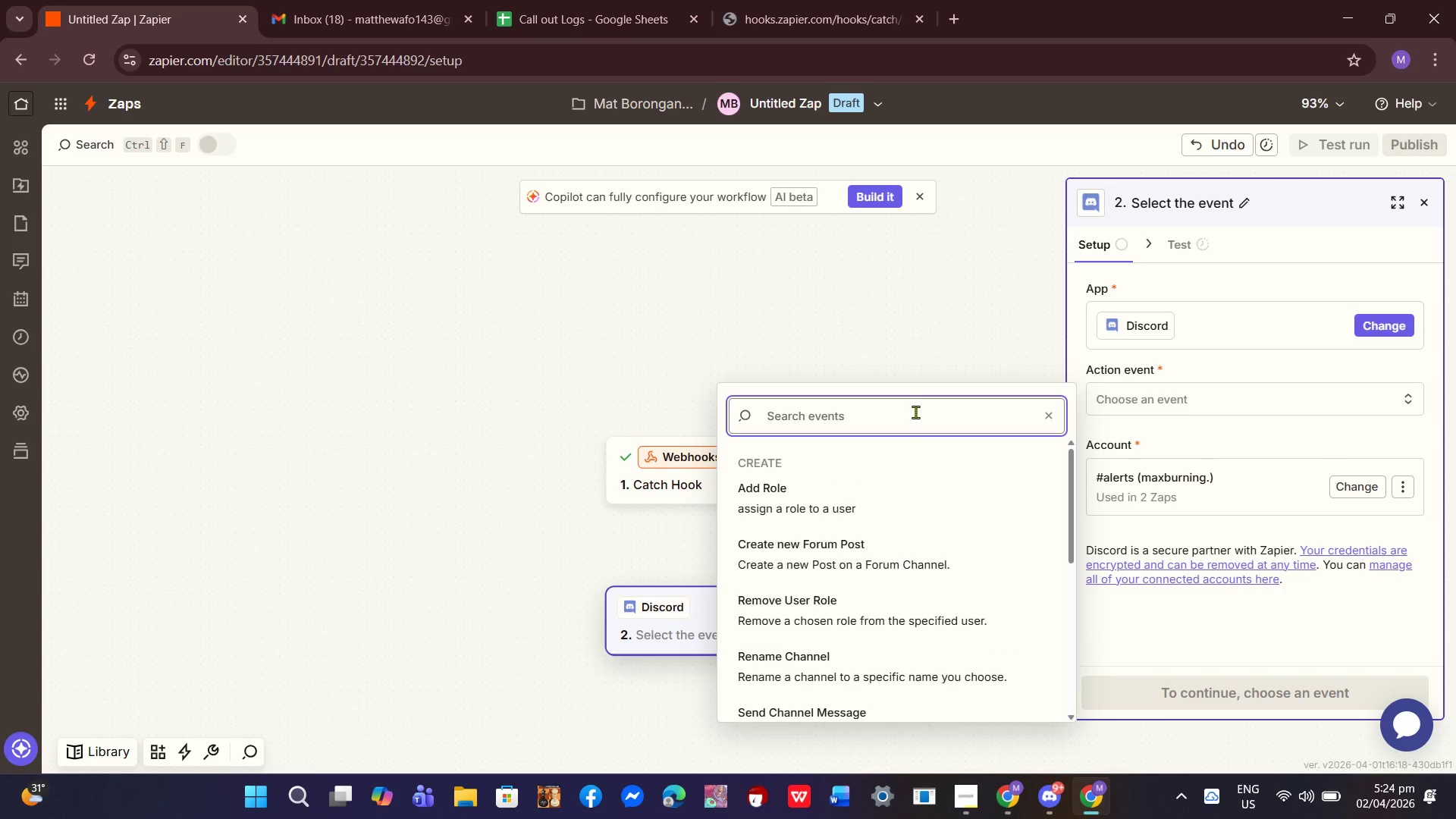 
key(Backspace)
 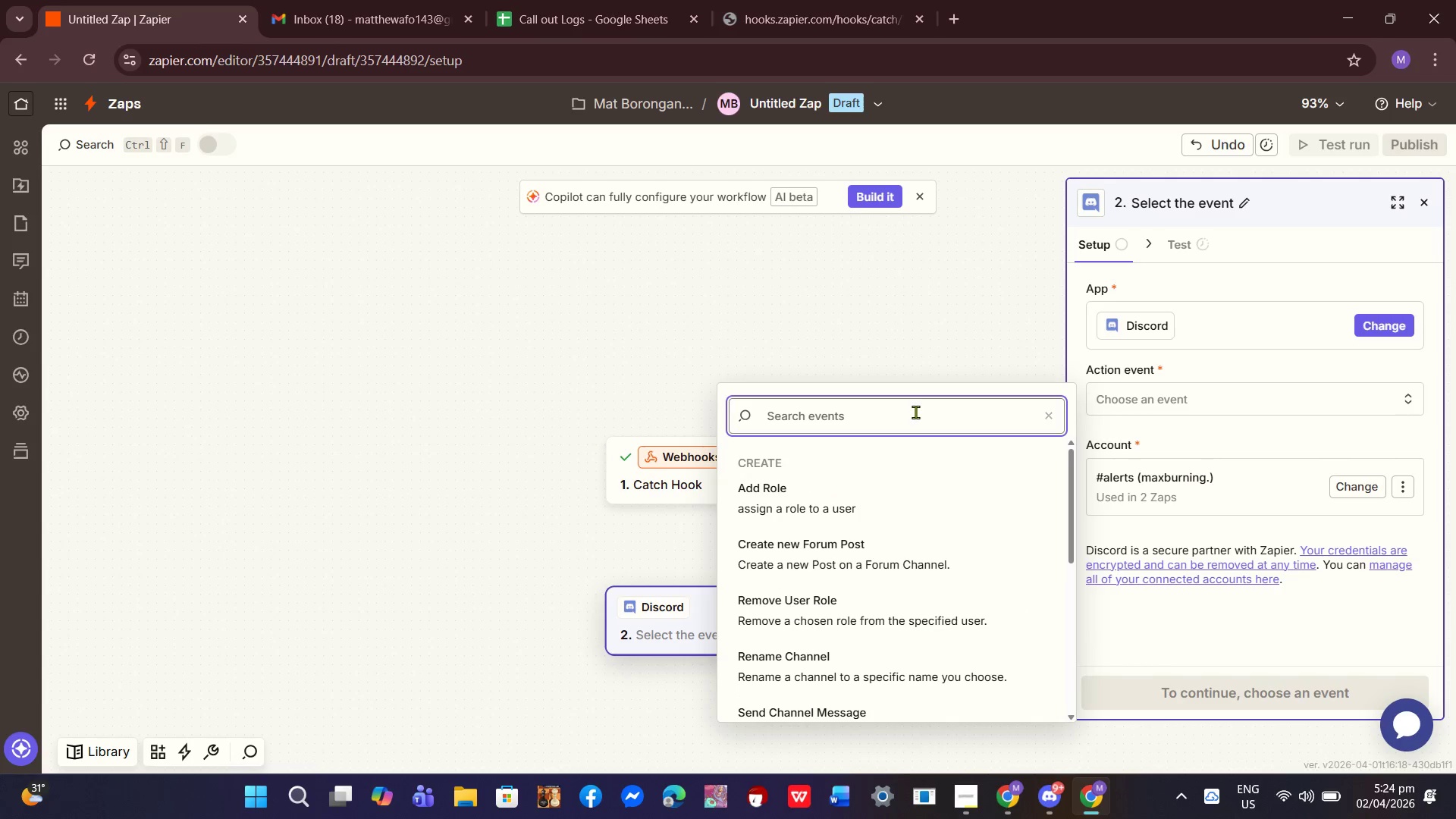 
key(Backspace)
 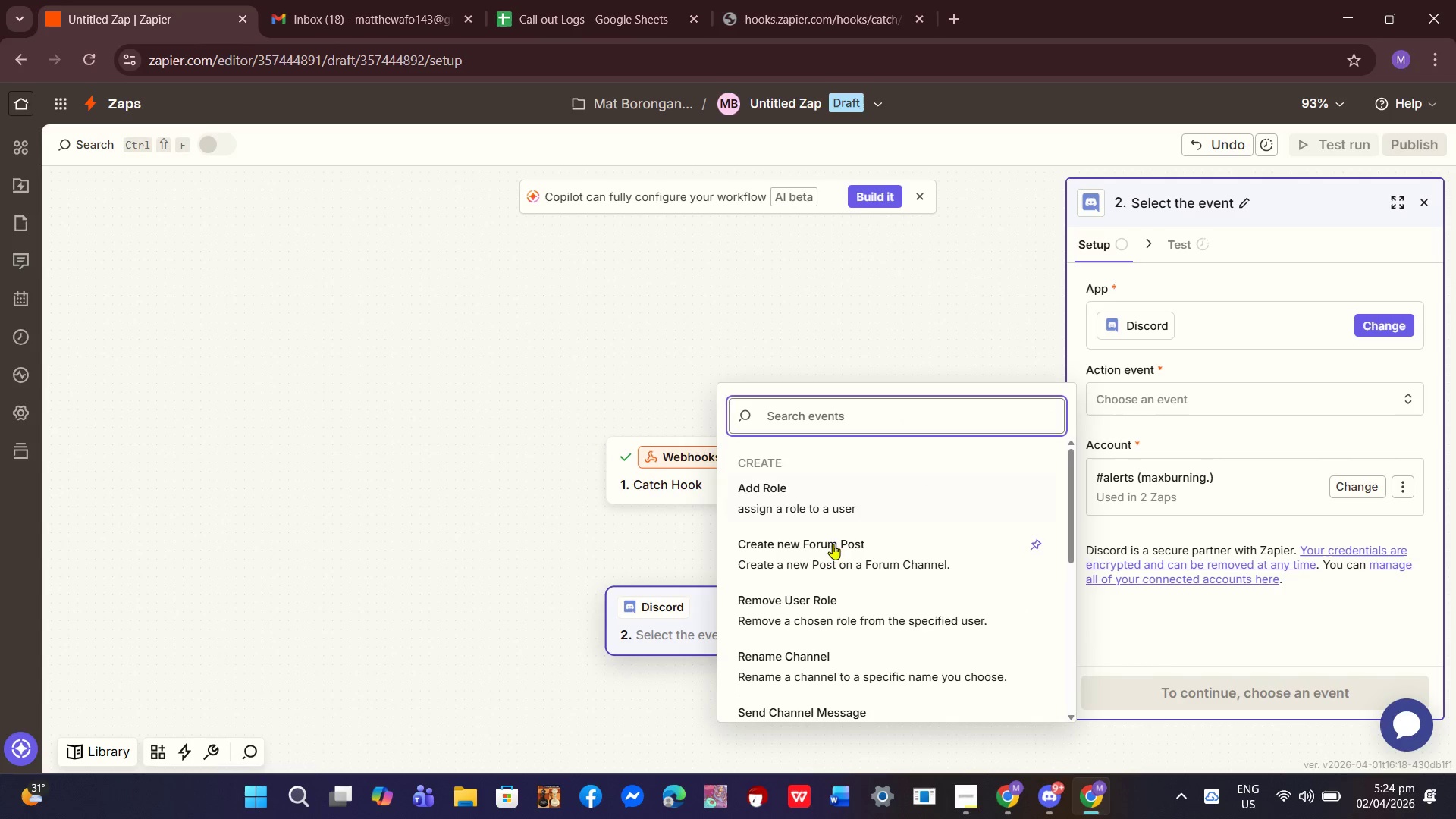 
scroll: coordinate [869, 567], scroll_direction: down, amount: 1.0
 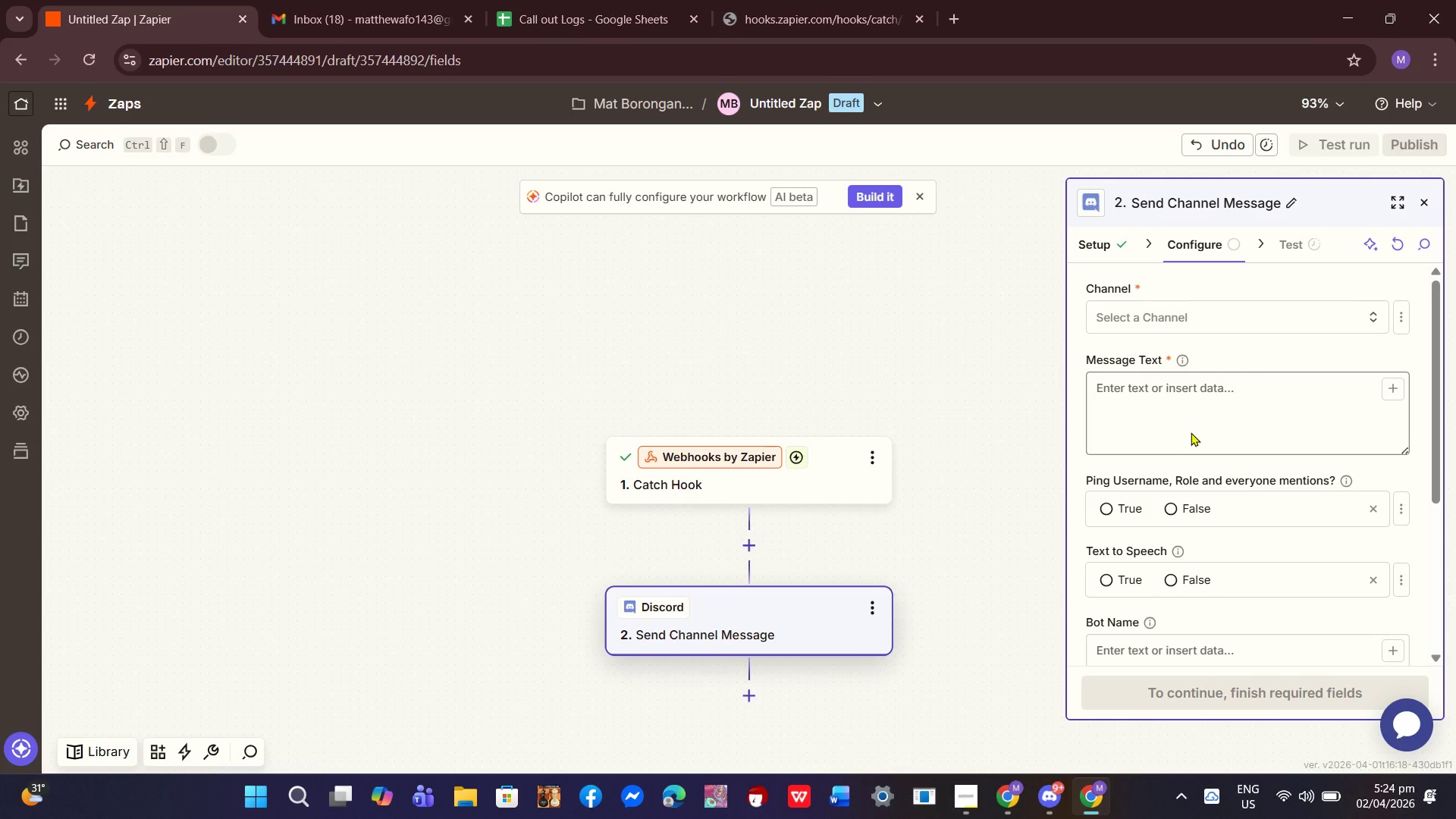 
wait(10.9)
 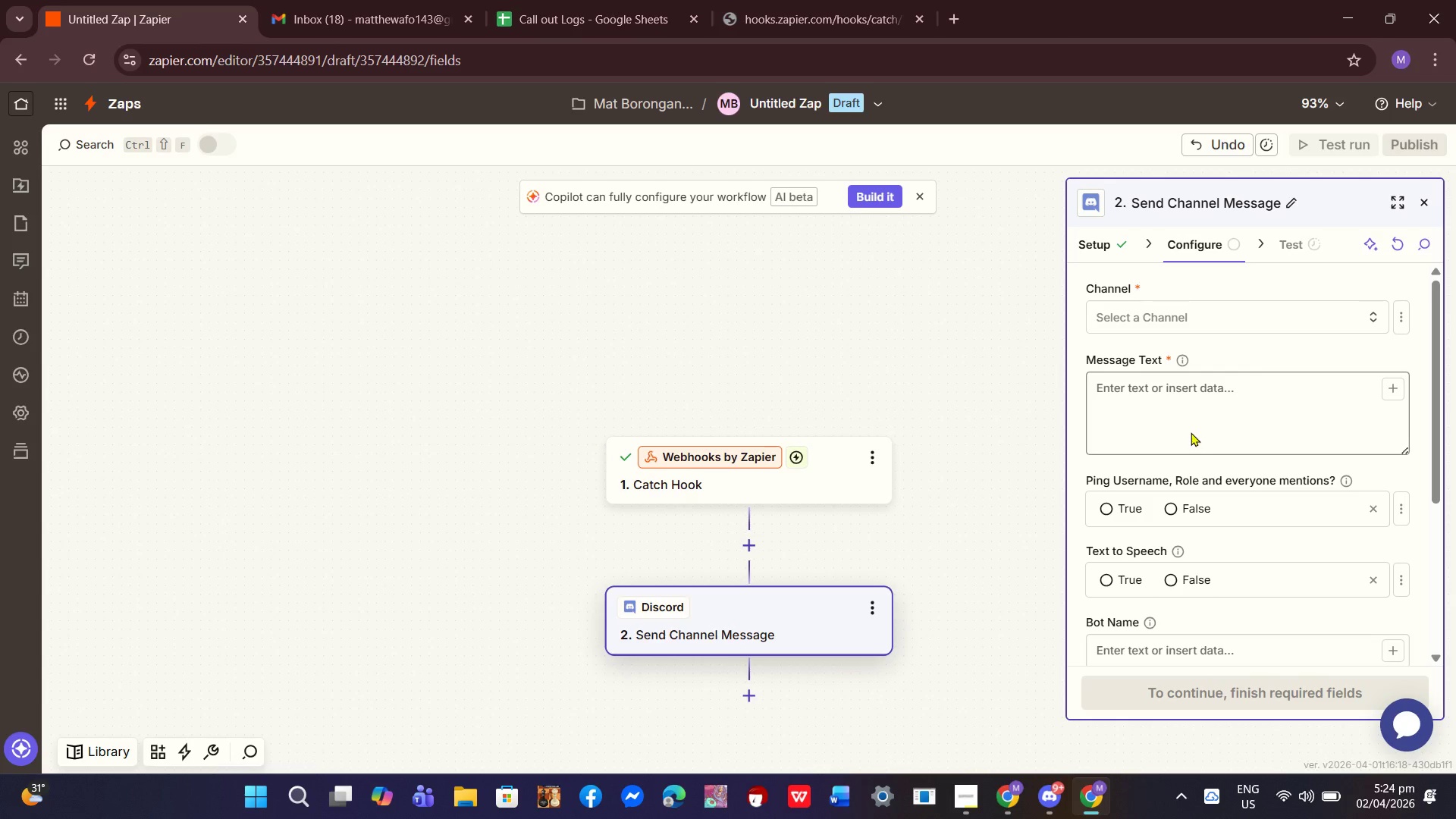 
scroll: coordinate [1171, 397], scroll_direction: up, amount: 2.0
 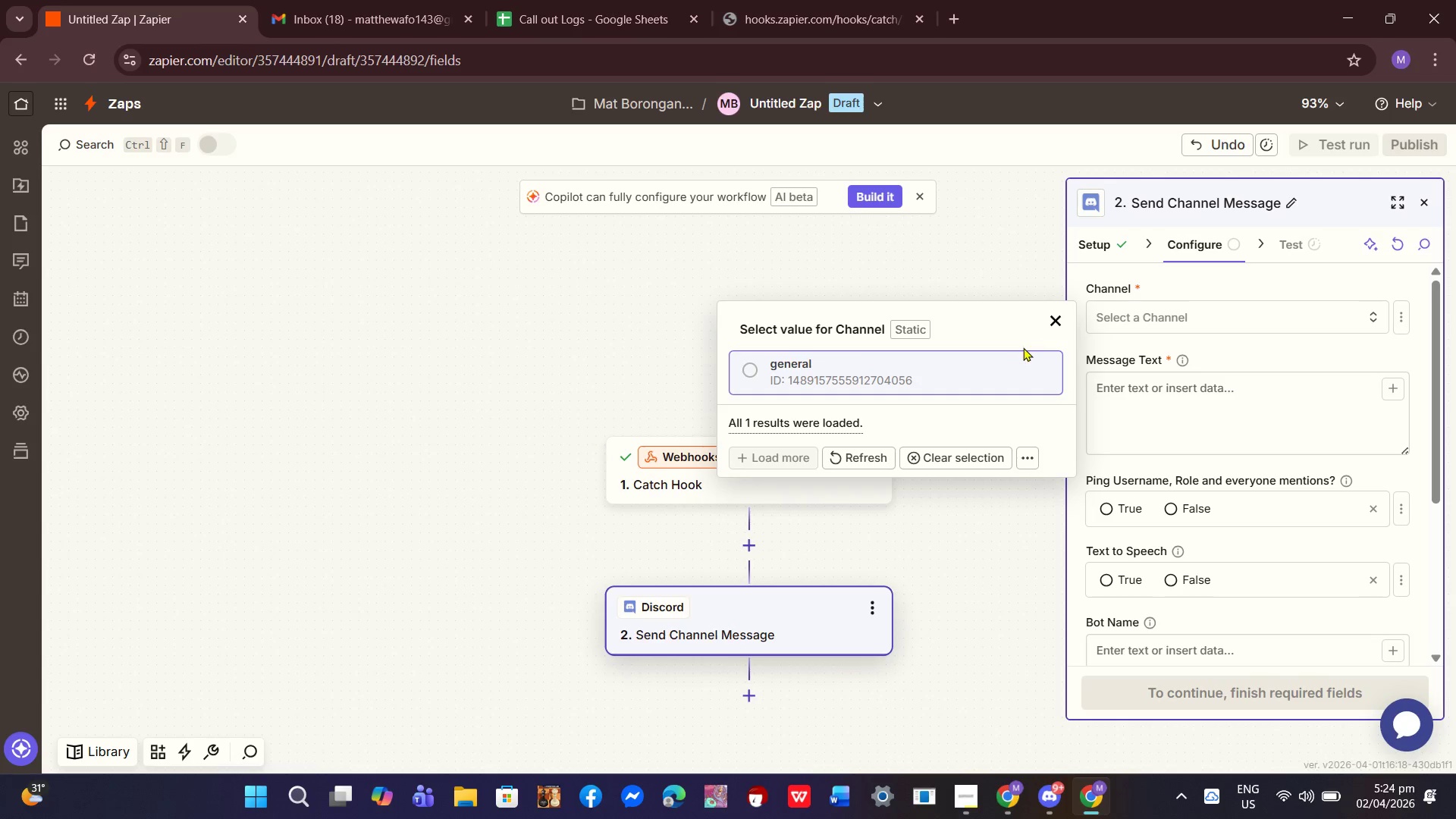 
left_click([943, 372])
 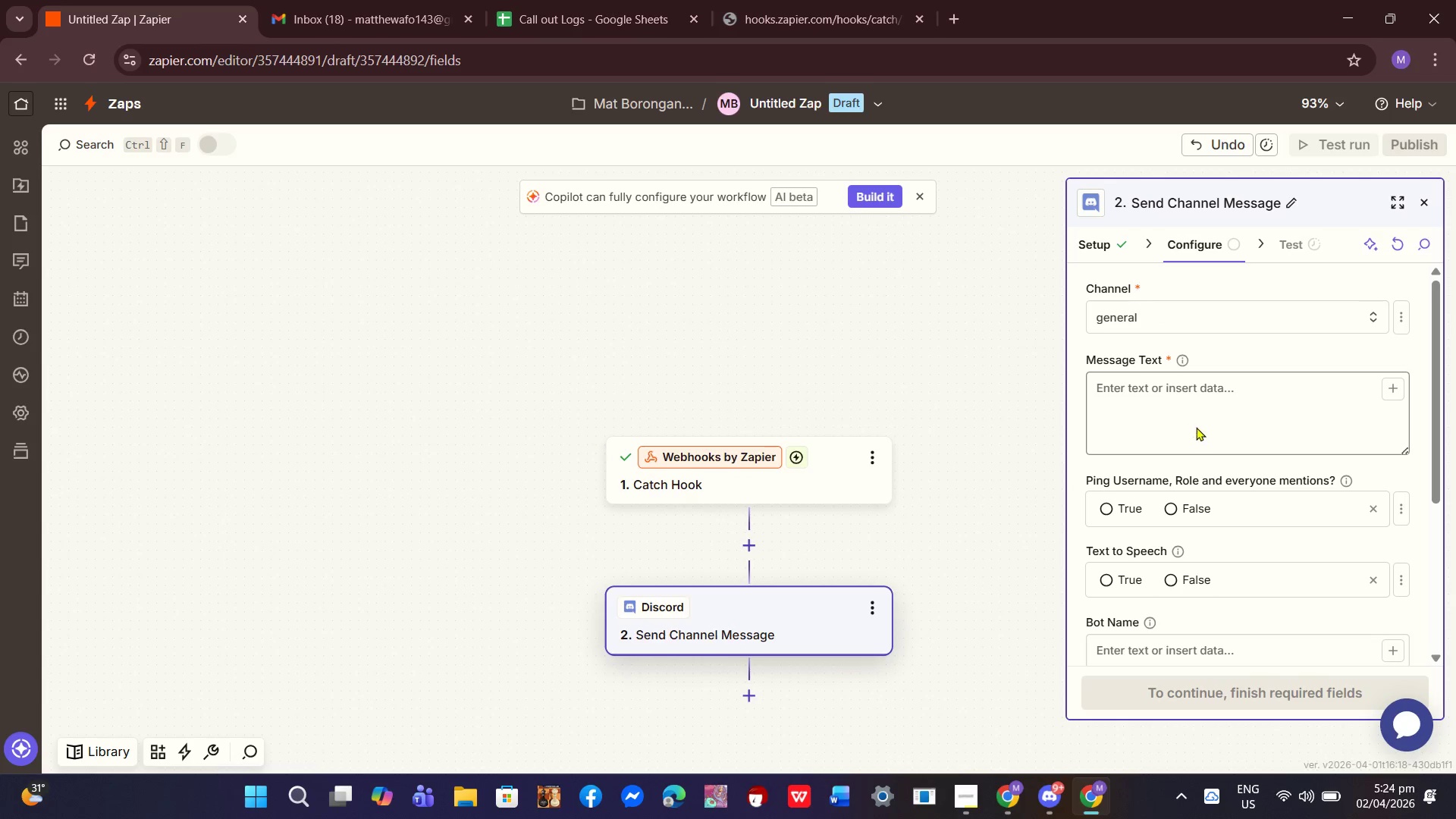 
scroll: coordinate [1195, 435], scroll_direction: down, amount: 1.0
 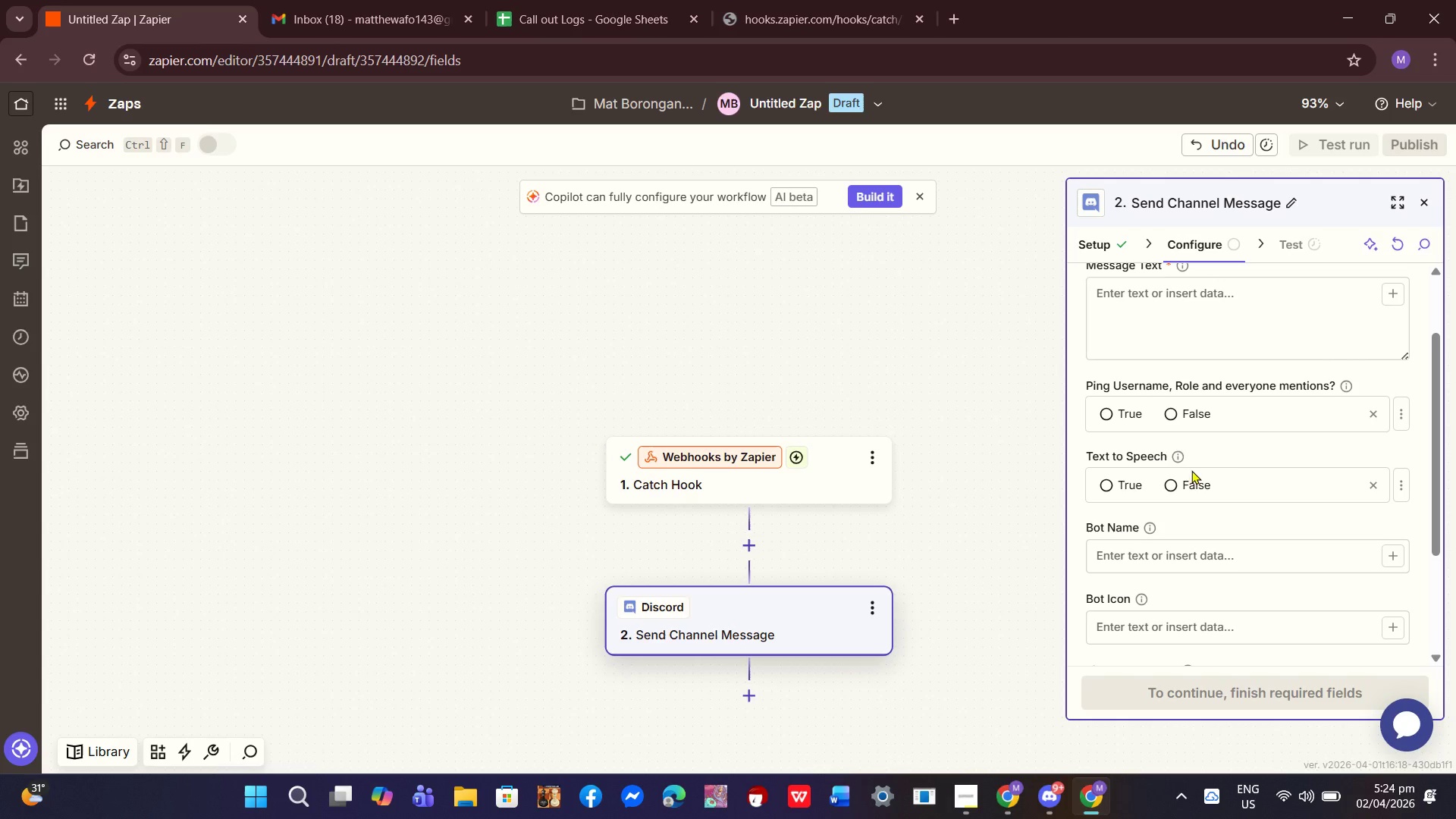 
scroll: coordinate [1208, 467], scroll_direction: up, amount: 2.0
 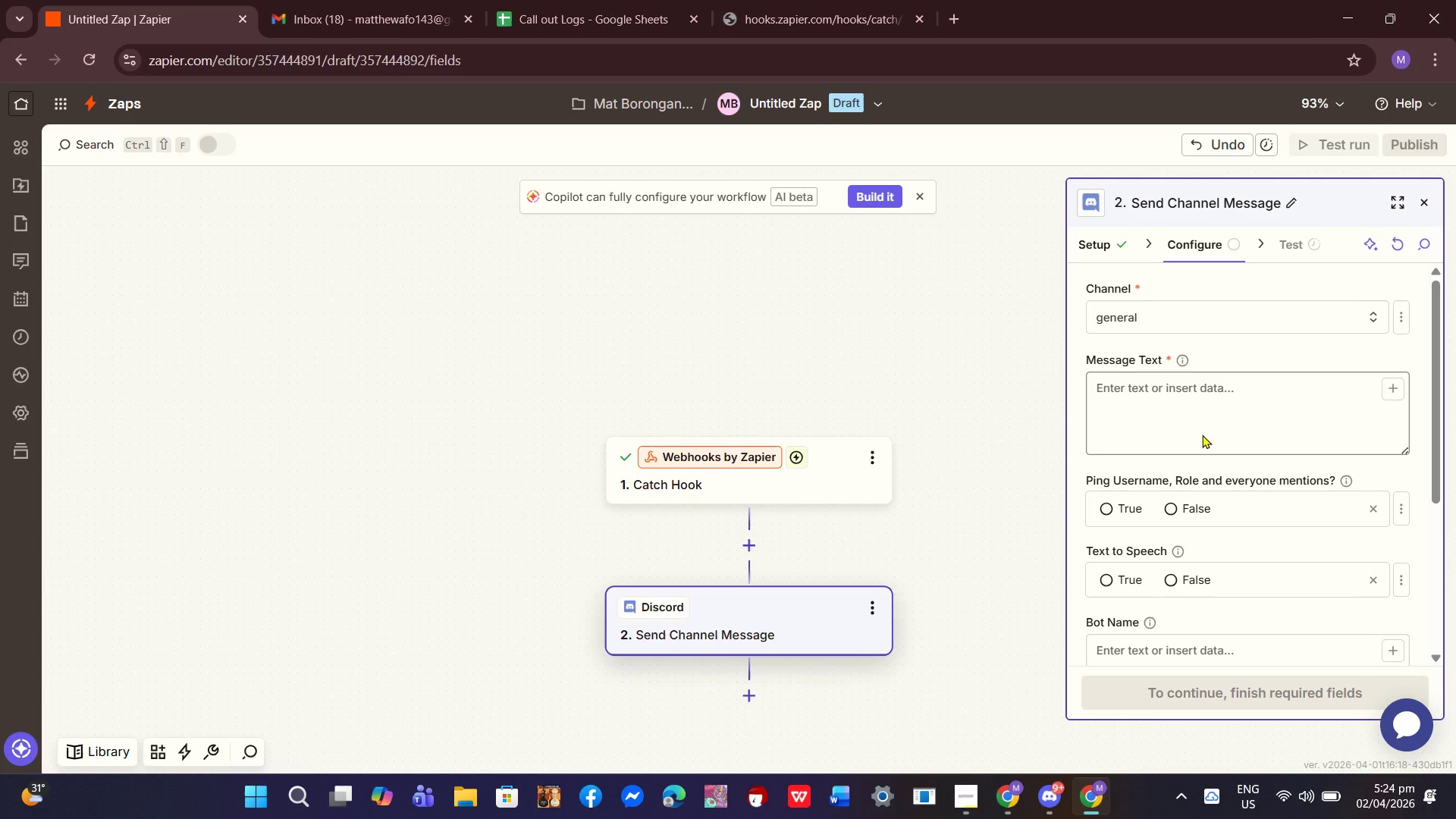 
scroll: coordinate [1194, 460], scroll_direction: down, amount: 3.0
 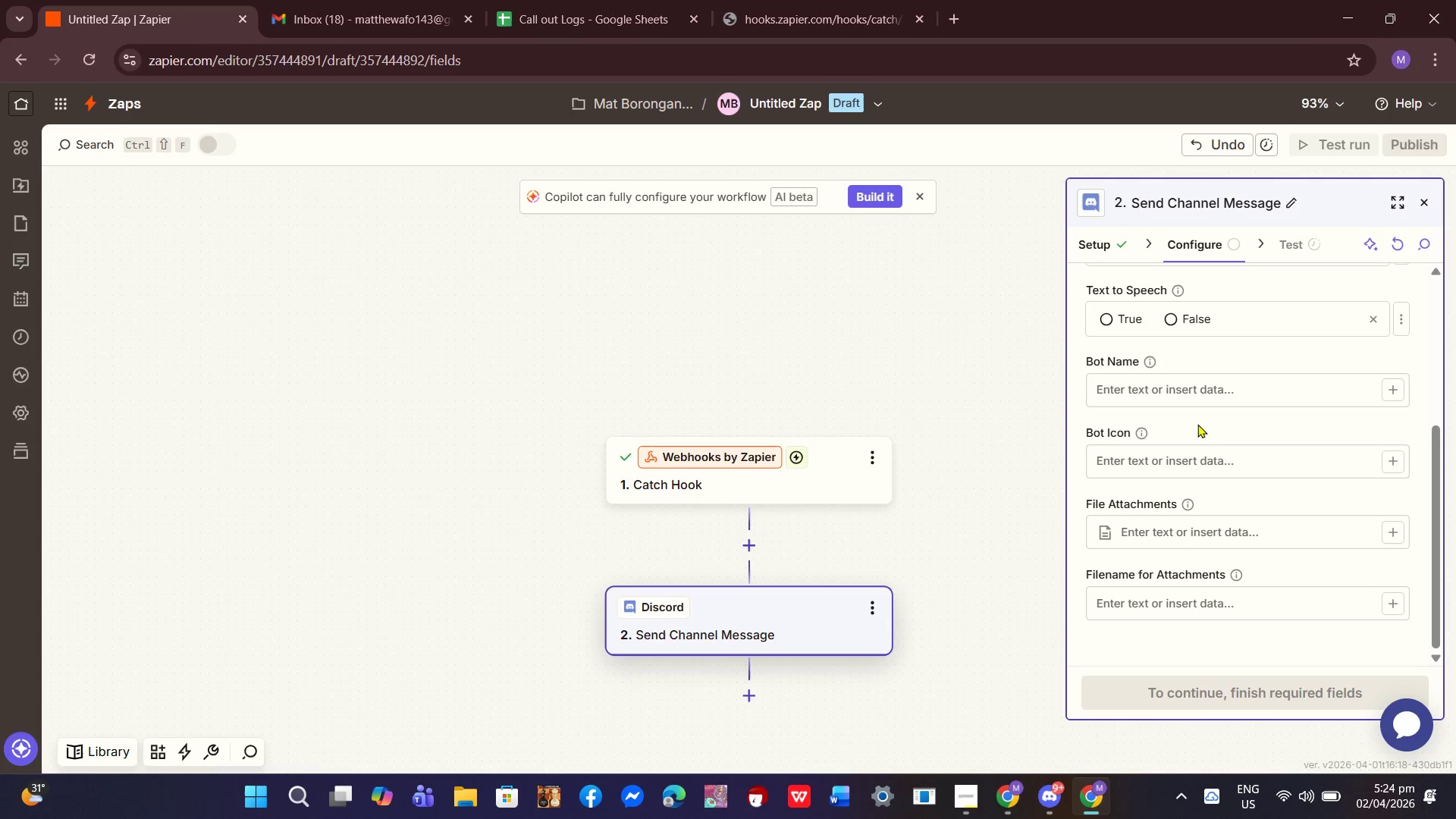 
scroll: coordinate [1183, 409], scroll_direction: up, amount: 1.0
 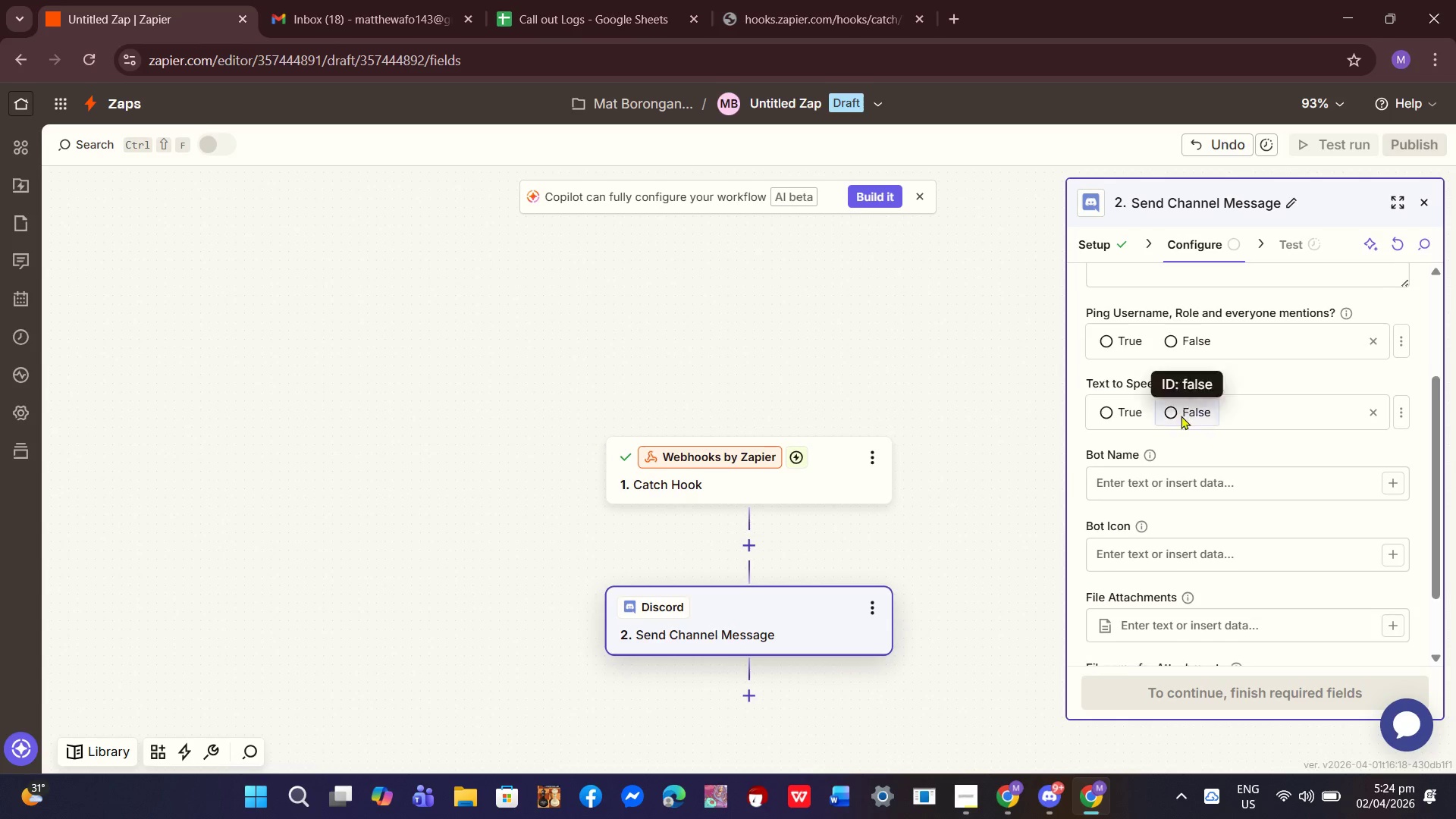 
scroll: coordinate [1209, 543], scroll_direction: down, amount: 7.0
 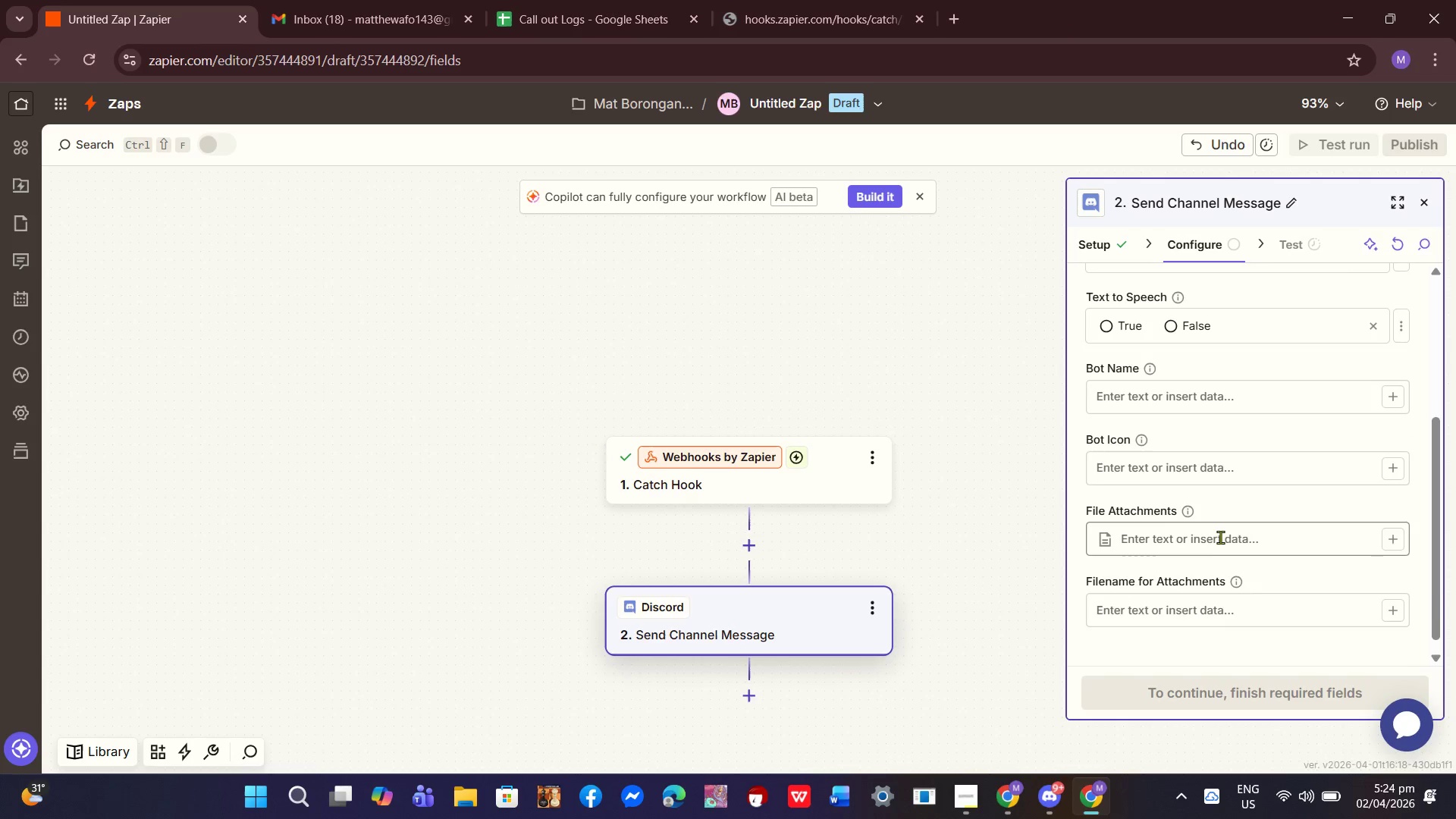 
scroll: coordinate [1234, 507], scroll_direction: up, amount: 3.0
 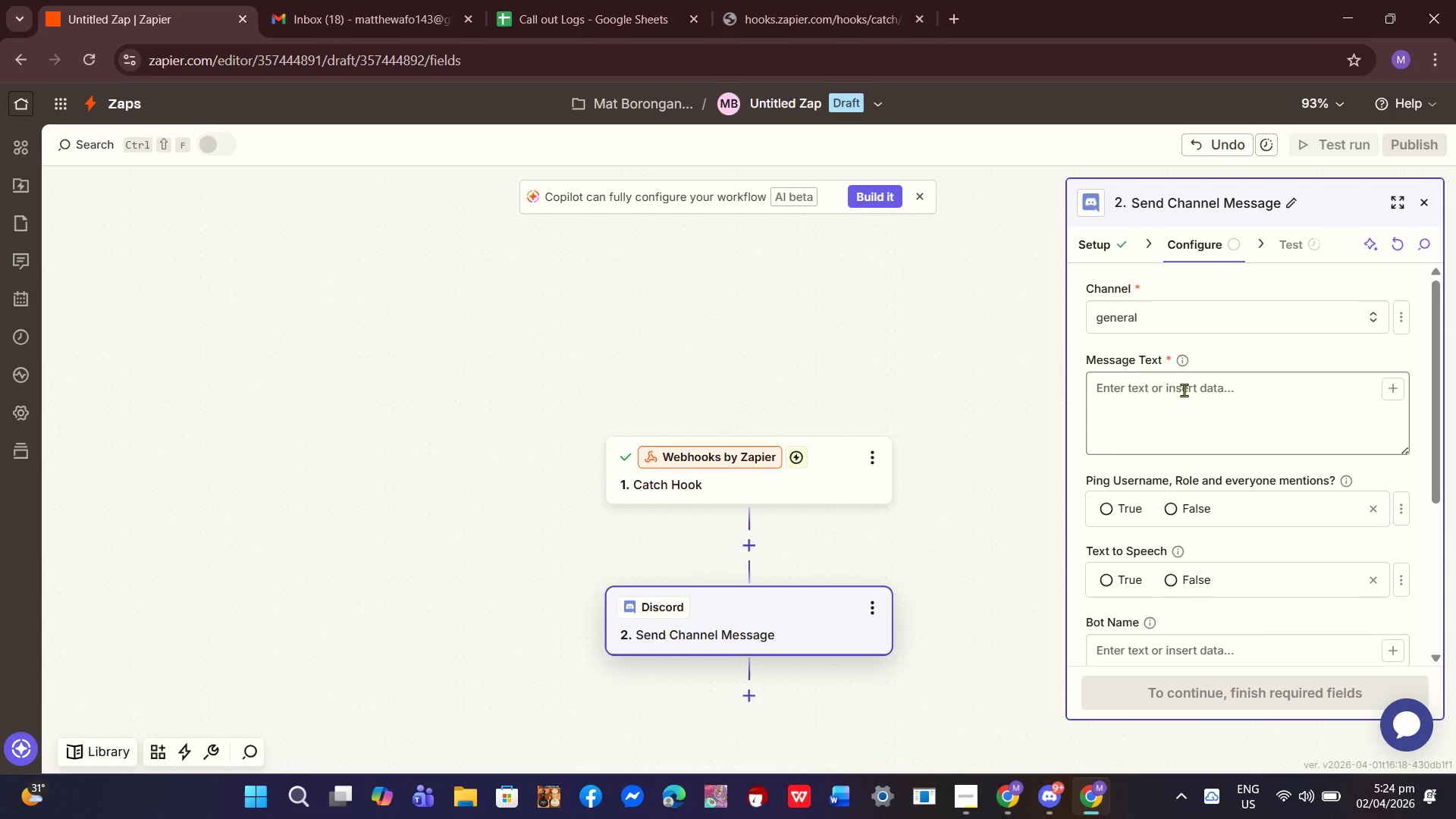 
wait(9.87)
 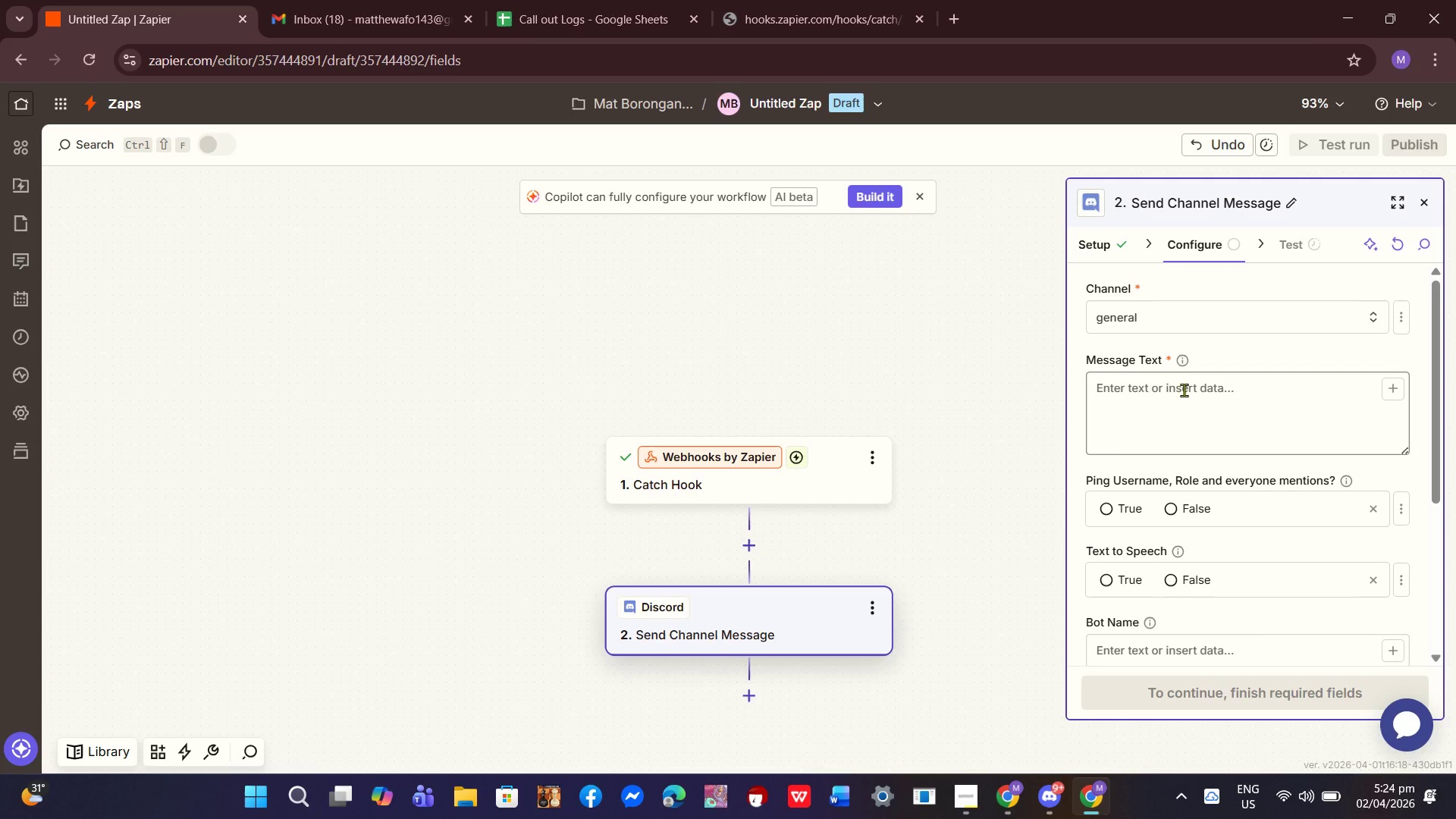 
left_click([1051, 814])
 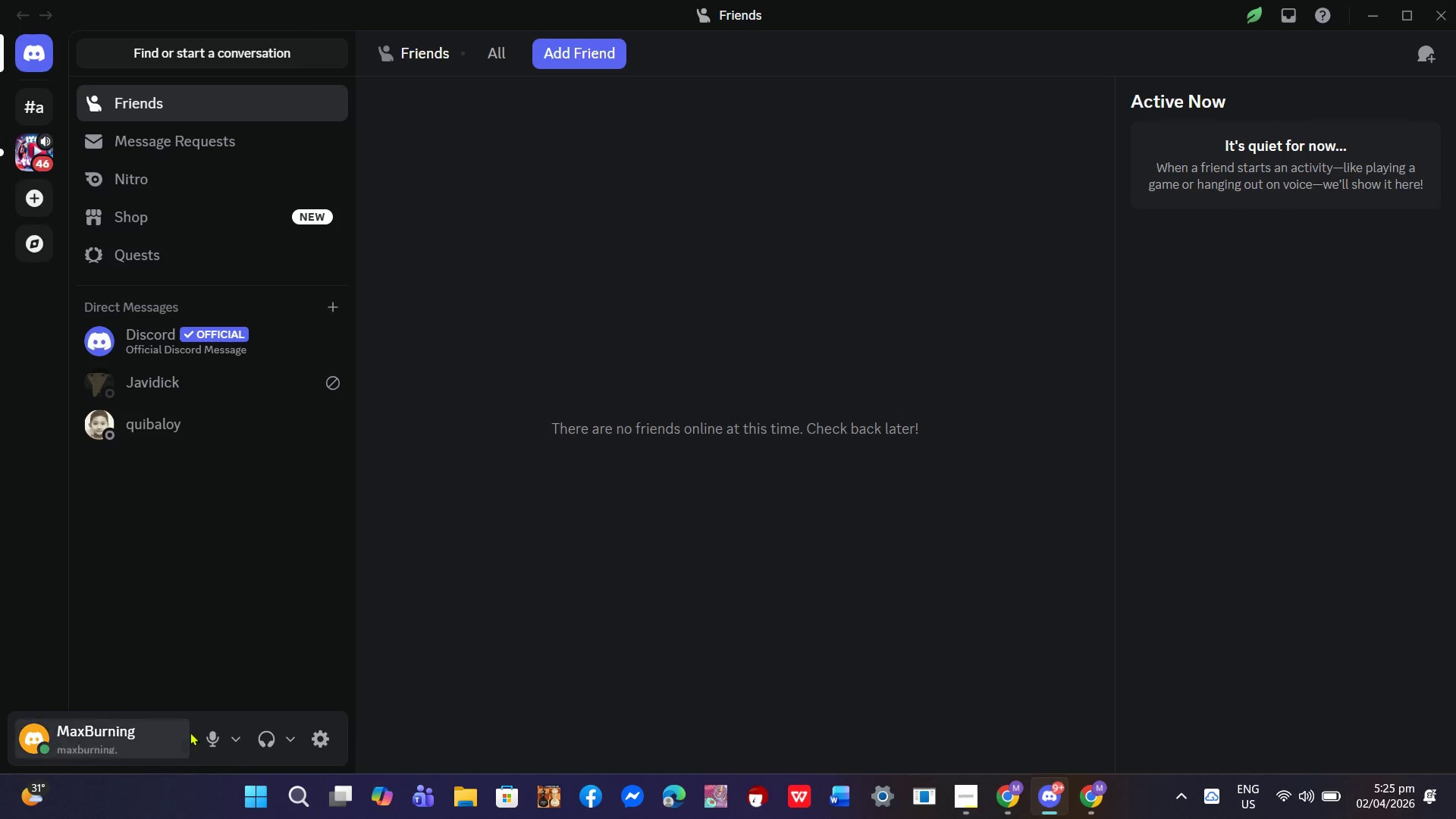 
wait(5.98)
 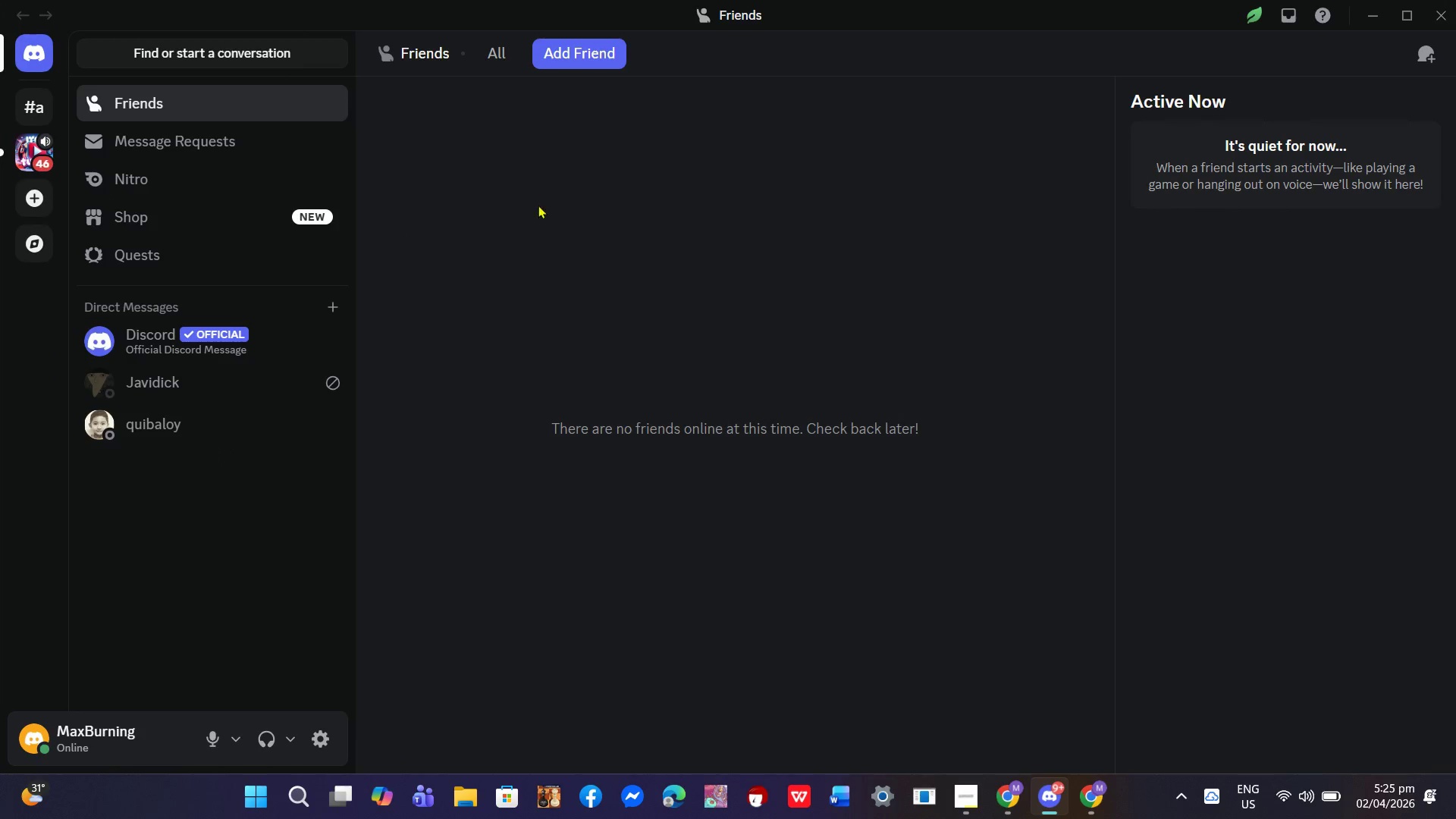 
left_click_drag(start_coordinate=[337, 730], to_coordinate=[333, 733])
 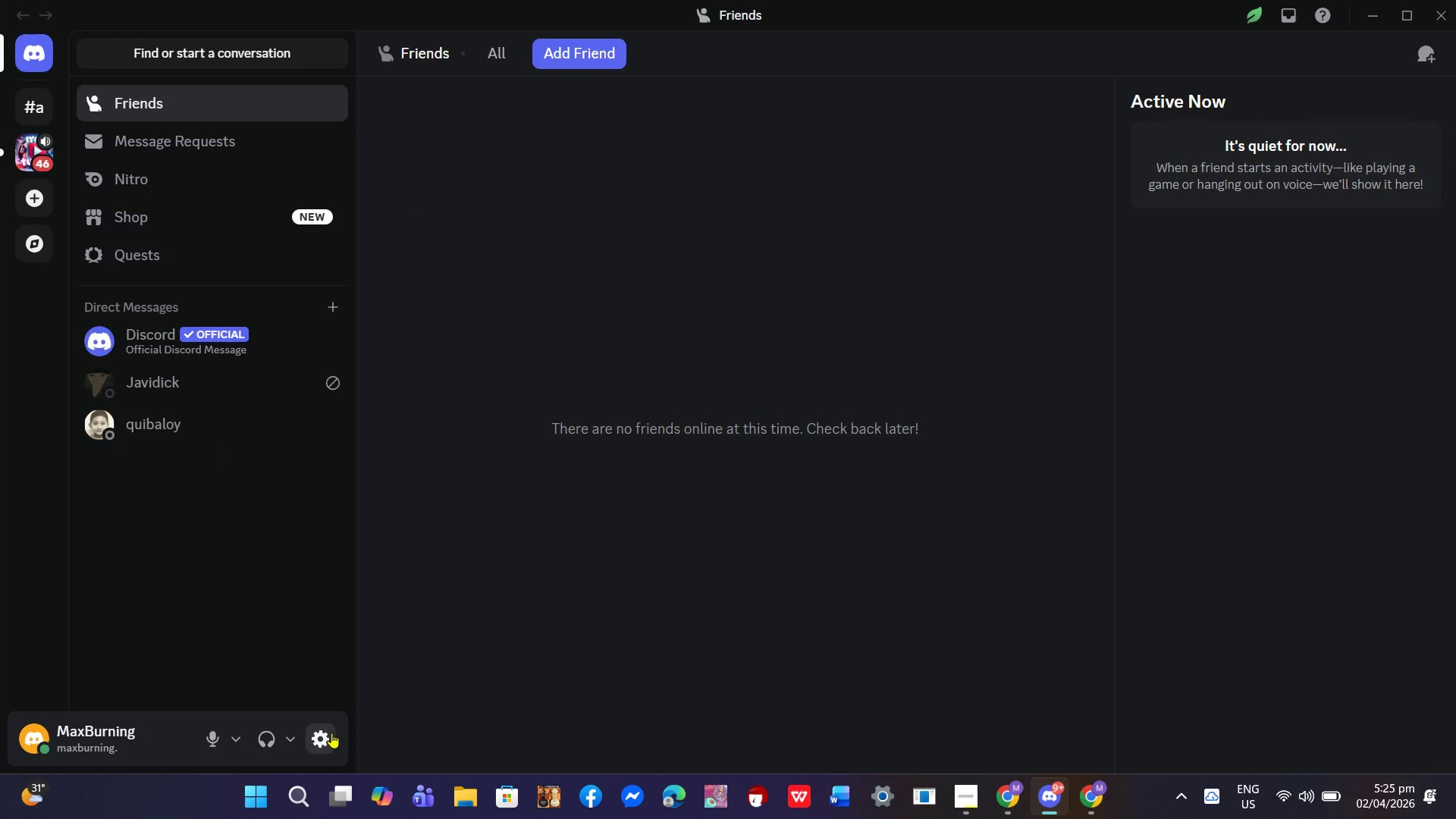 
left_click([331, 733])
 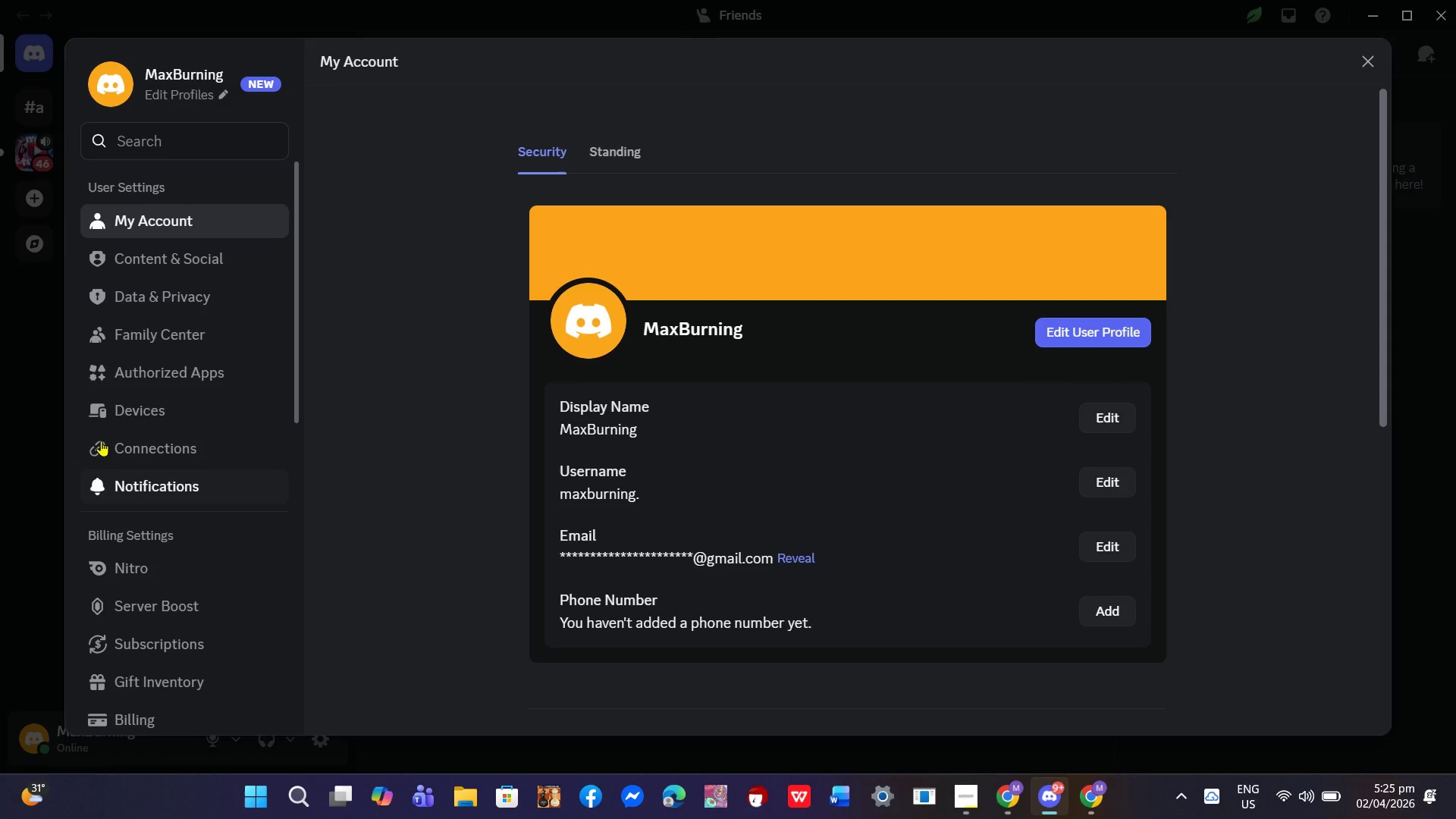 
wait(10.3)
 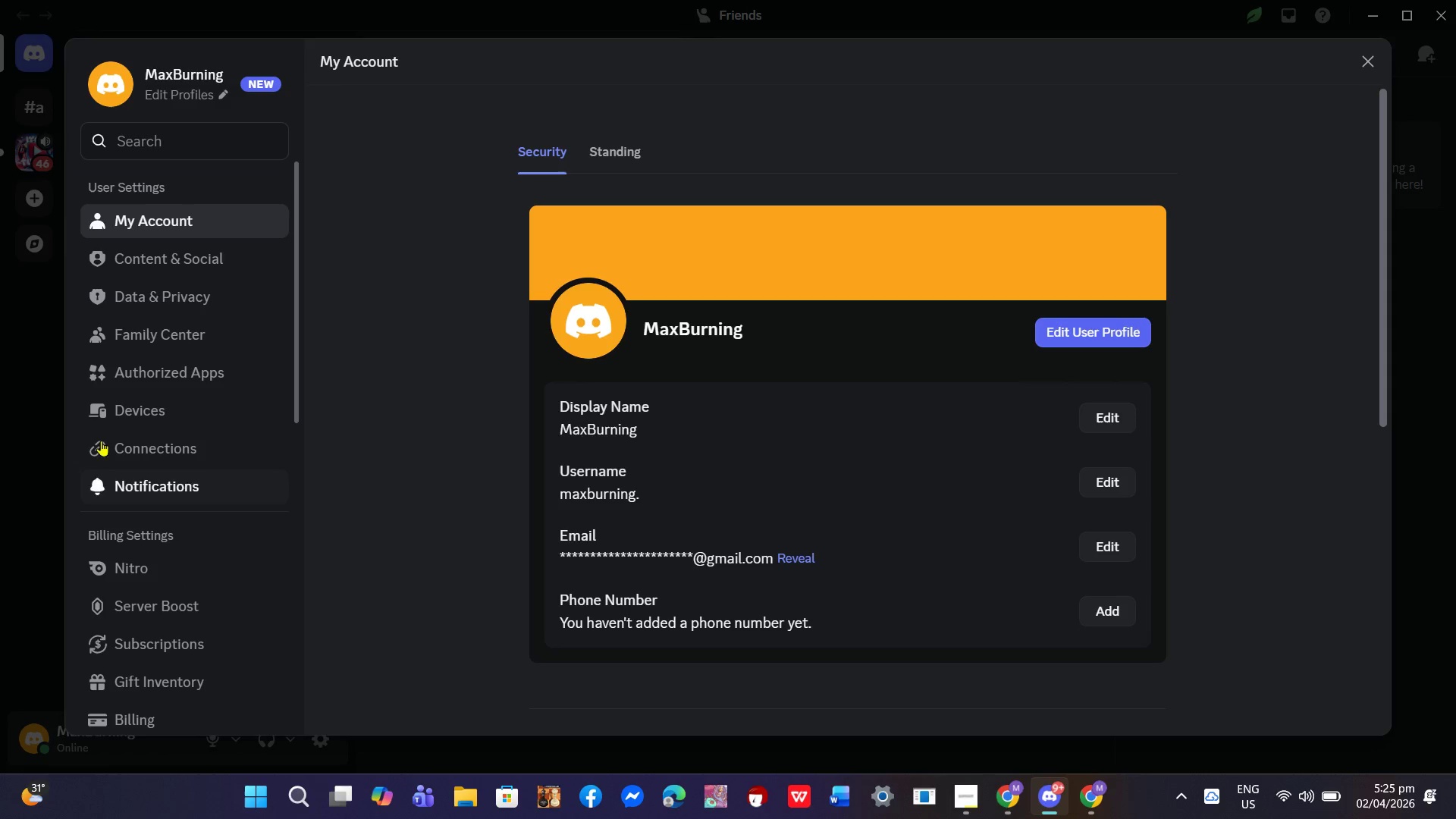 
left_click([183, 454])
 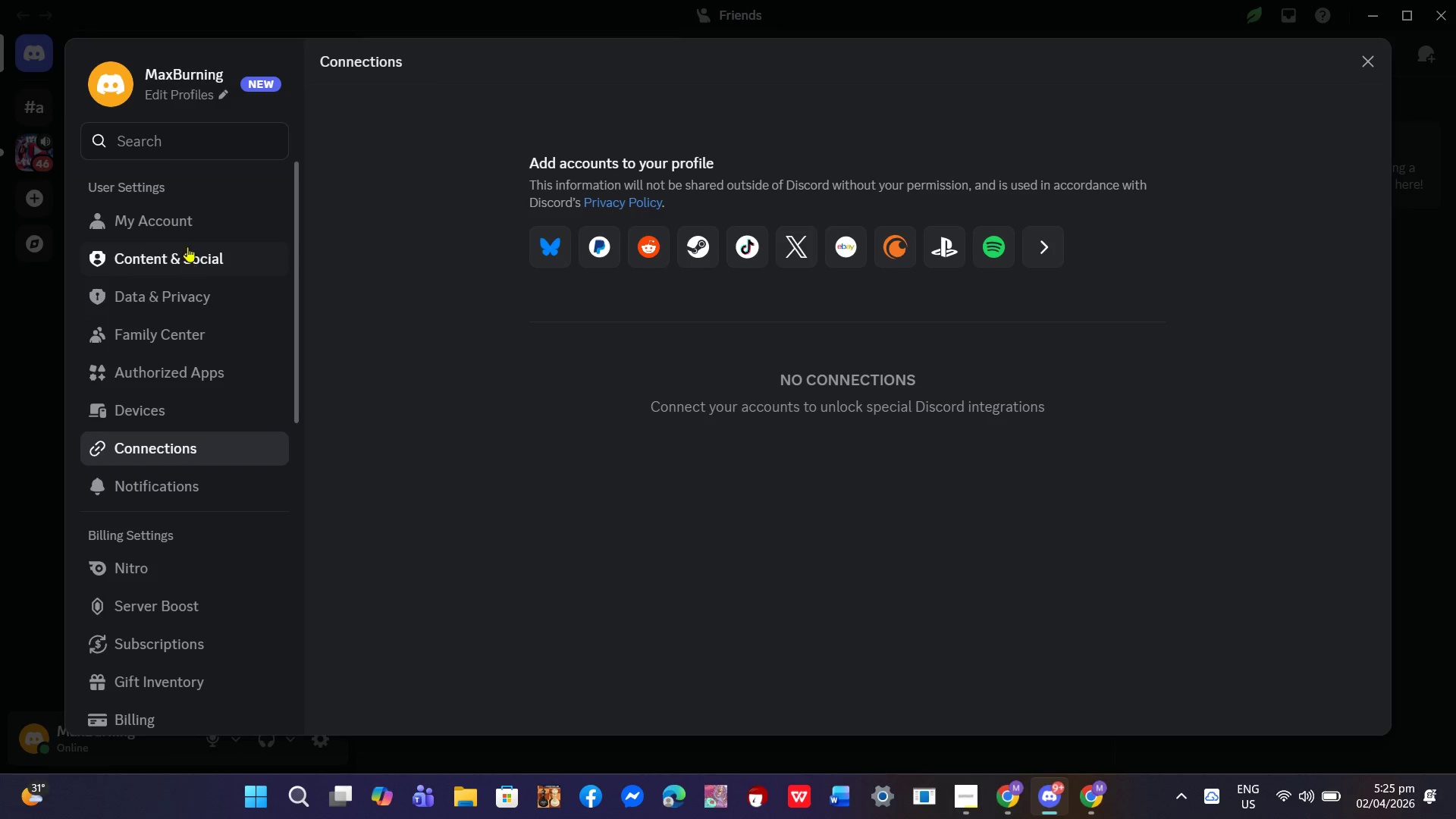 
left_click([184, 232])
 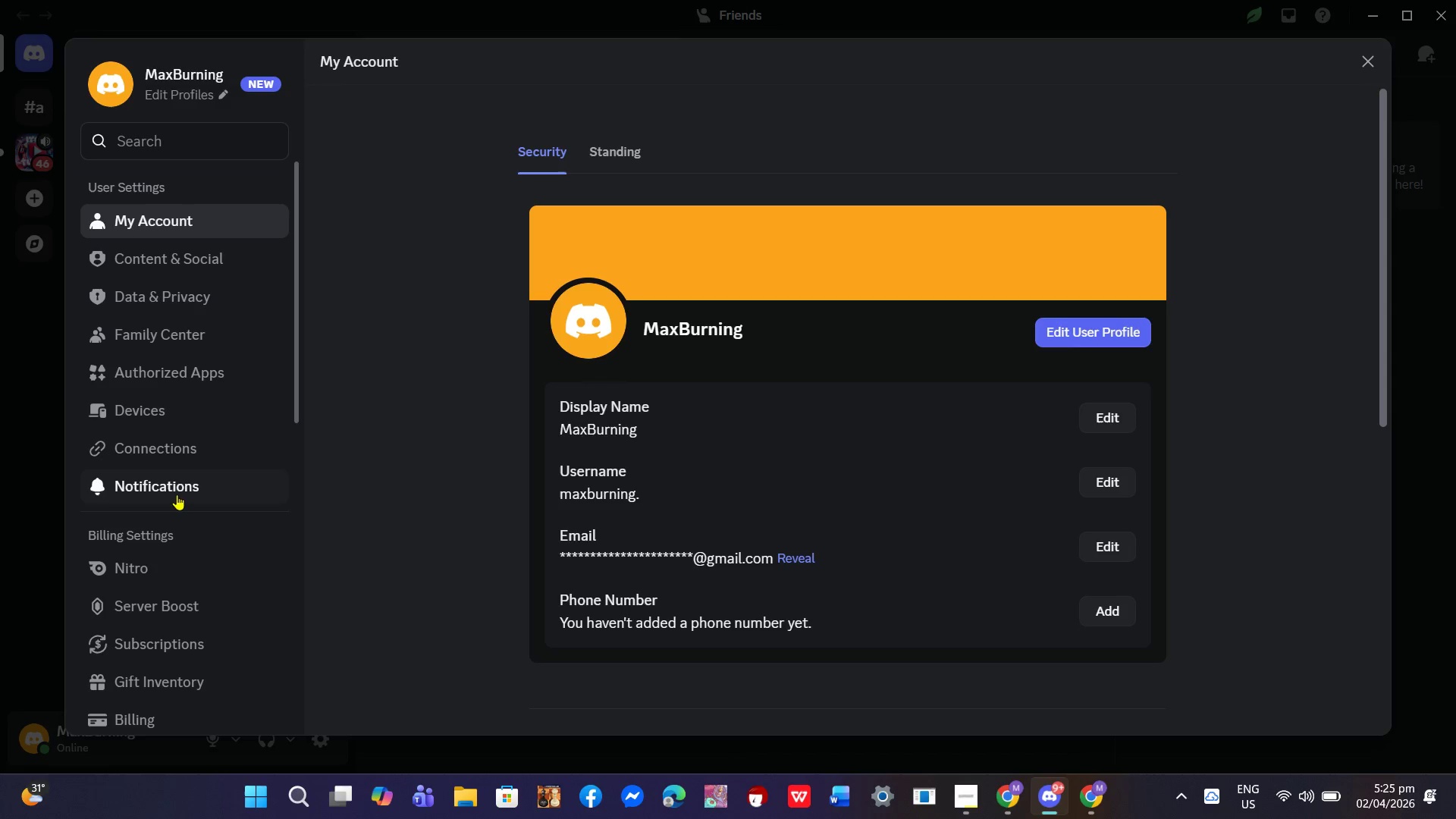 
left_click([169, 485])
 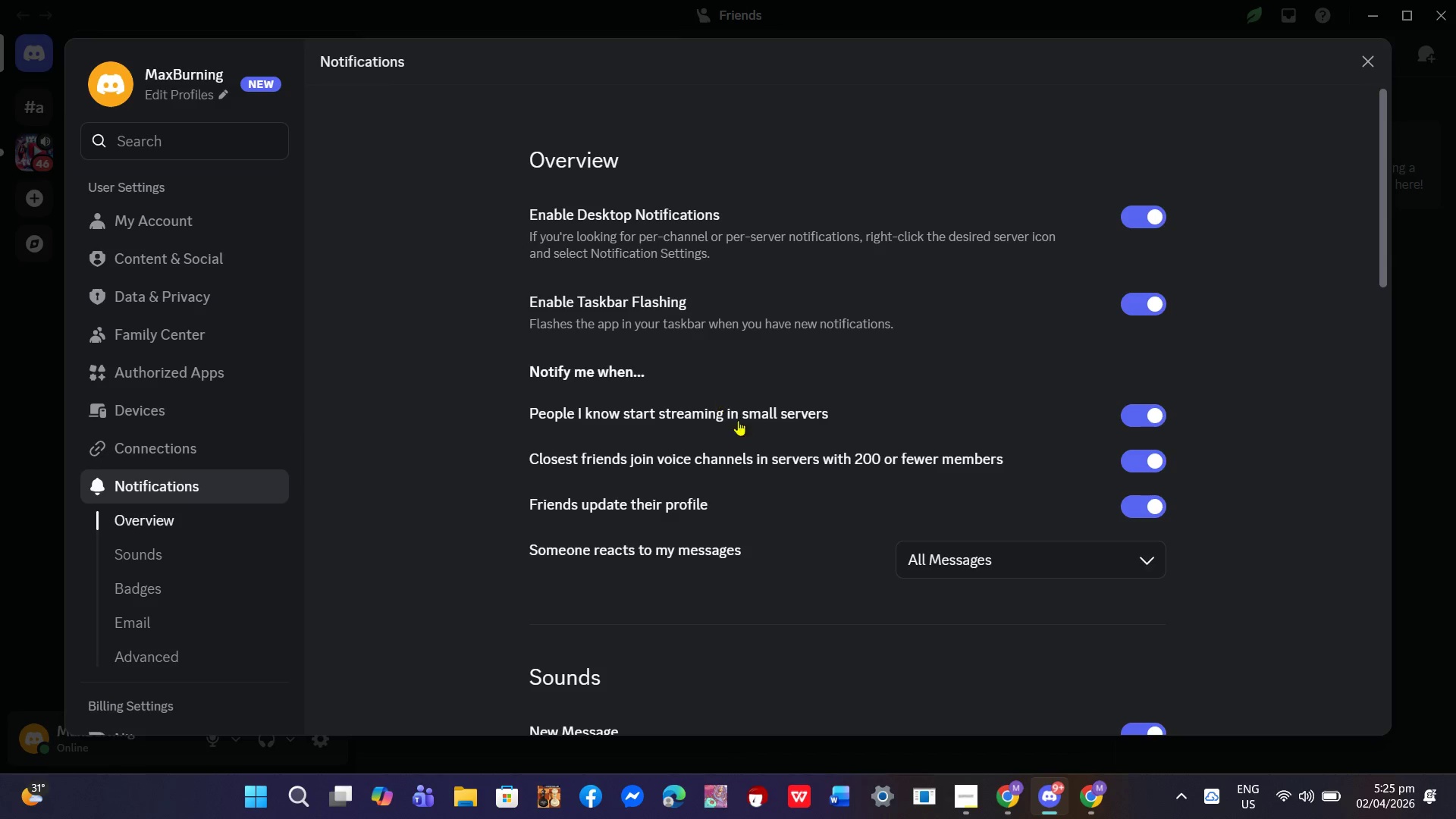 
scroll: coordinate [764, 535], scroll_direction: down, amount: 2.0
 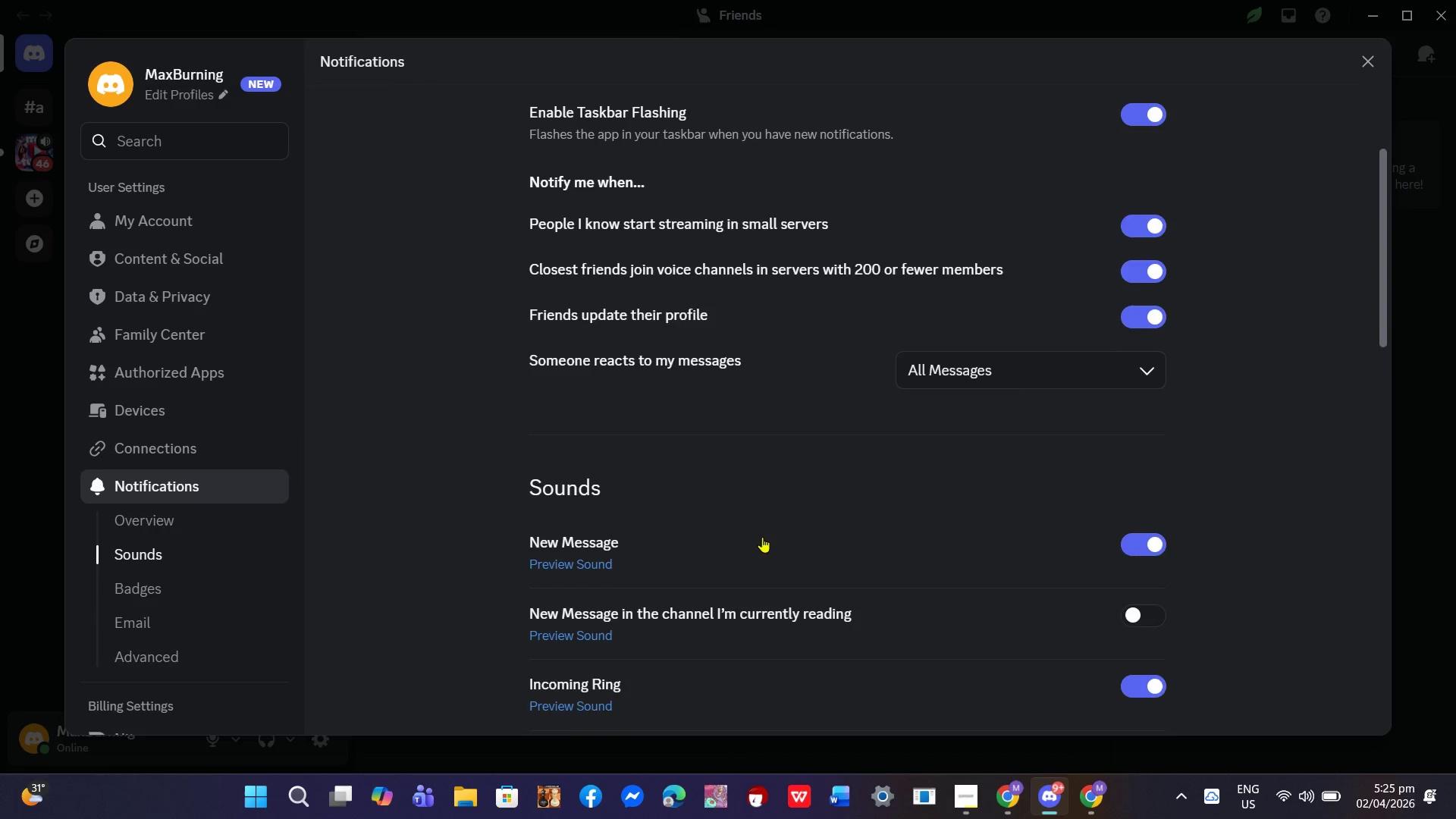 
scroll: coordinate [762, 537], scroll_direction: up, amount: 3.0
 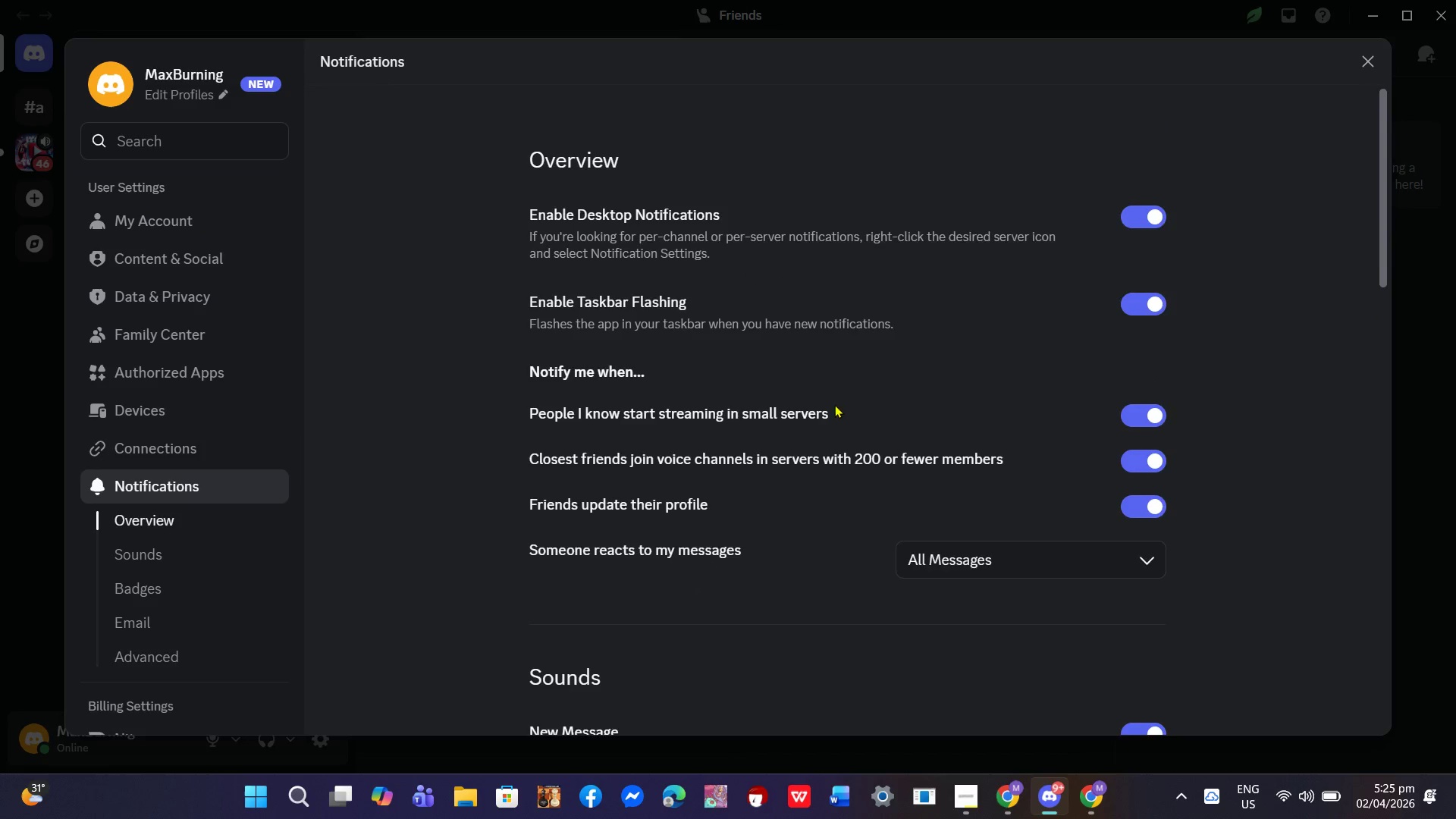 
scroll: coordinate [649, 576], scroll_direction: down, amount: 16.0
 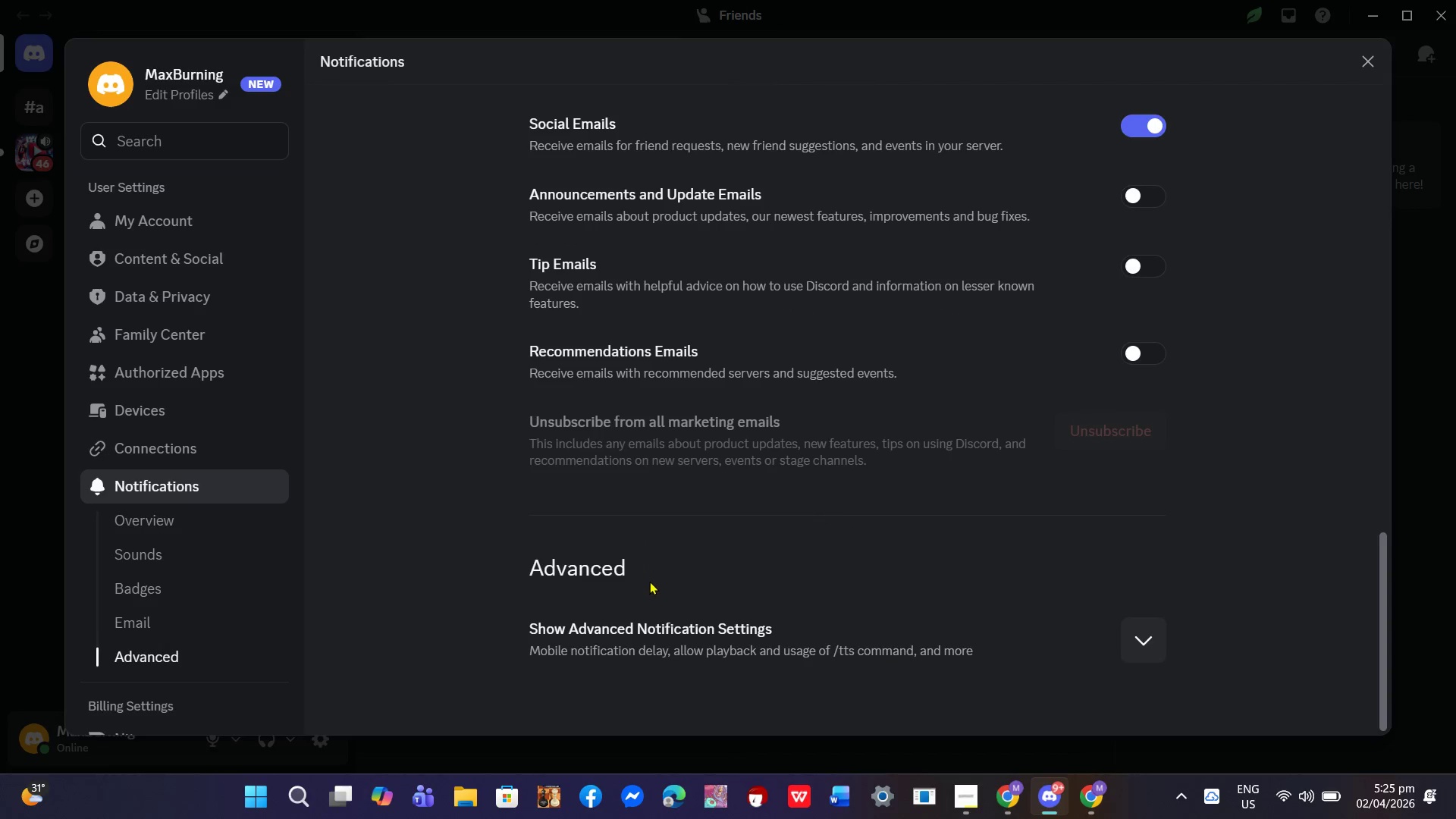 
scroll: coordinate [649, 581], scroll_direction: down, amount: 1.0
 